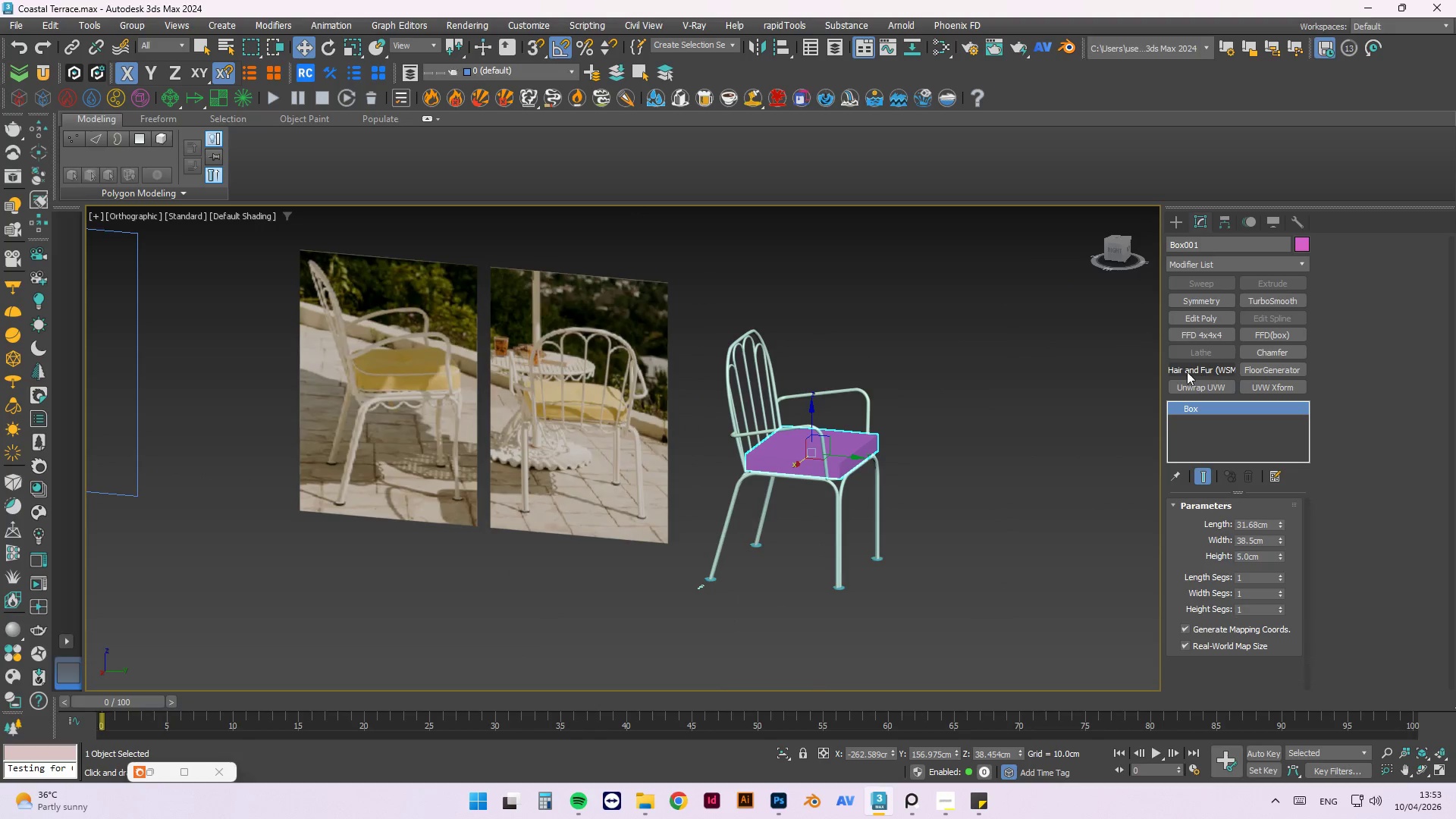 
key(F2)
 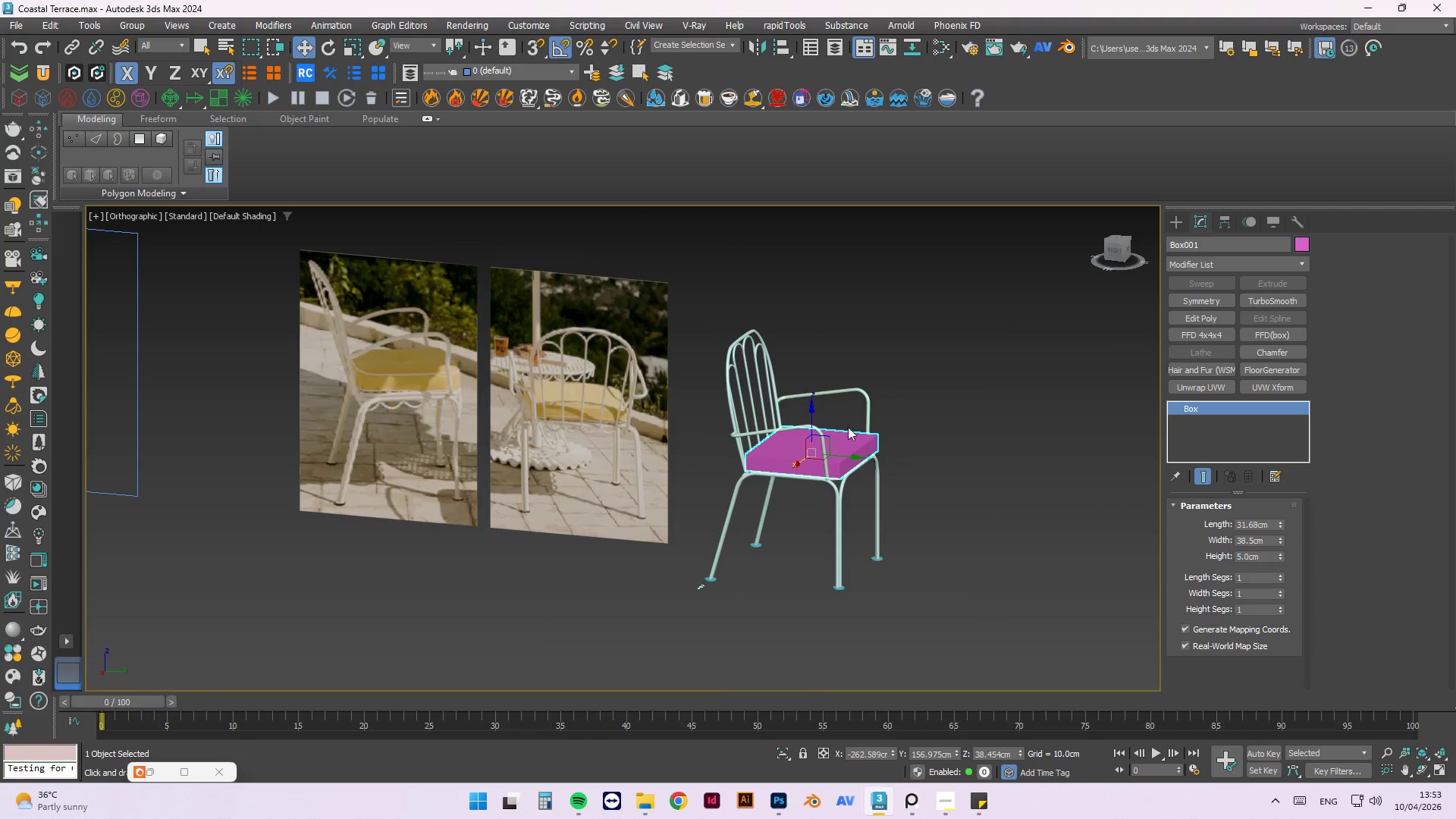 
left_click([893, 375])
 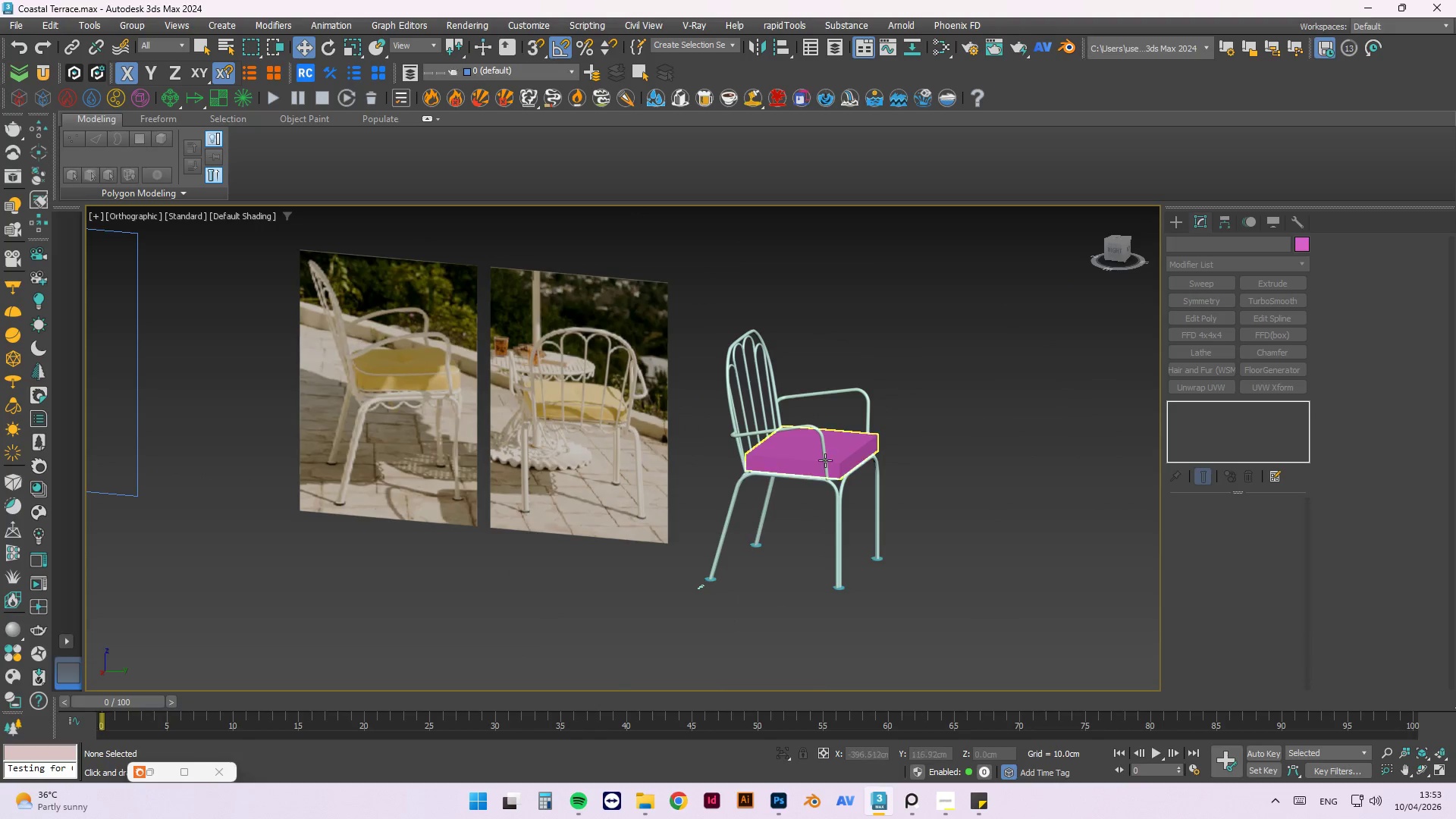 
left_click([689, 444])
 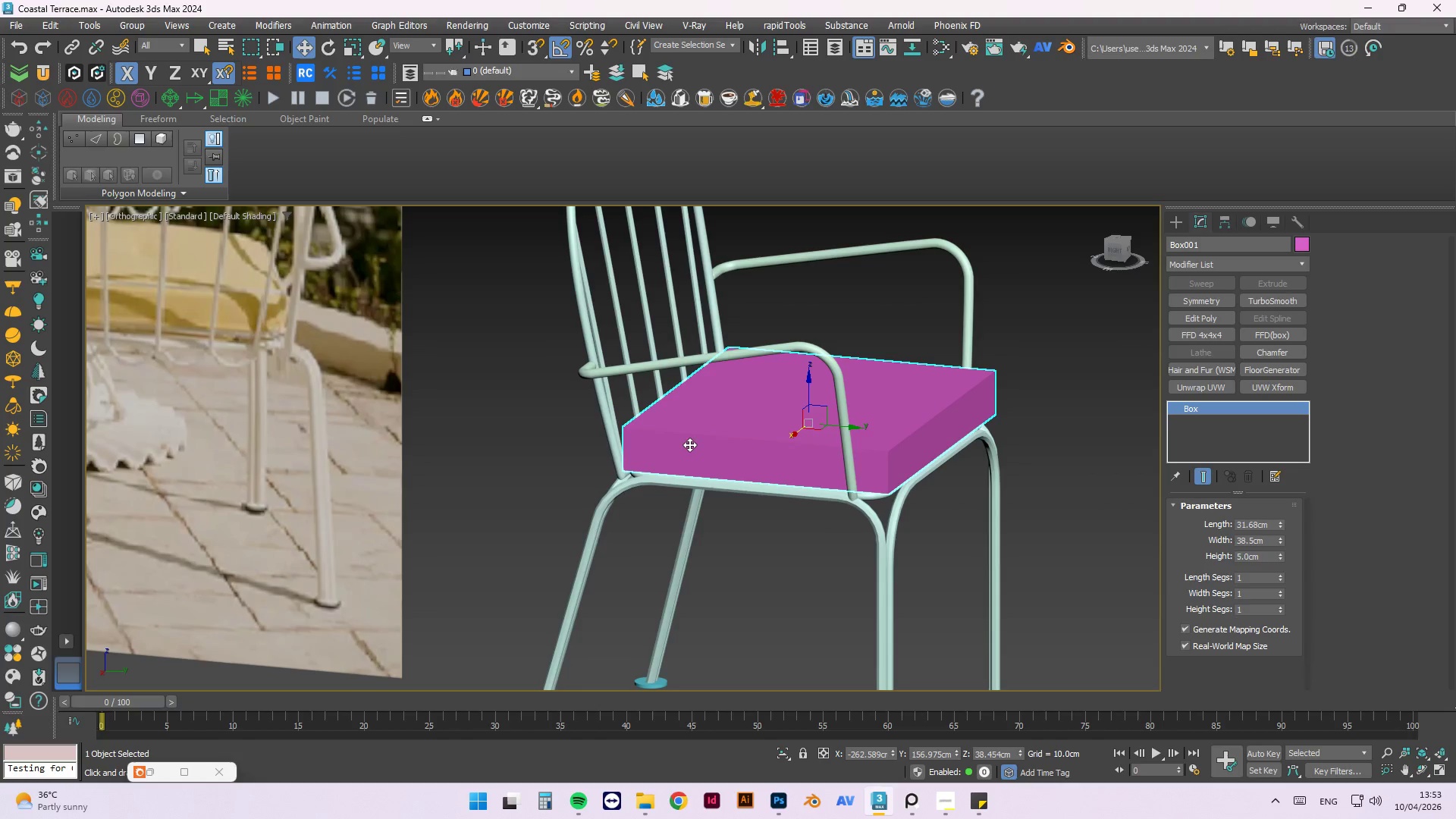 
scroll: coordinate [812, 470], scroll_direction: up, amount: 3.0
 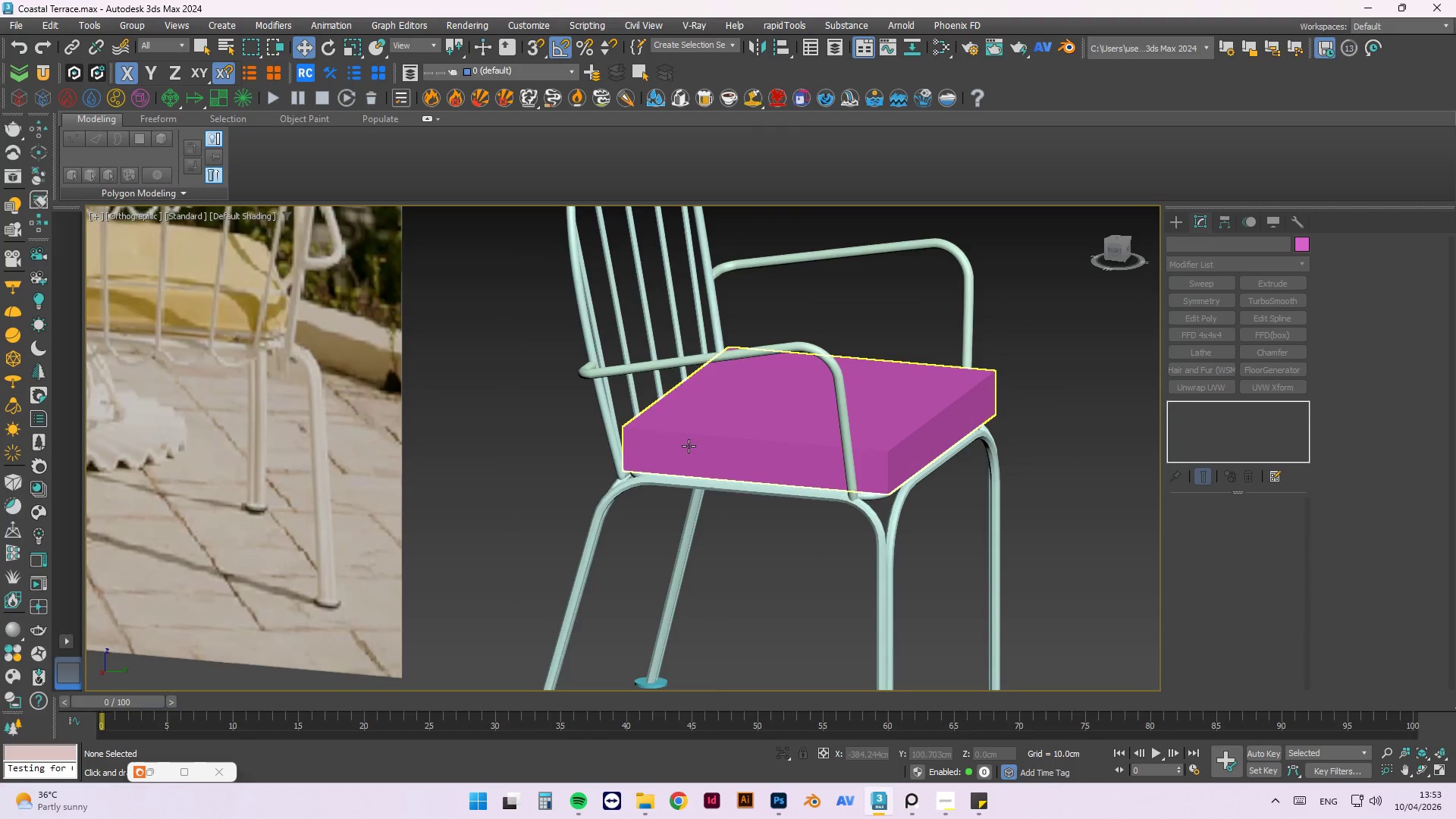 
left_click([821, 315])
 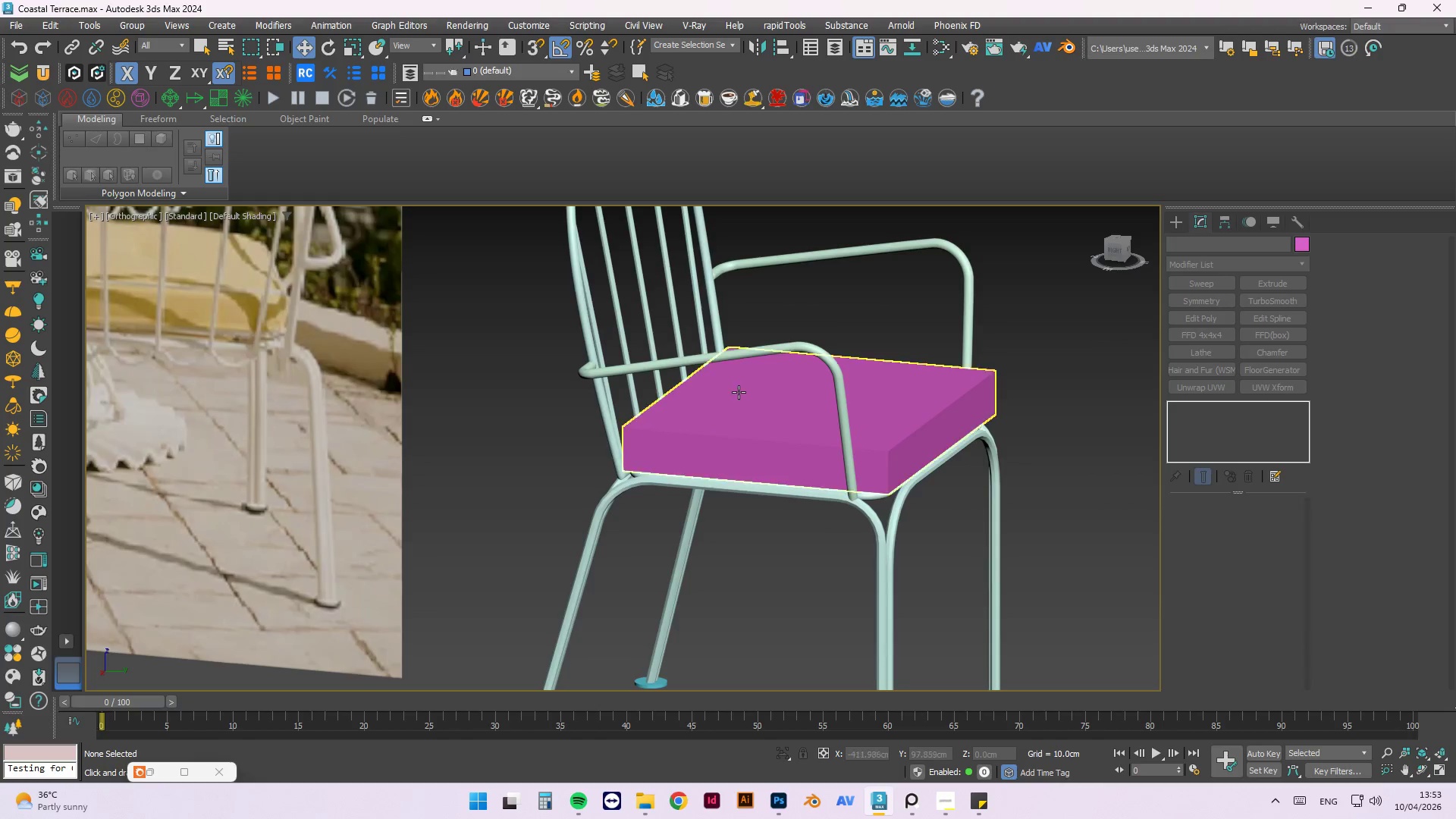 
left_click([696, 432])
 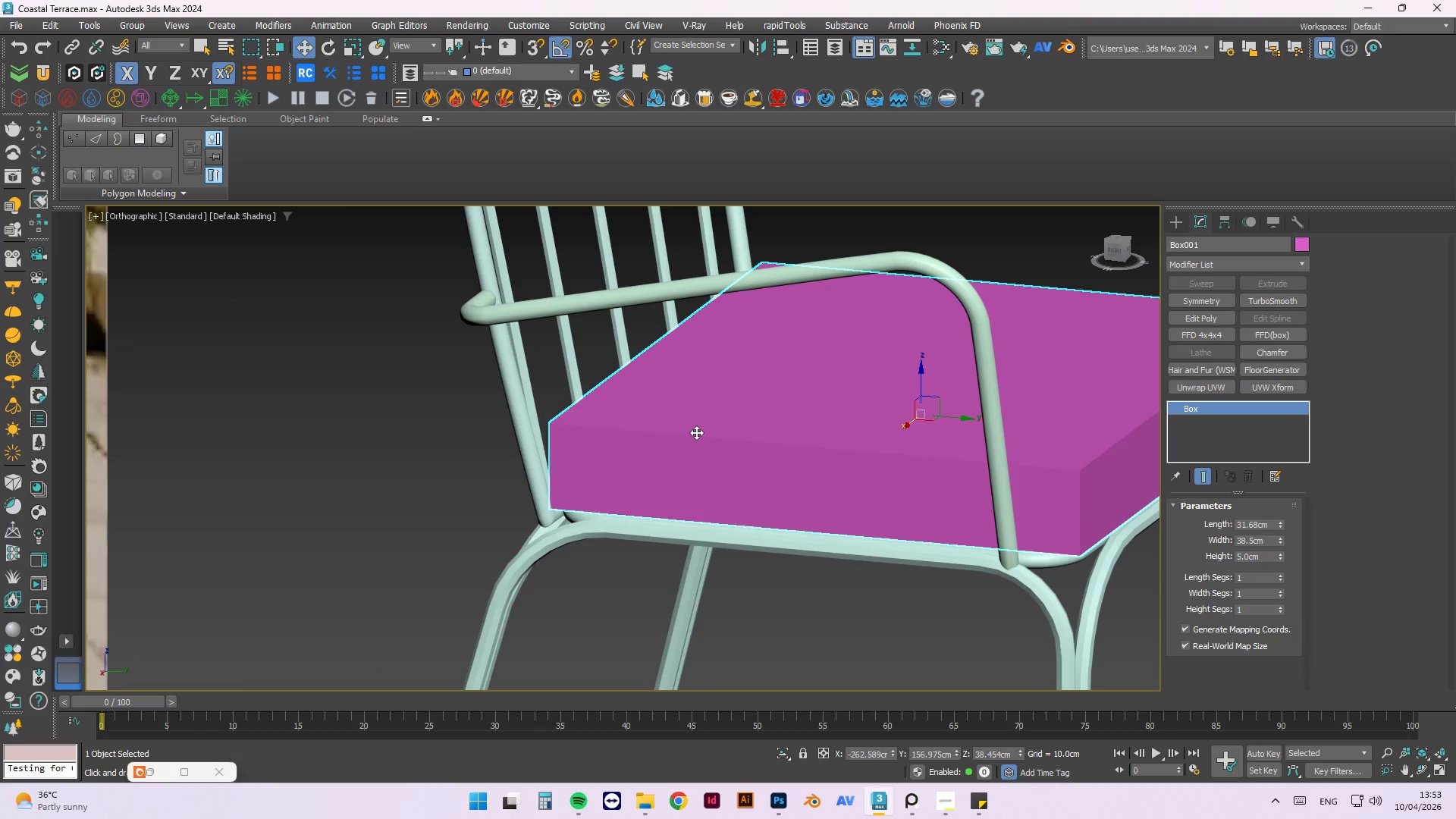 
scroll: coordinate [696, 432], scroll_direction: up, amount: 2.0
 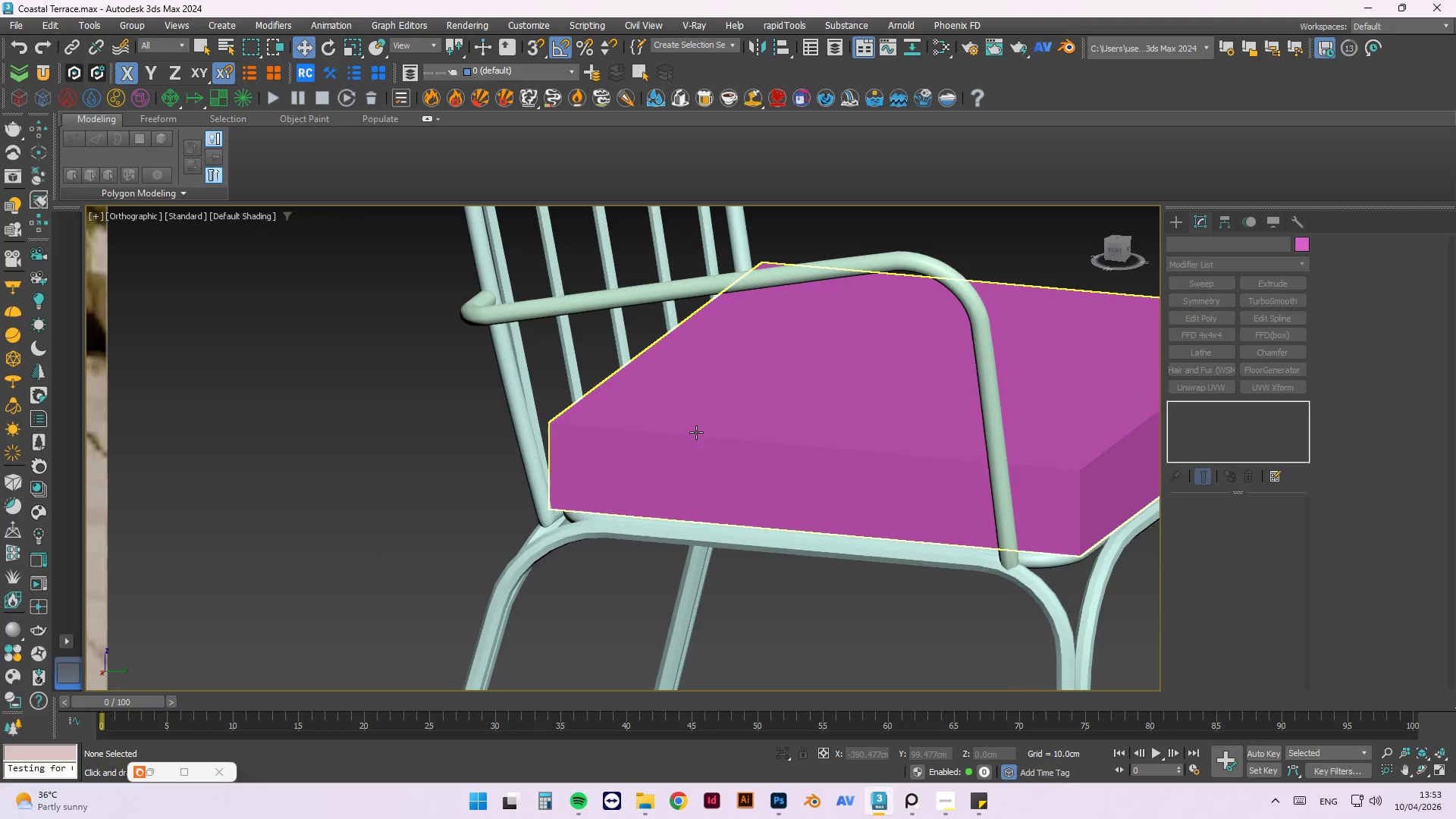 
key(F4)
 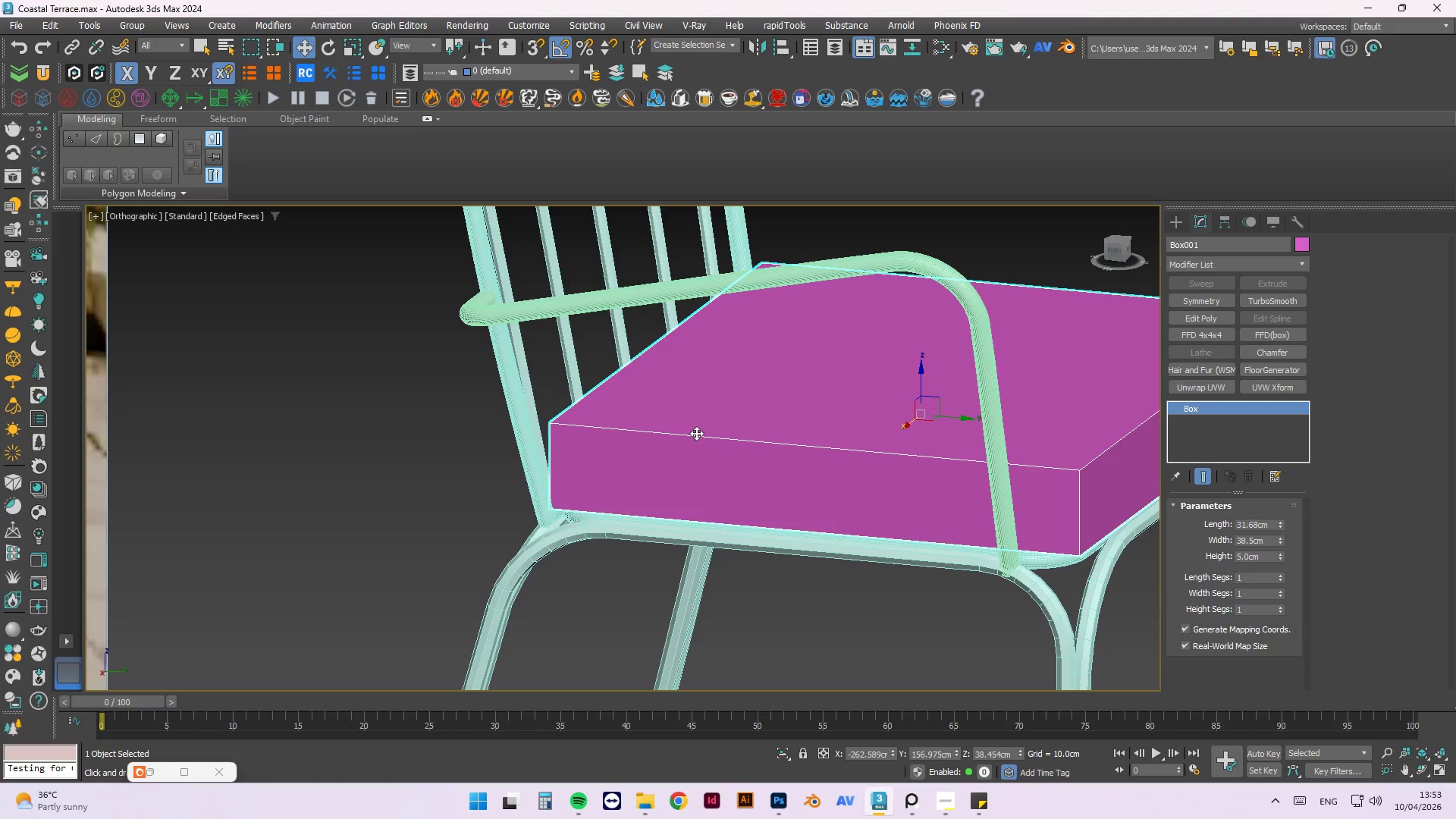 
left_click([555, 542])
 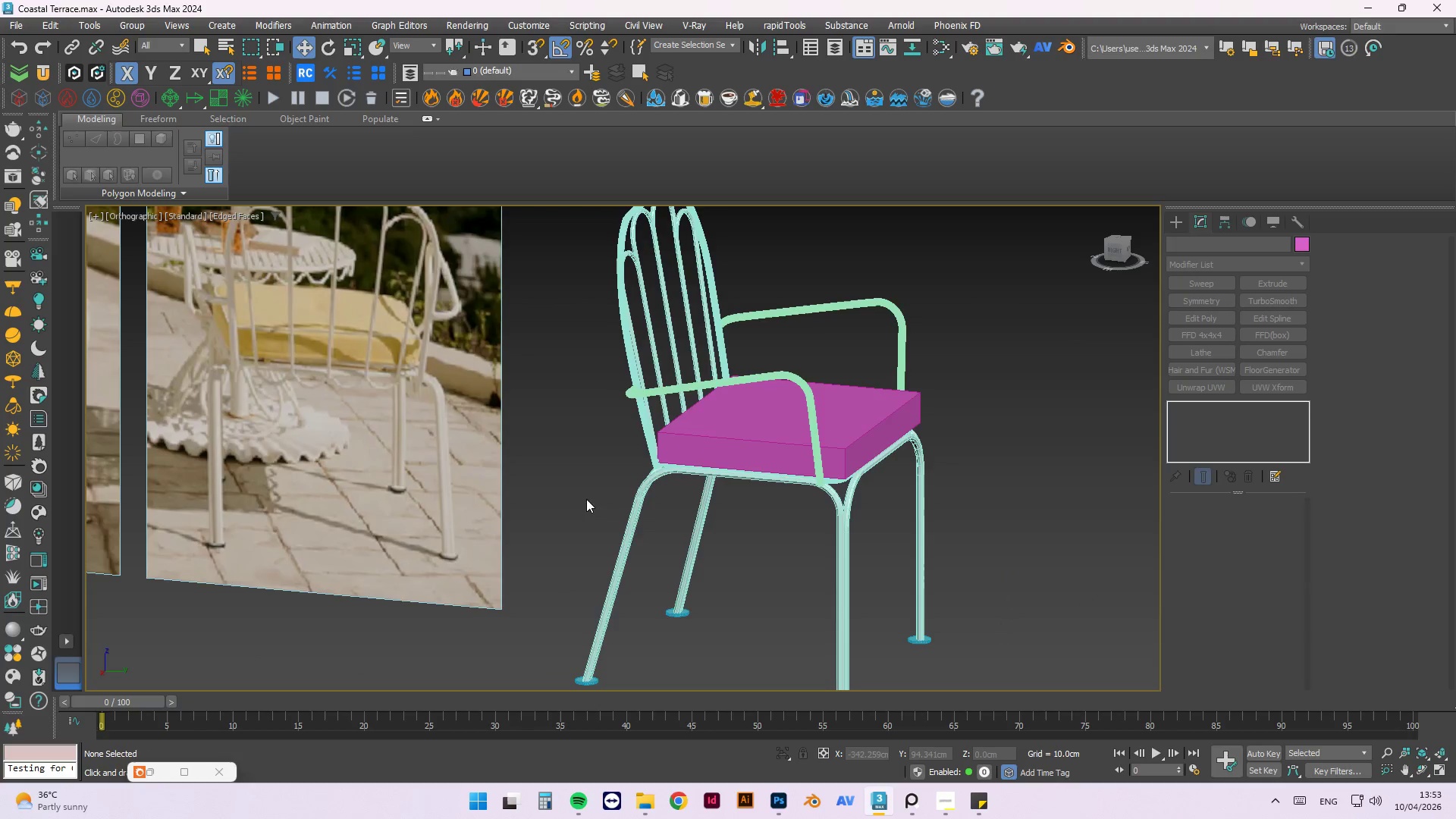 
scroll: coordinate [717, 437], scroll_direction: down, amount: 3.0
 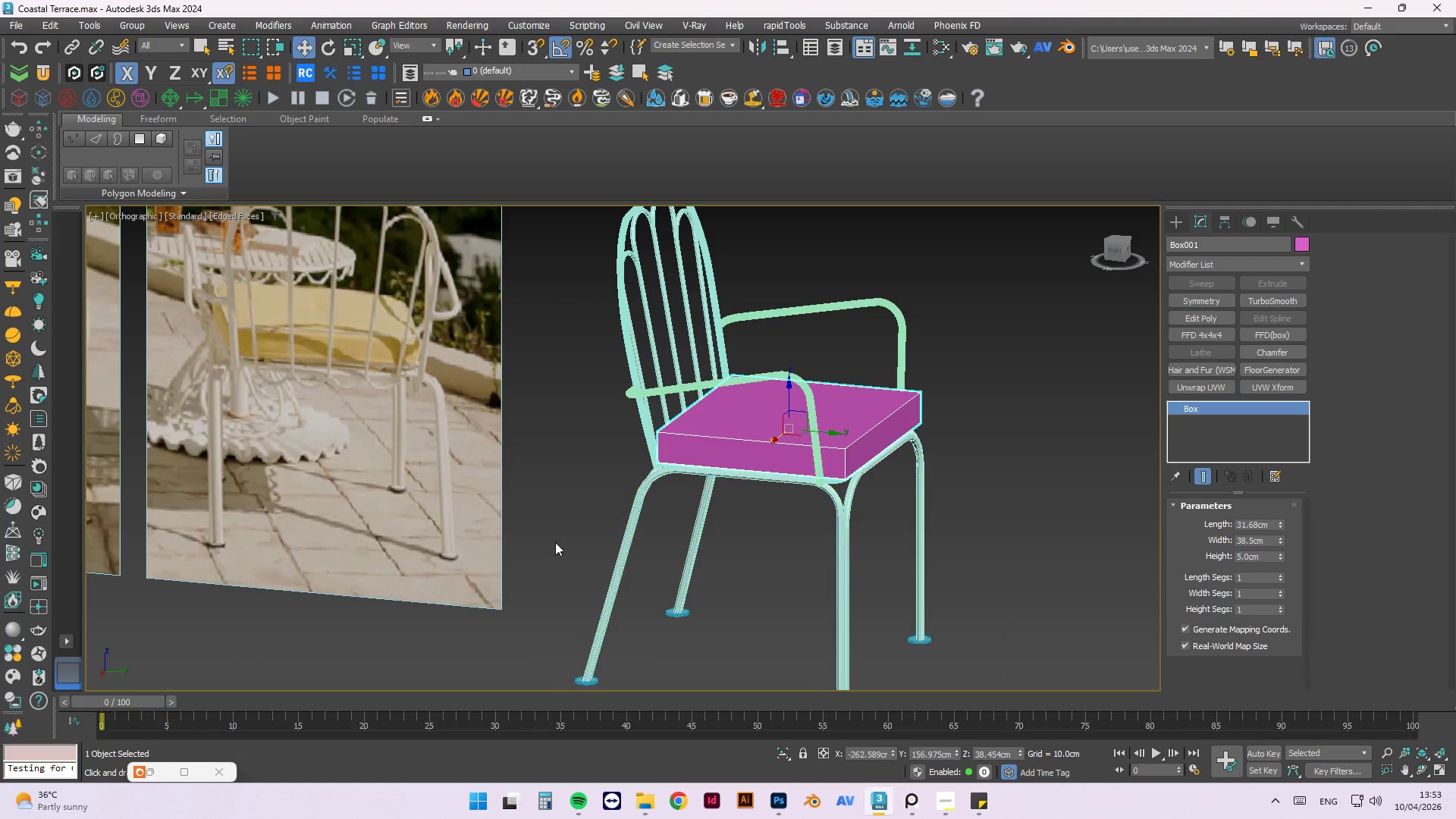 
scroll: coordinate [645, 438], scroll_direction: up, amount: 3.0
 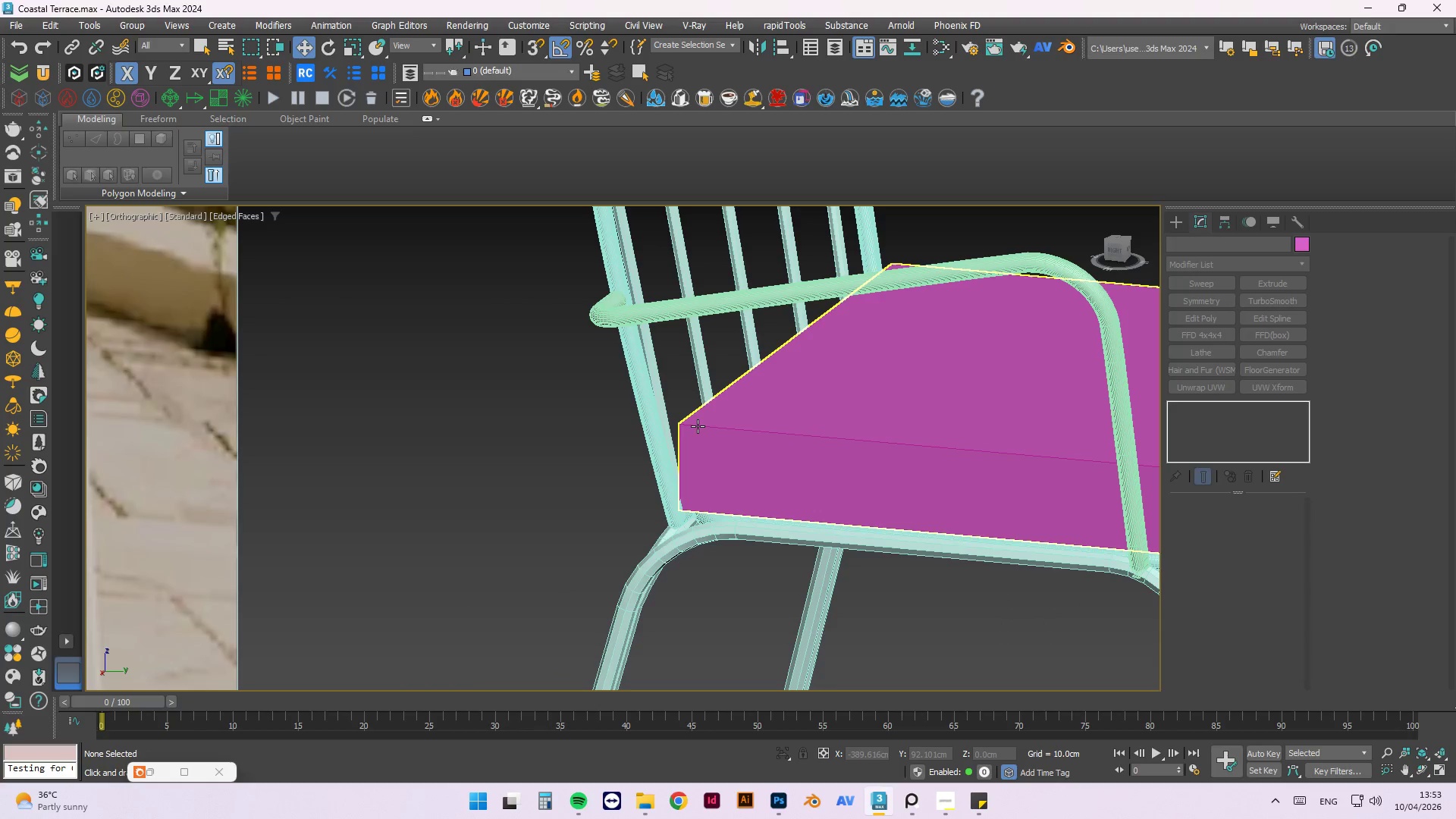 
left_click([698, 426])
 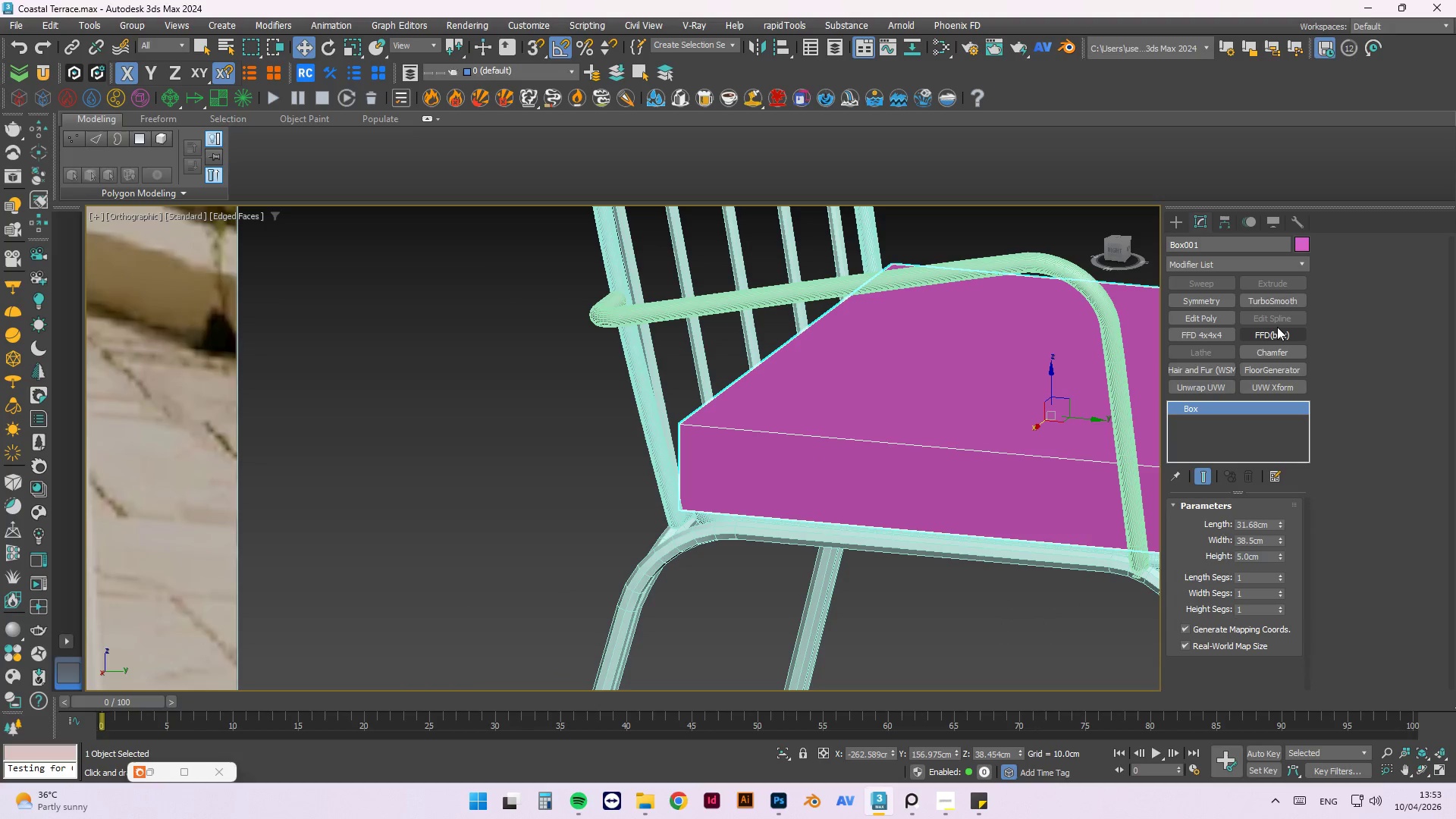 
left_click([1229, 319])
 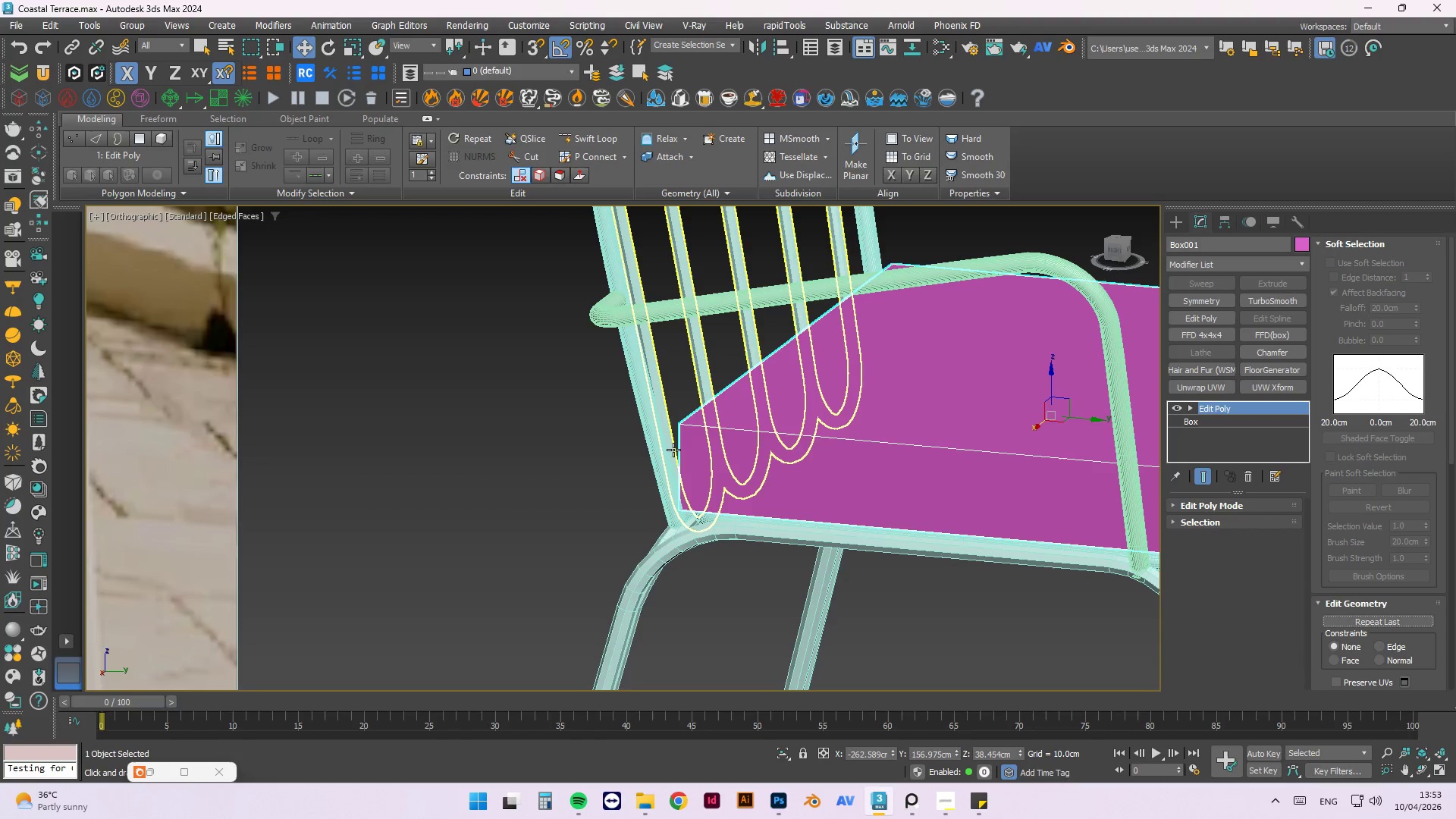 
wait(6.89)
 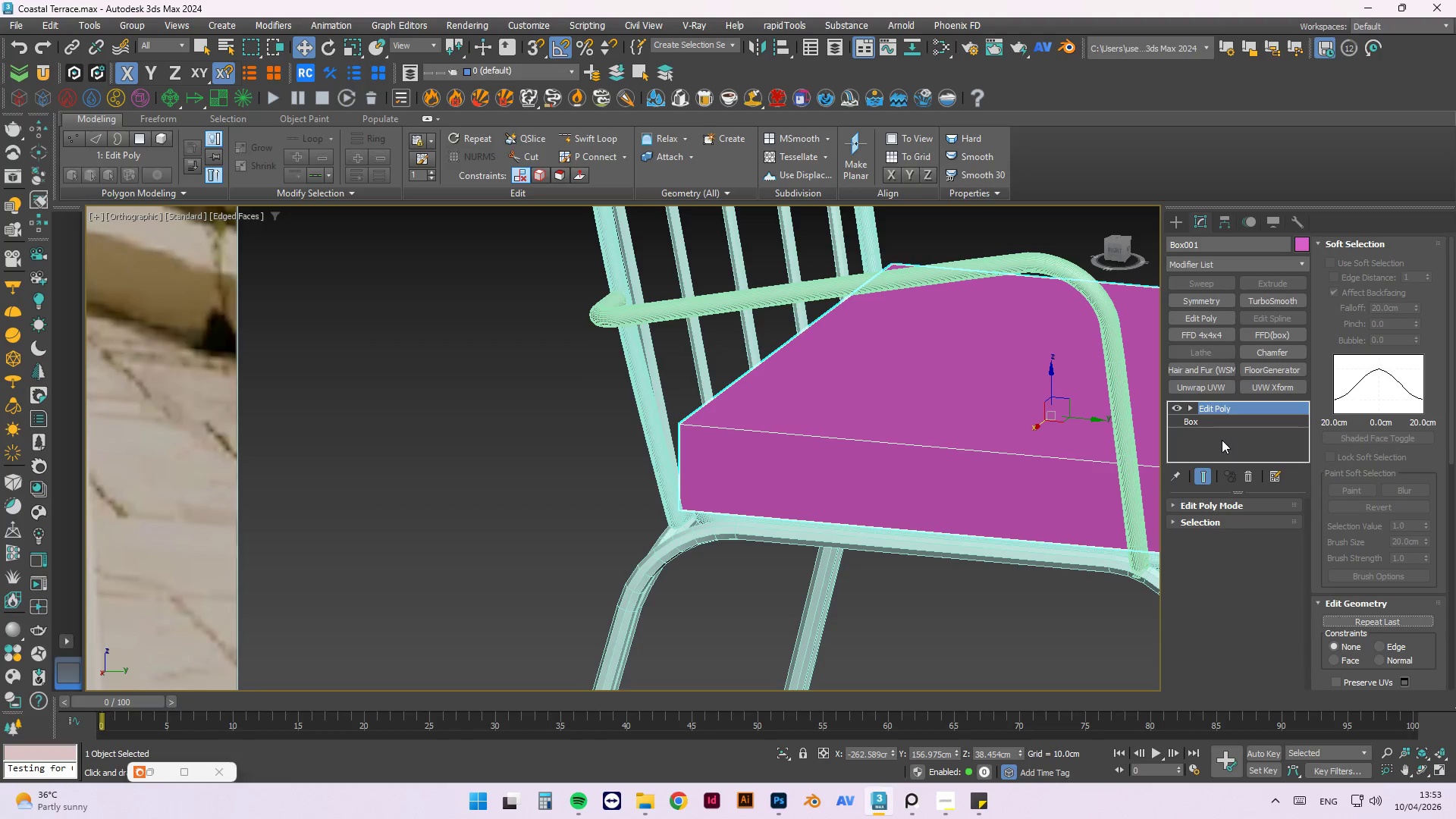 
key(2)
 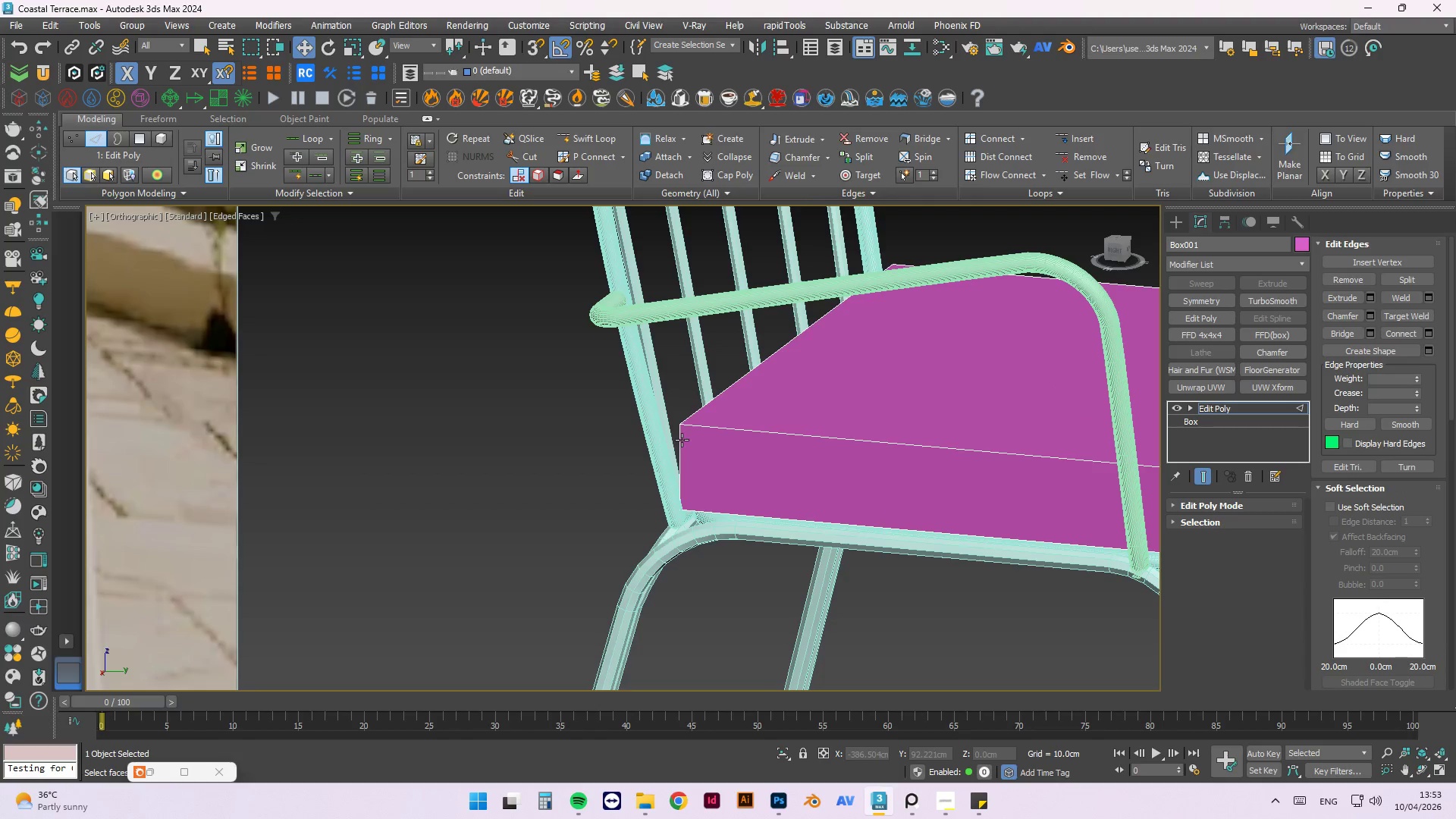 
left_click([682, 440])
 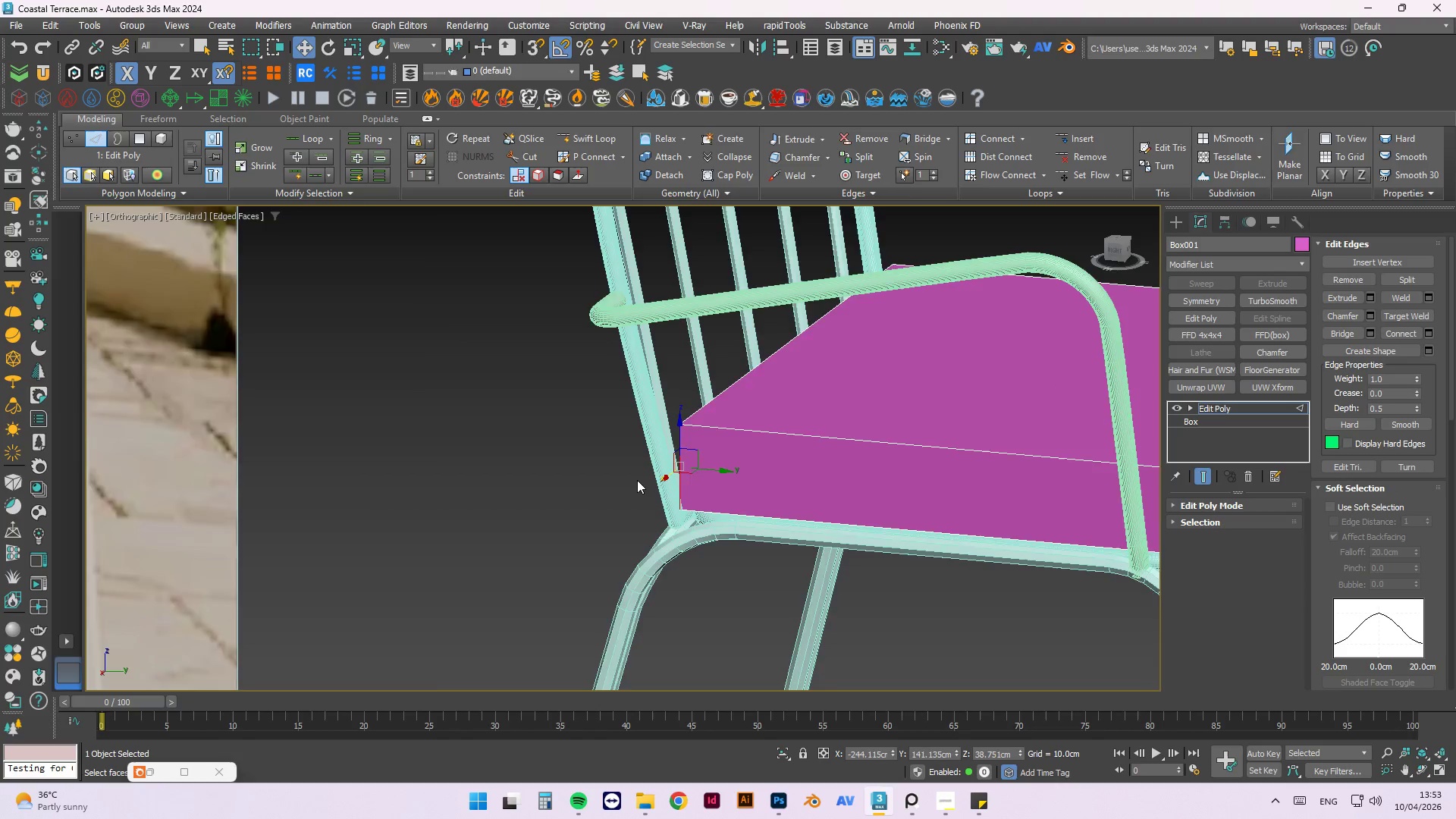 
hold_key(key=AltLeft, duration=1.05)
 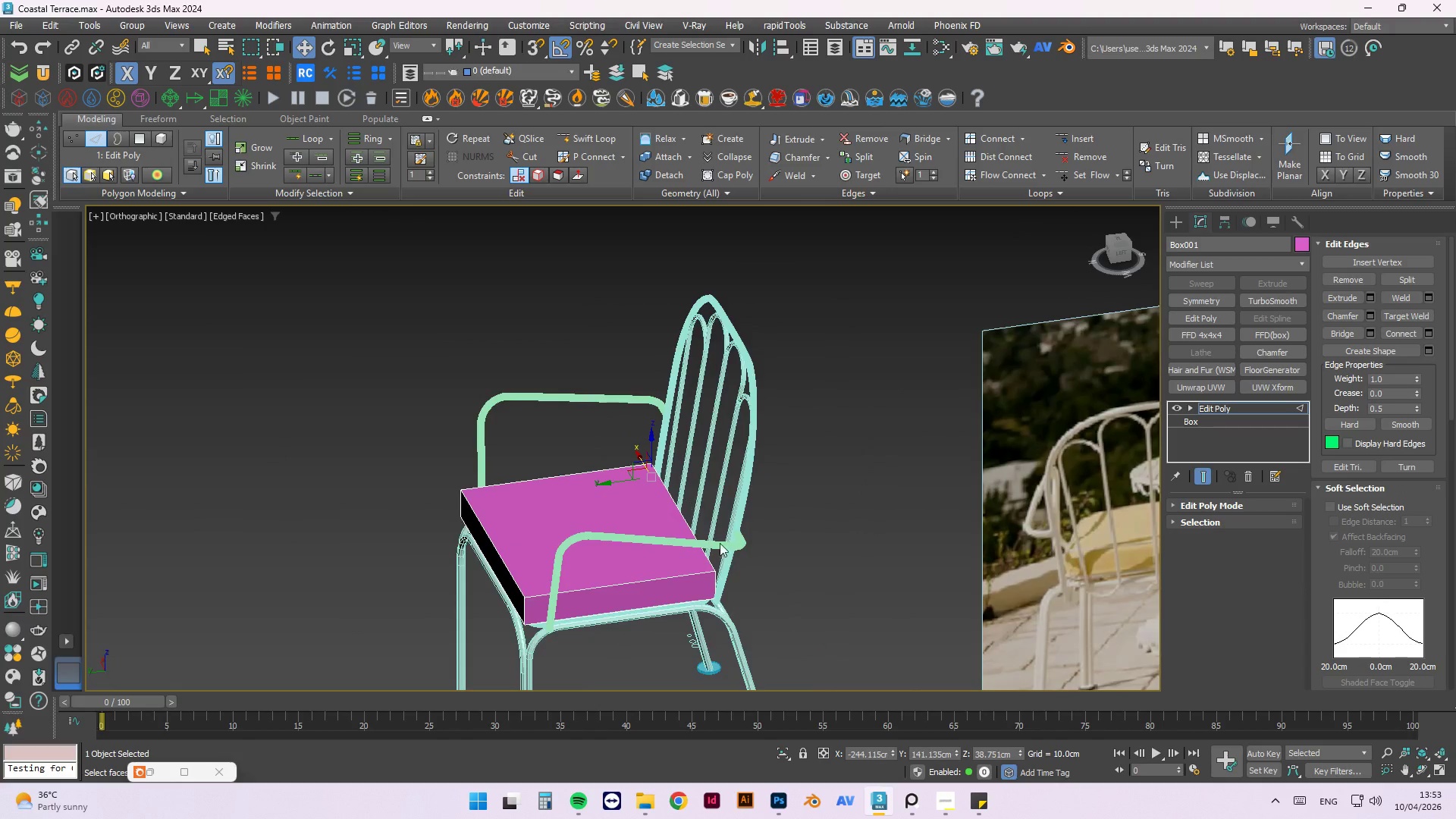 
scroll: coordinate [635, 483], scroll_direction: down, amount: 3.0
 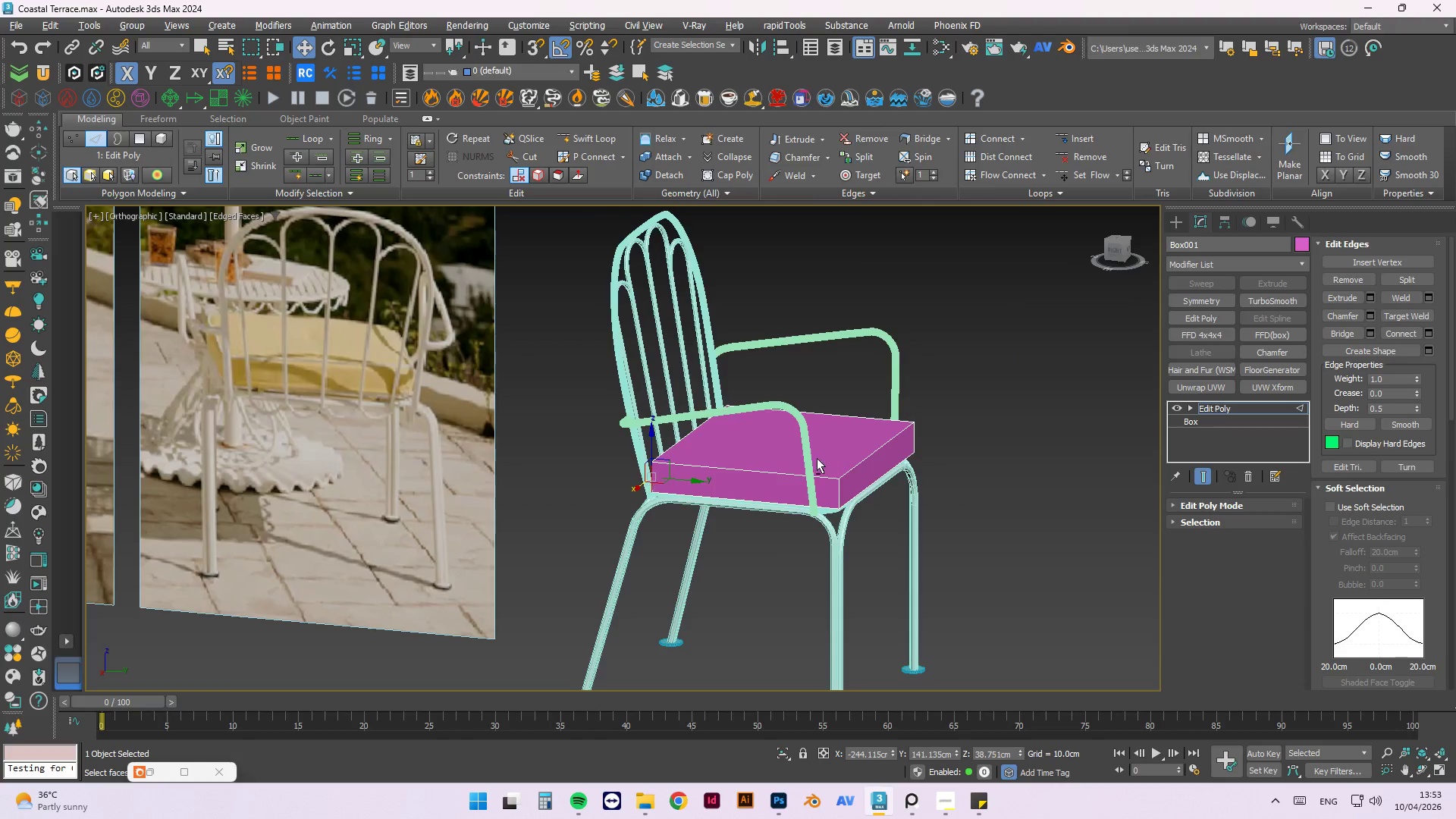 
hold_key(key=ControlLeft, duration=0.64)
 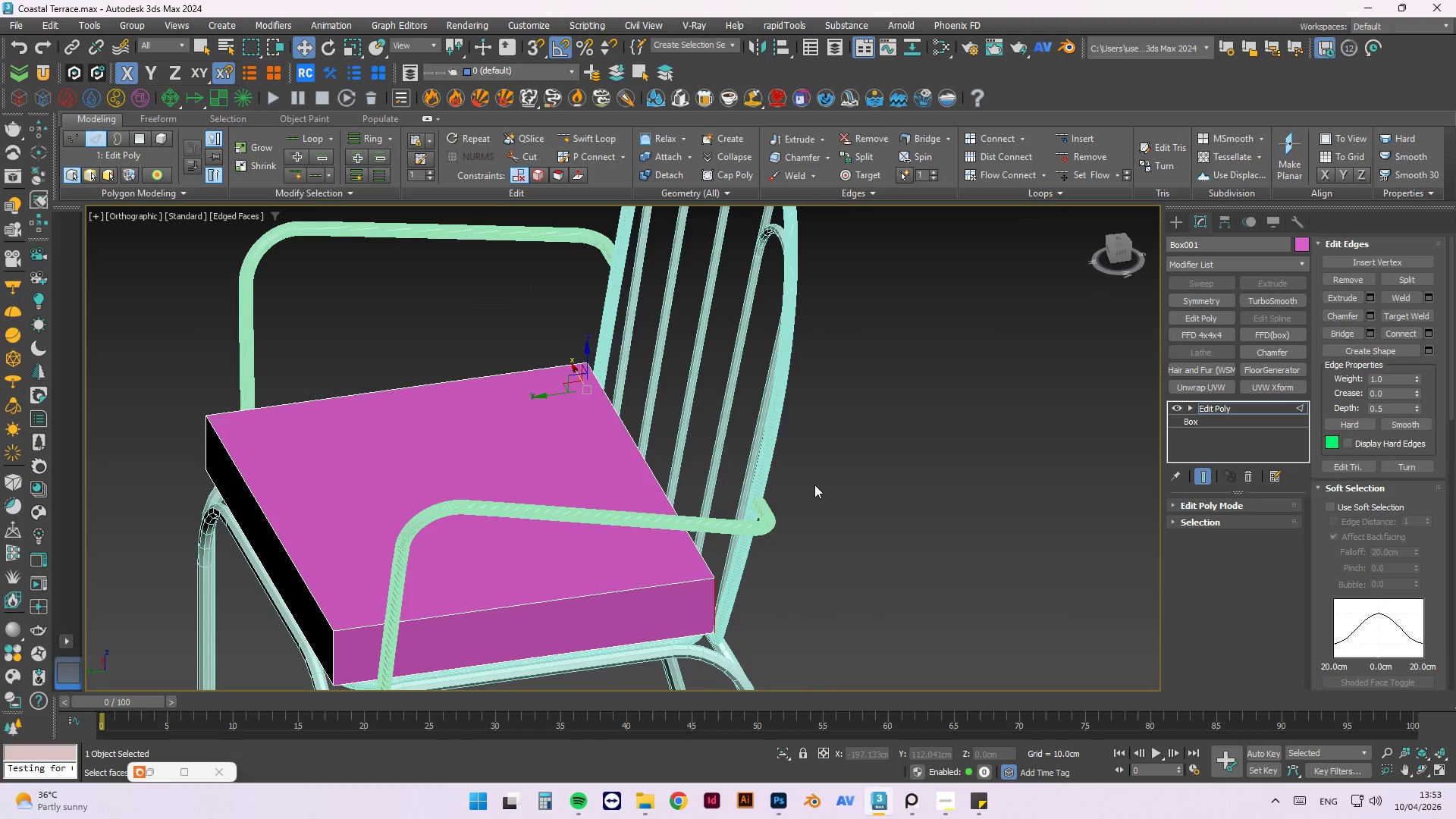 
scroll: coordinate [718, 560], scroll_direction: up, amount: 3.0
 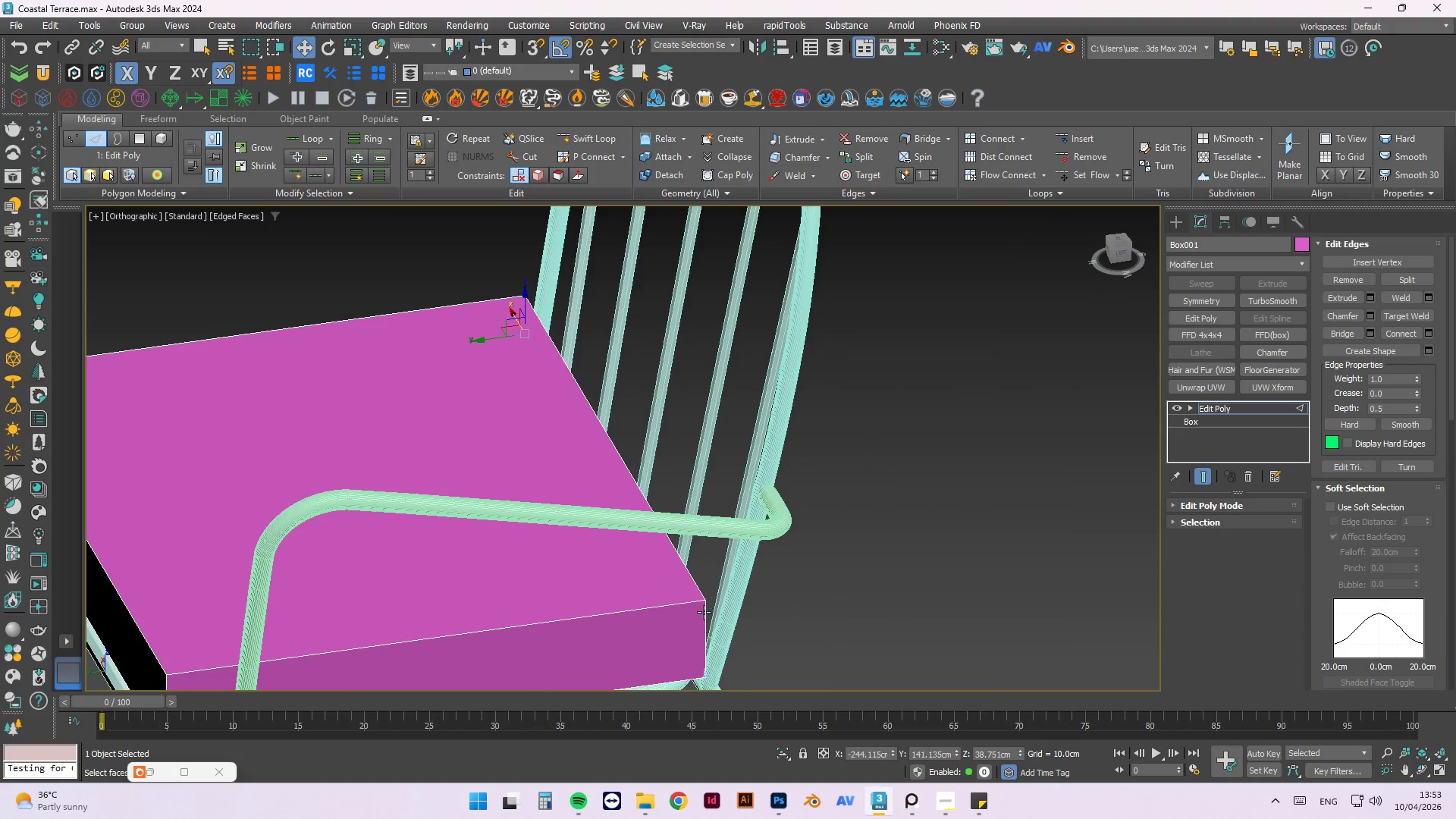 
left_click([703, 622])
 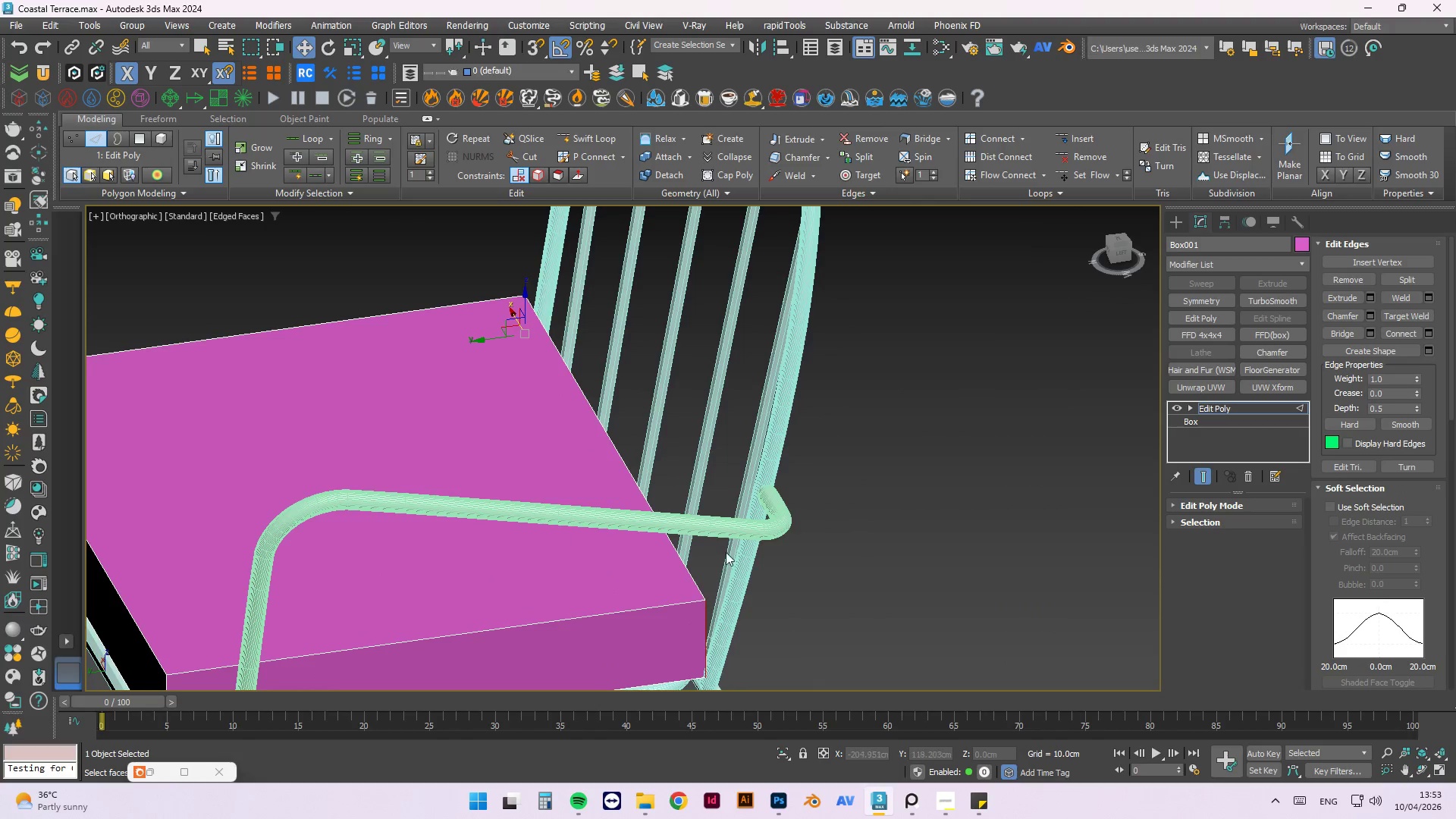 
scroll: coordinate [736, 525], scroll_direction: down, amount: 1.0
 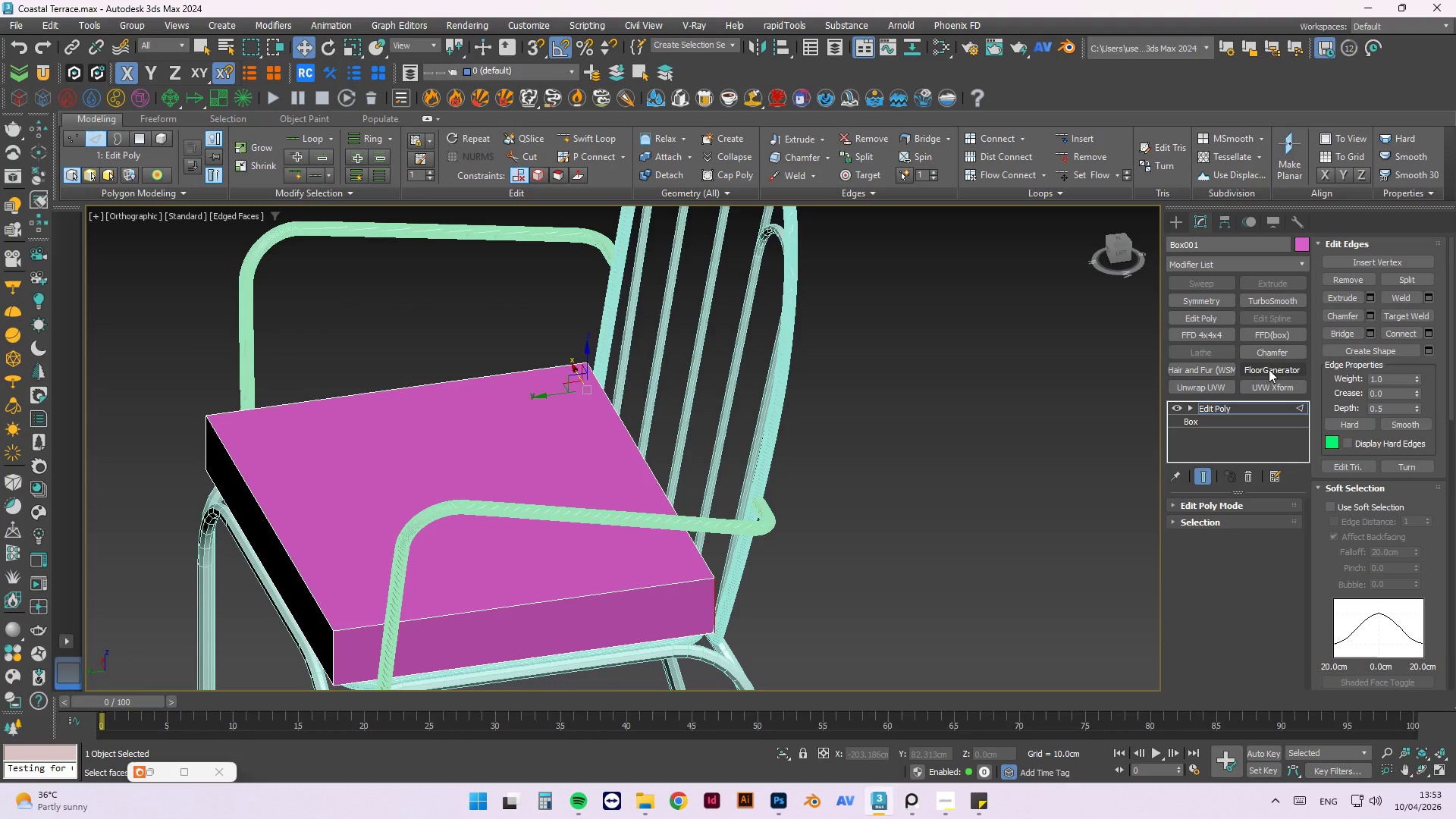 
left_click([1274, 357])
 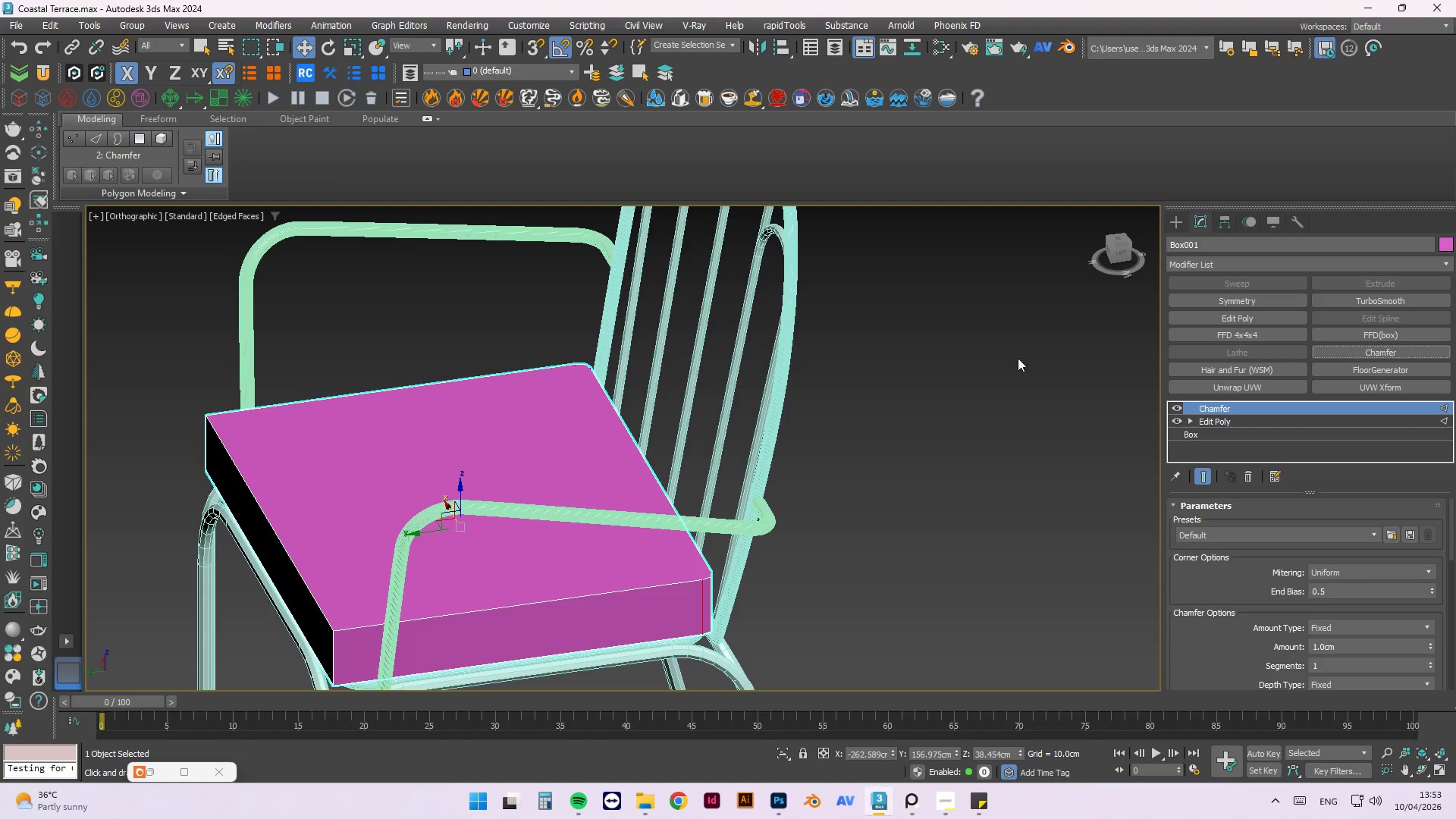 
hold_key(key=AltLeft, duration=1.08)
 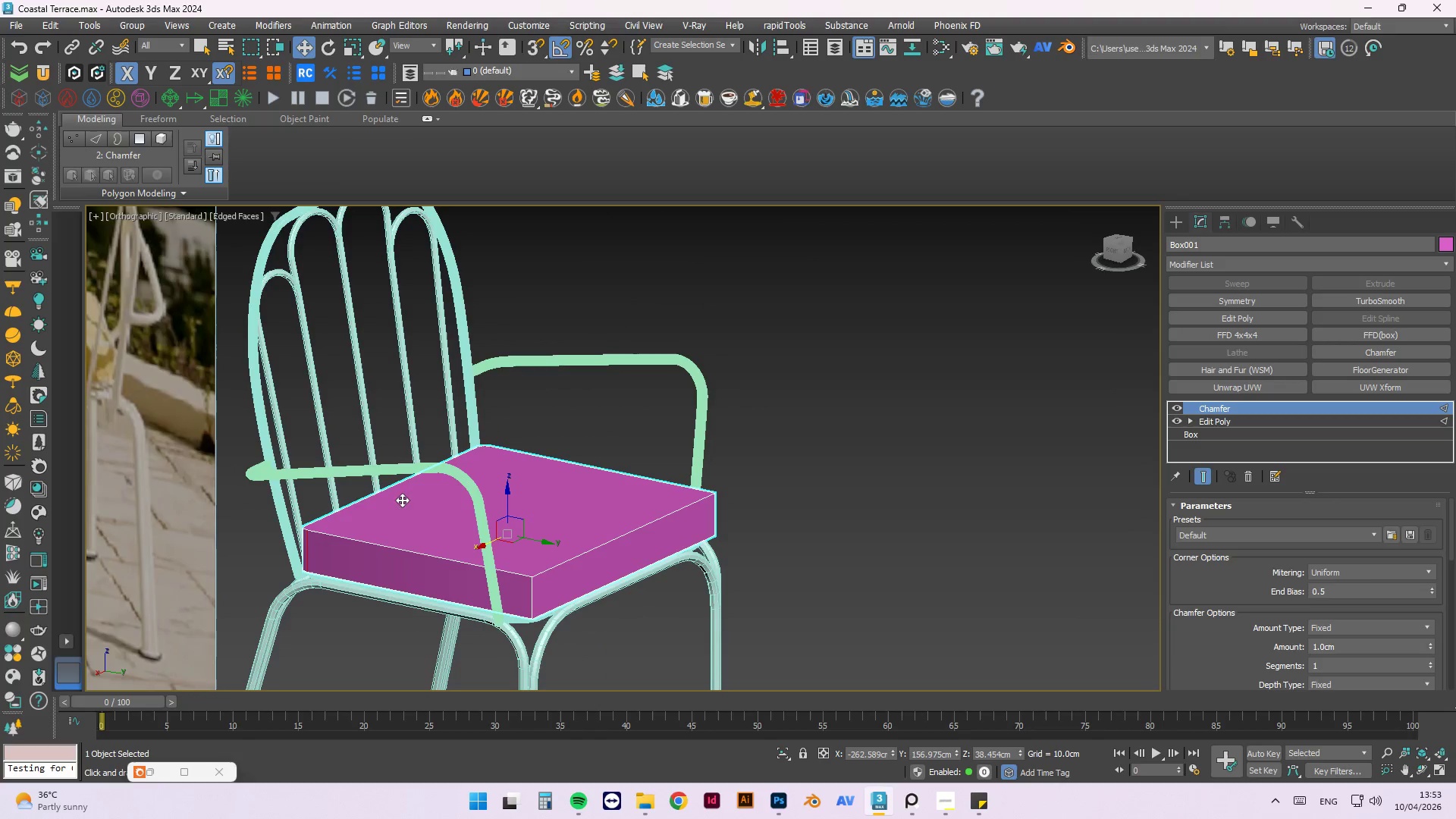 
scroll: coordinate [621, 551], scroll_direction: down, amount: 1.0
 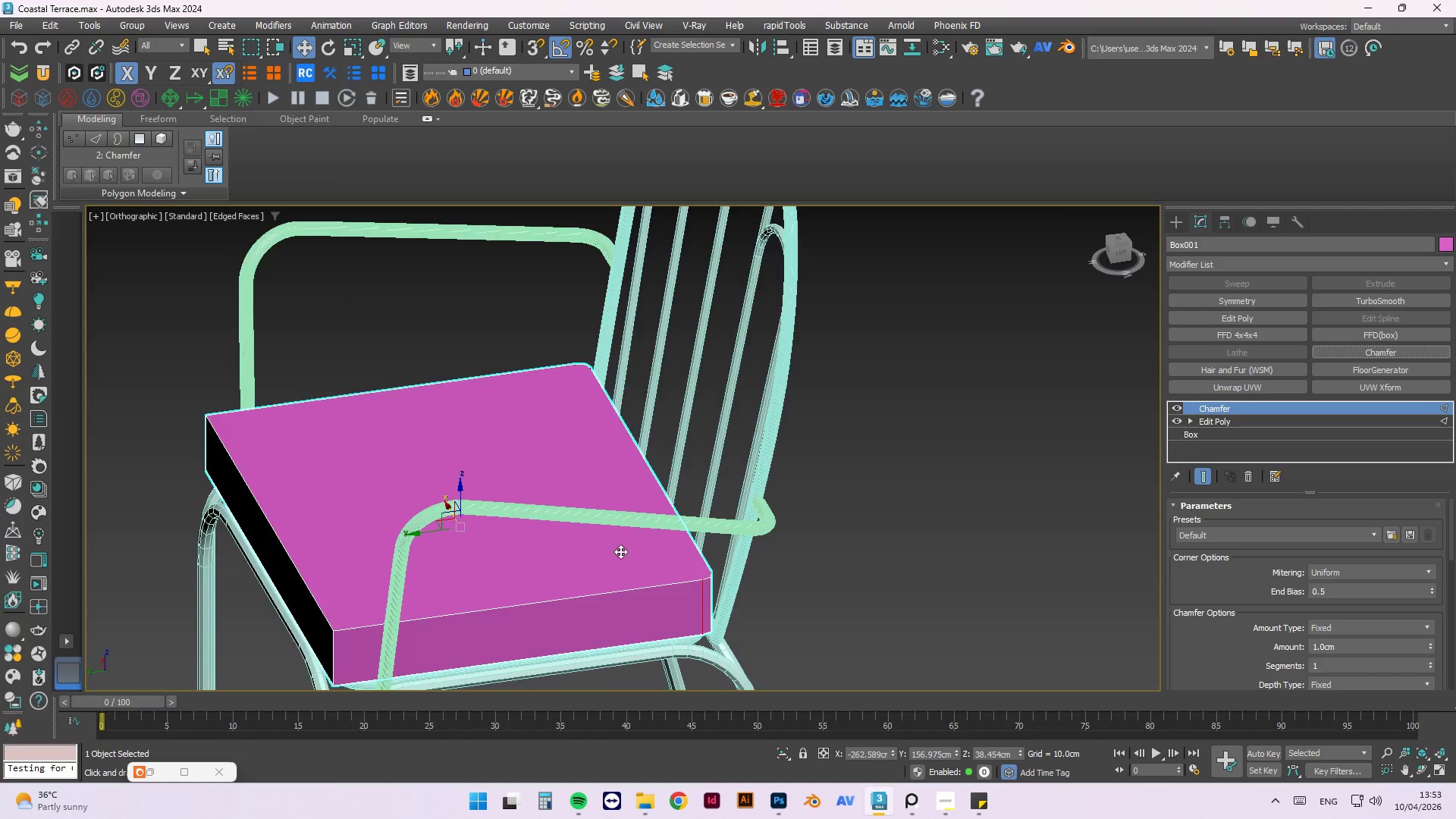 
hold_key(key=AltLeft, duration=0.66)
 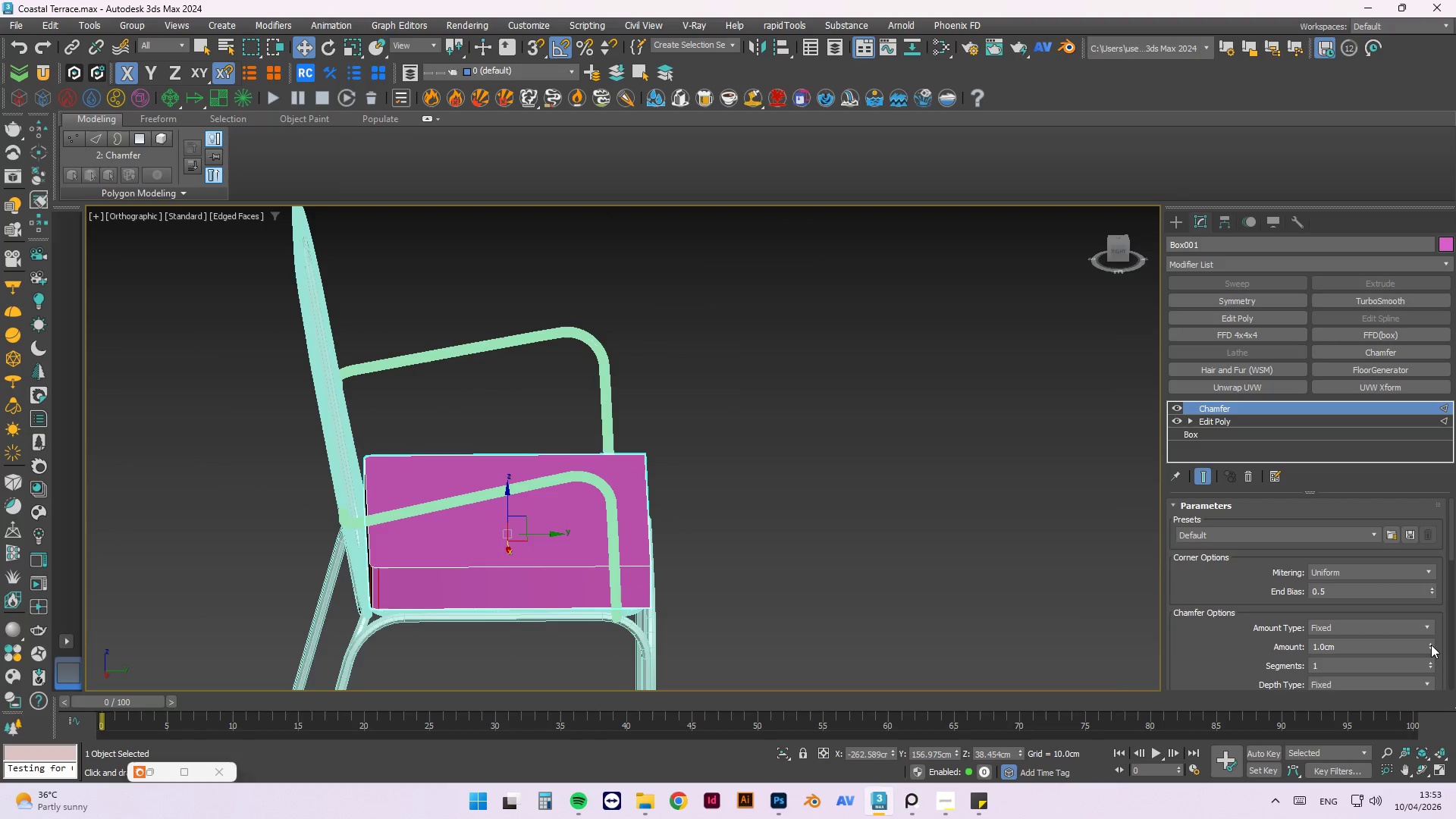 
left_click_drag(start_coordinate=[1449, 551], to_coordinate=[1446, 692])
 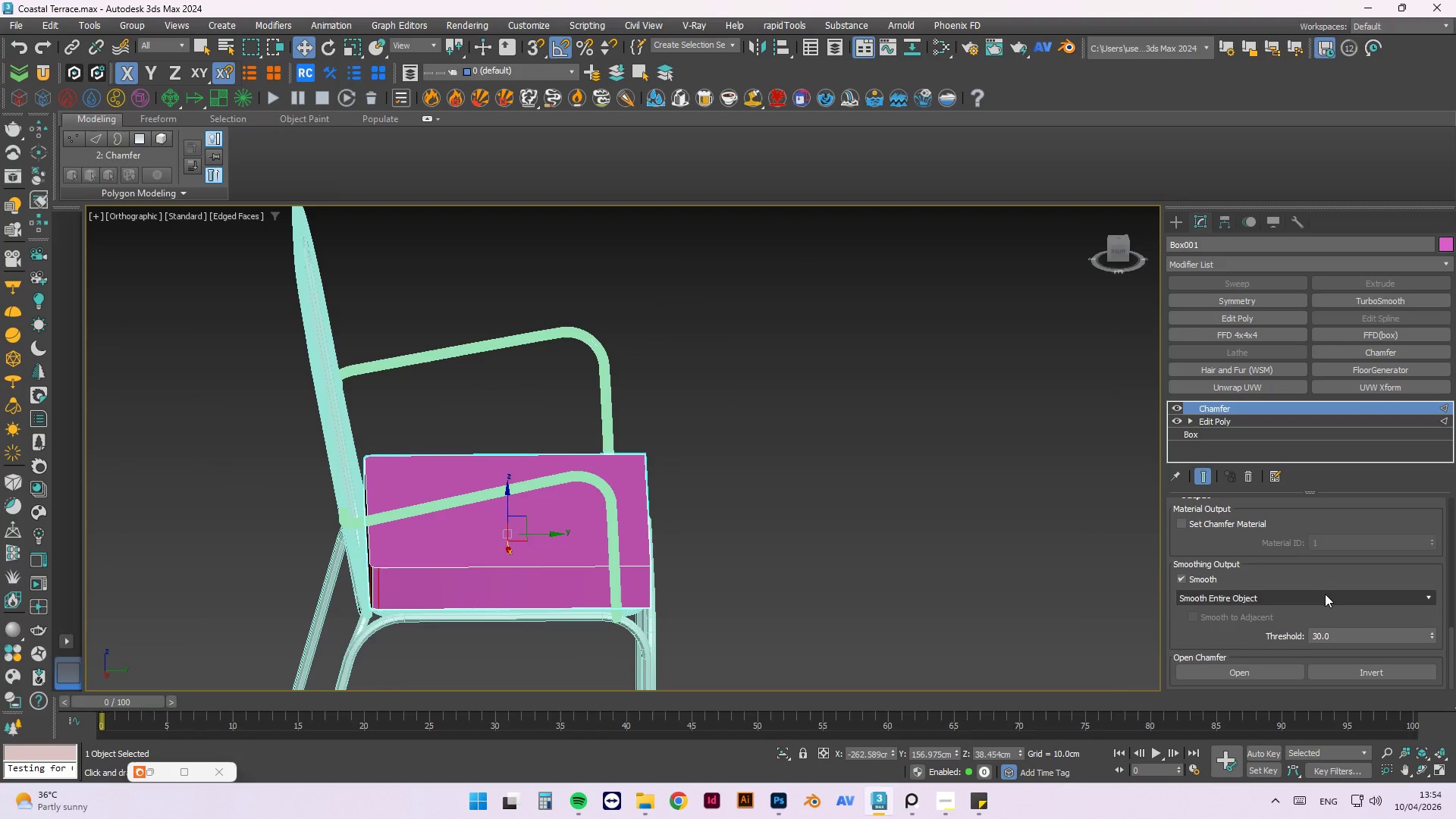 
left_click([1325, 594])
 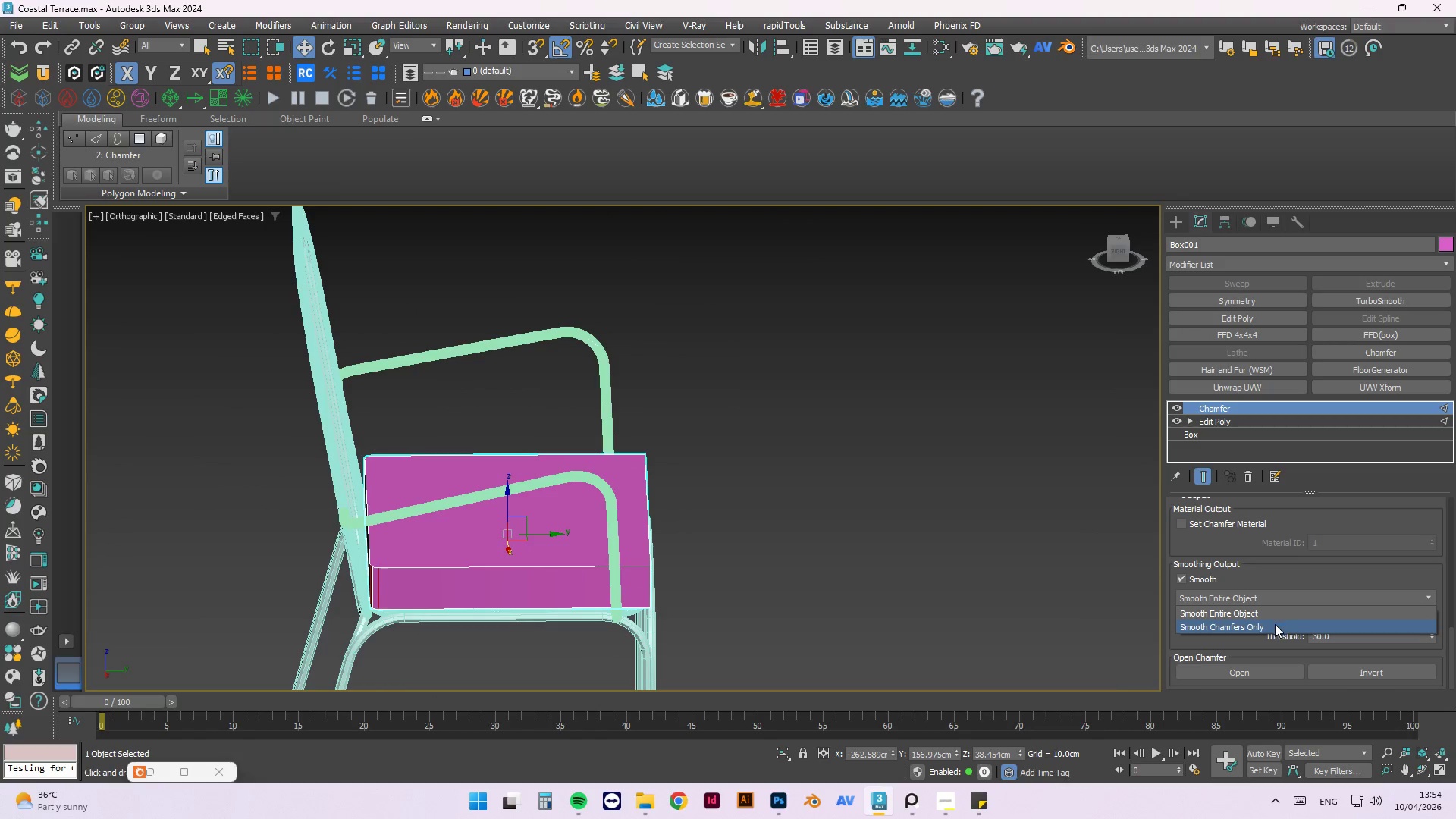 
left_click([1272, 626])
 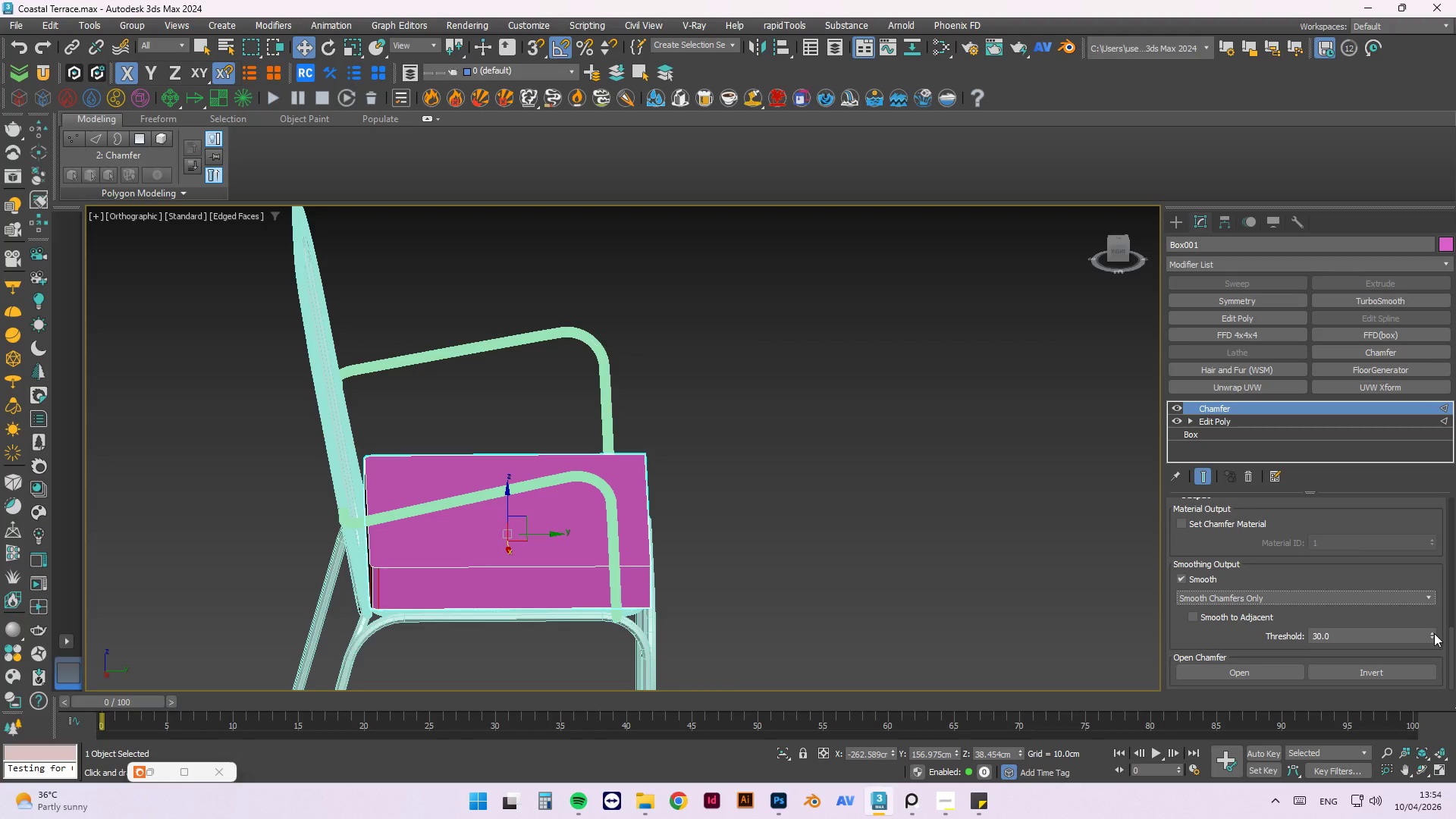 
left_click([1455, 639])
 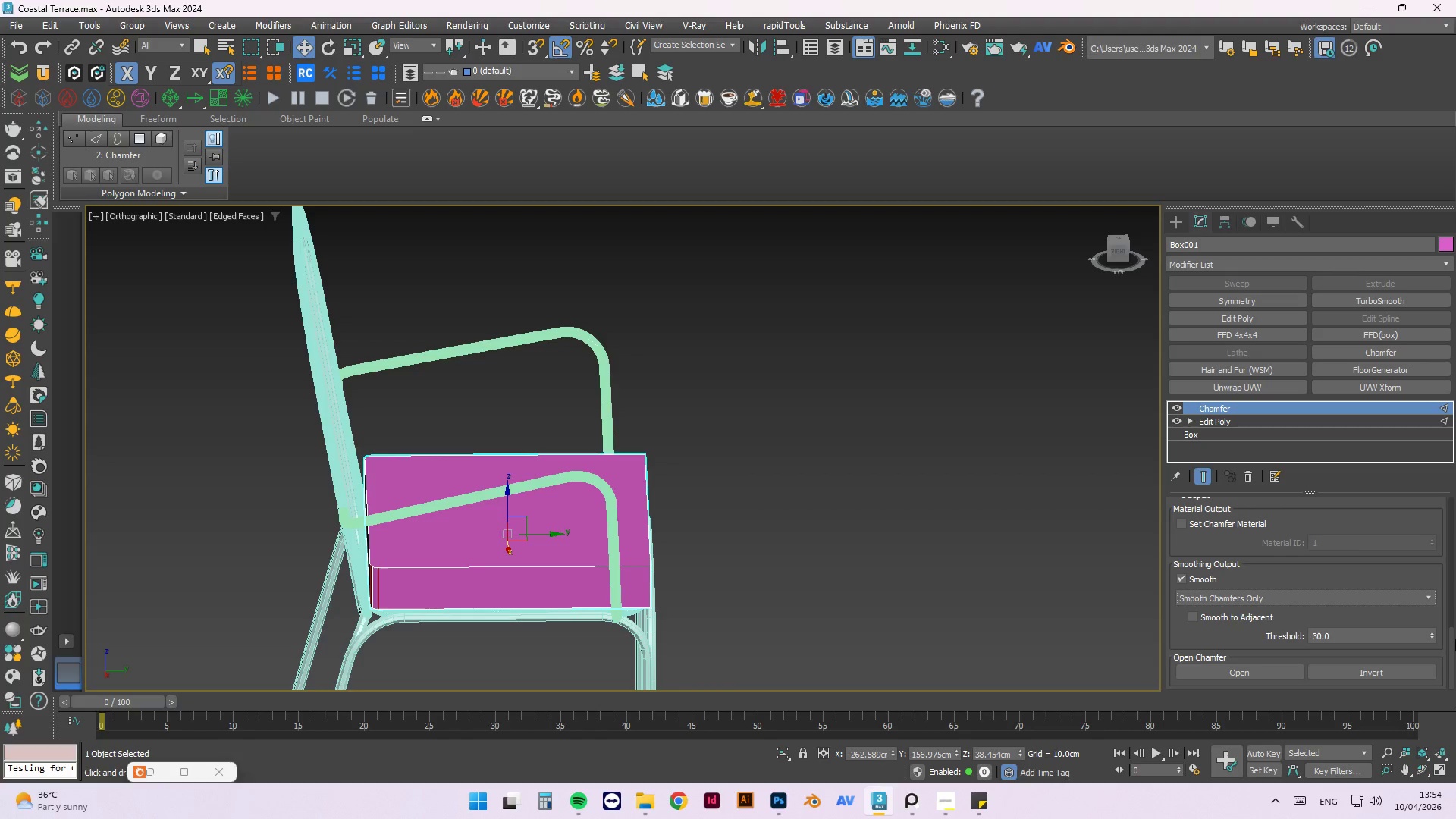 
left_click_drag(start_coordinate=[1454, 639], to_coordinate=[1455, 506])
 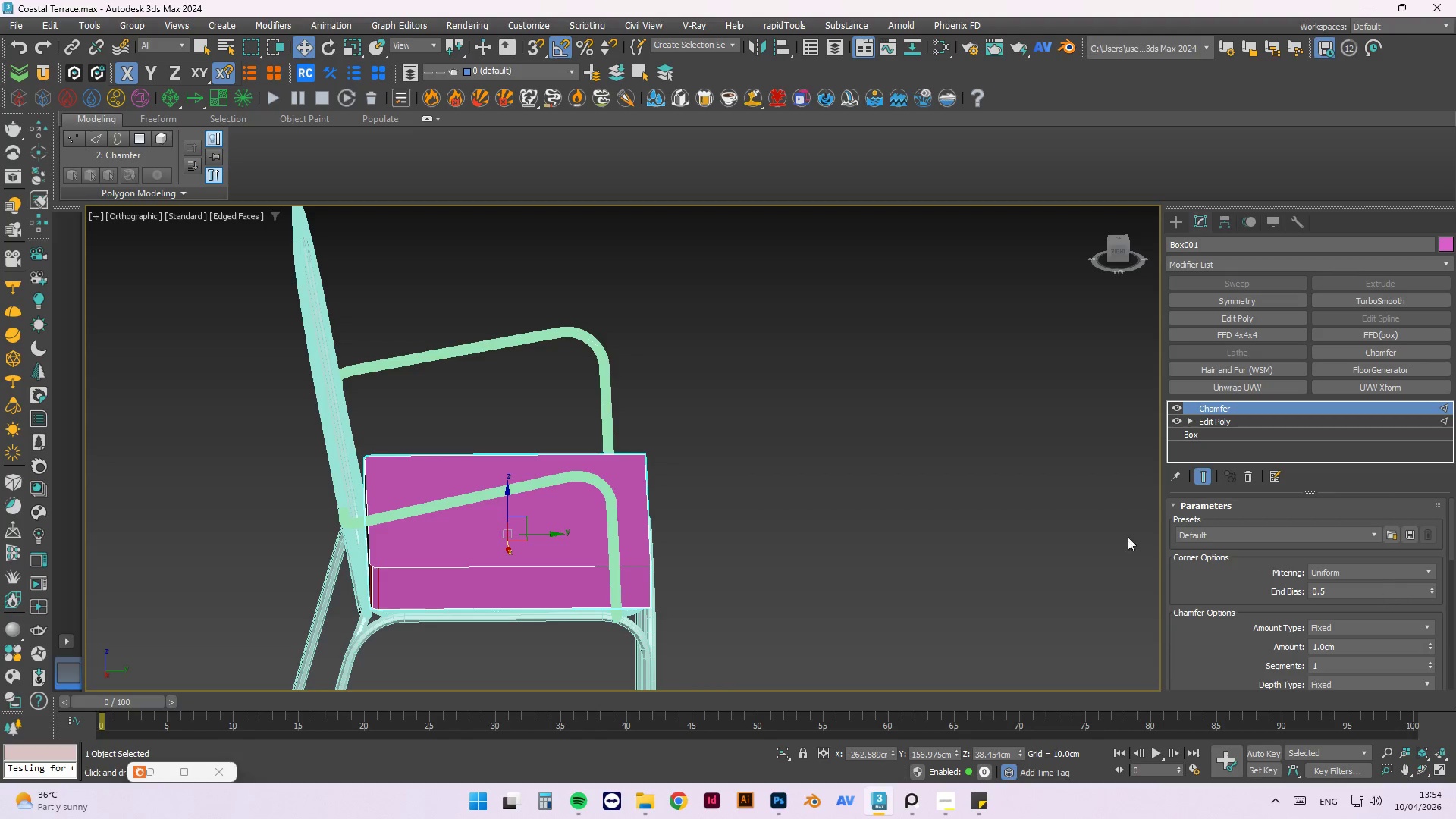 
hold_key(key=AltLeft, duration=0.67)
 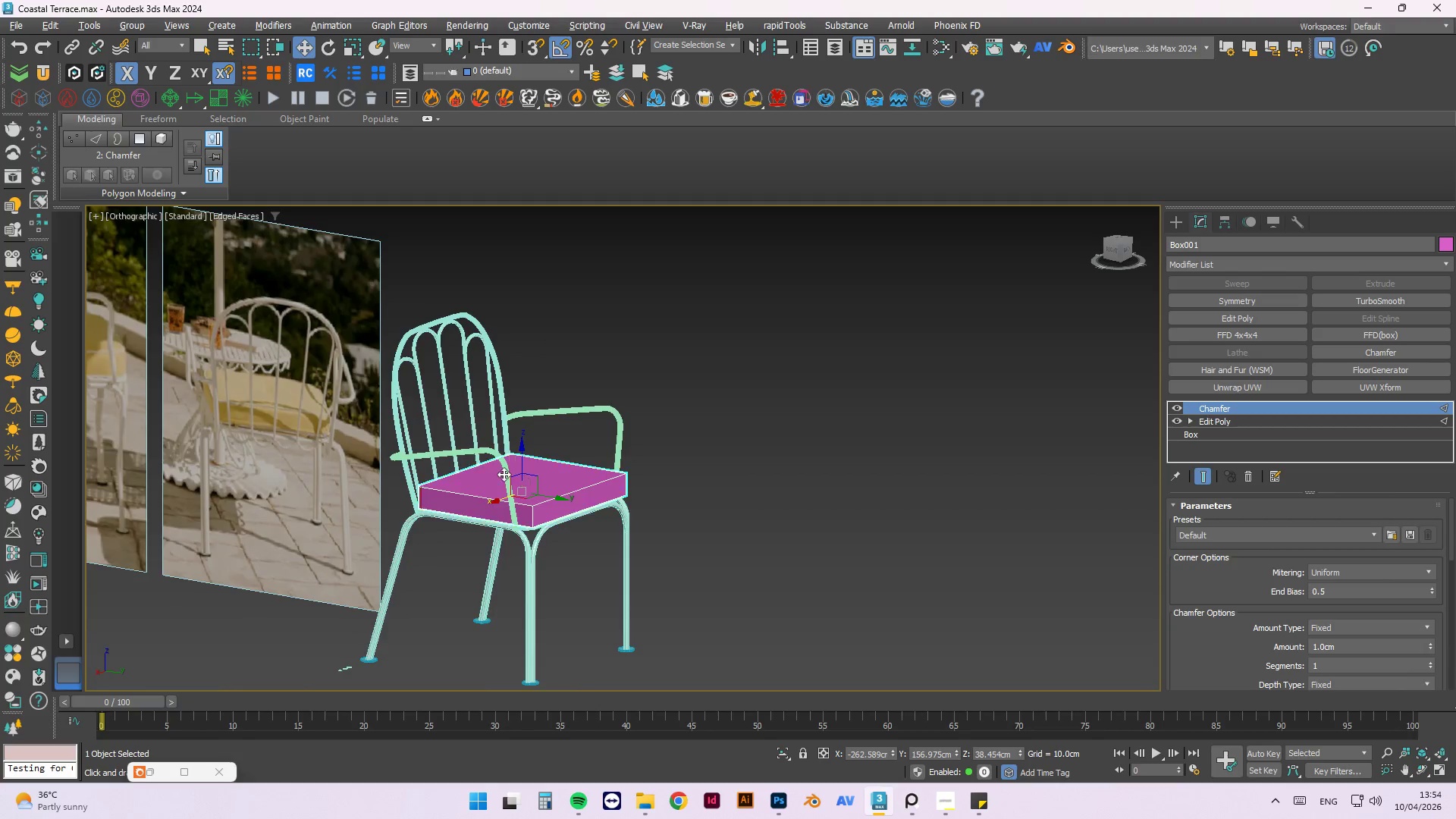 
scroll: coordinate [540, 457], scroll_direction: down, amount: 2.0
 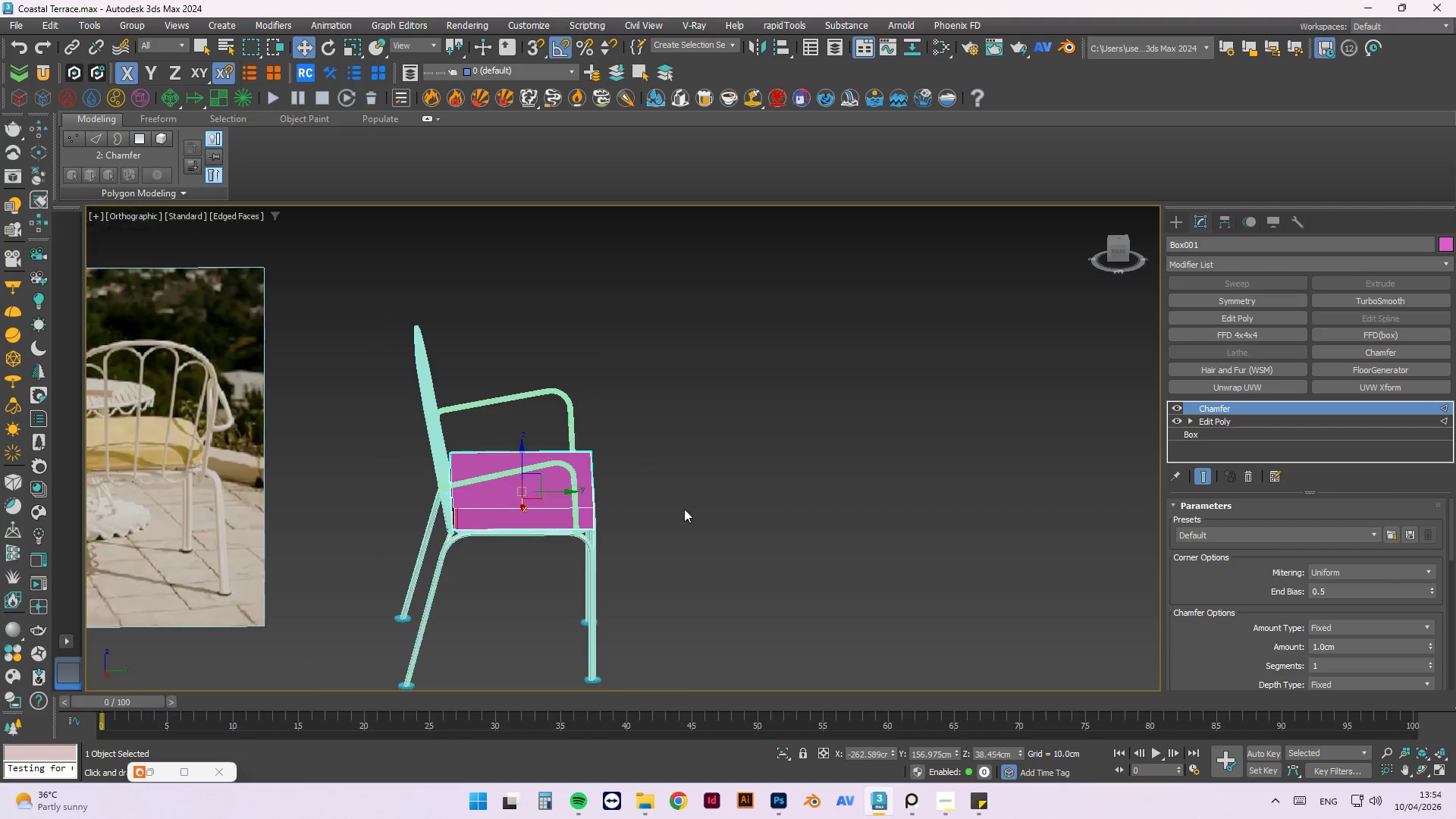 
scroll: coordinate [265, 507], scroll_direction: up, amount: 6.0
 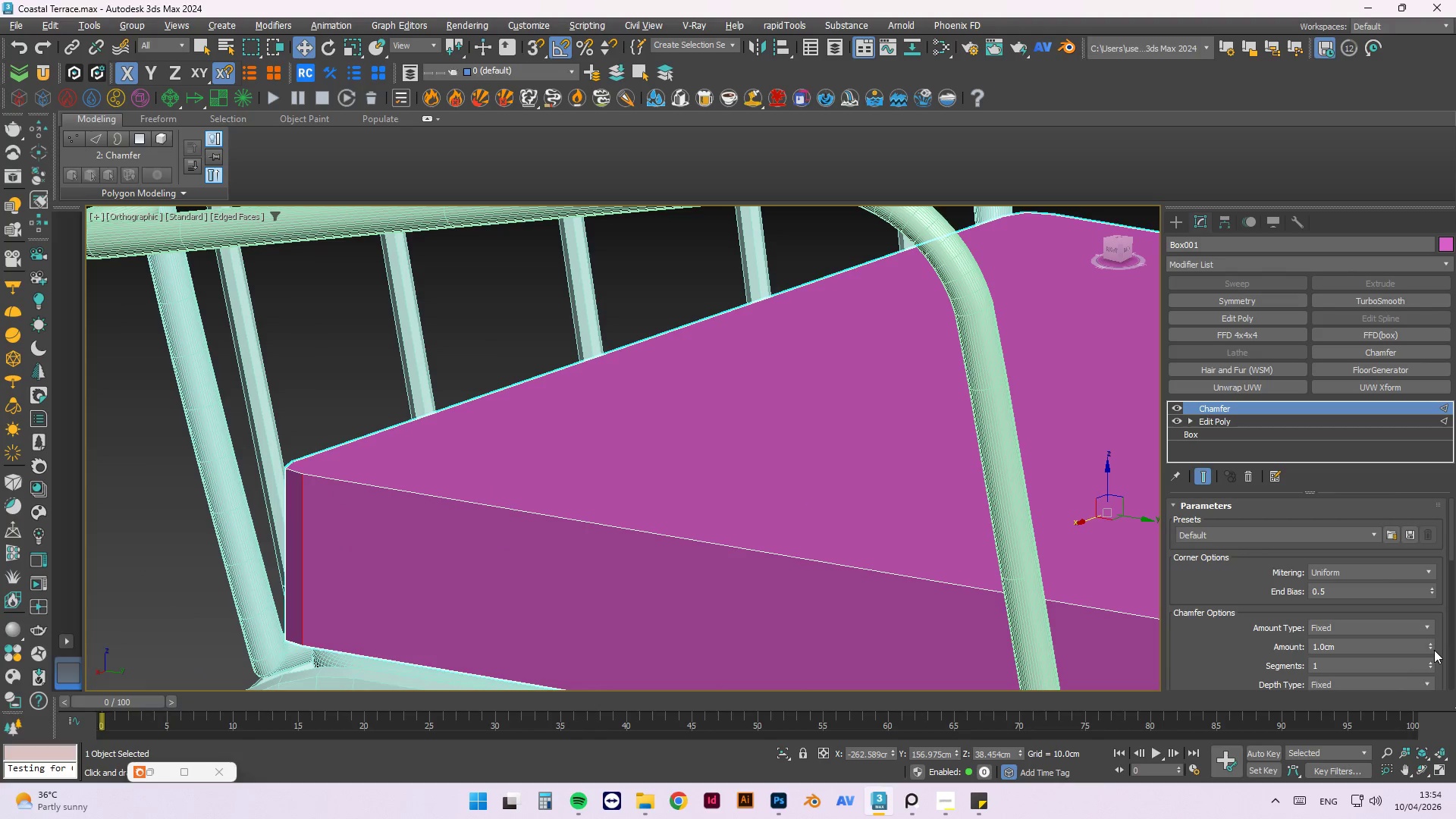 
left_click_drag(start_coordinate=[1429, 644], to_coordinate=[1407, 322])
 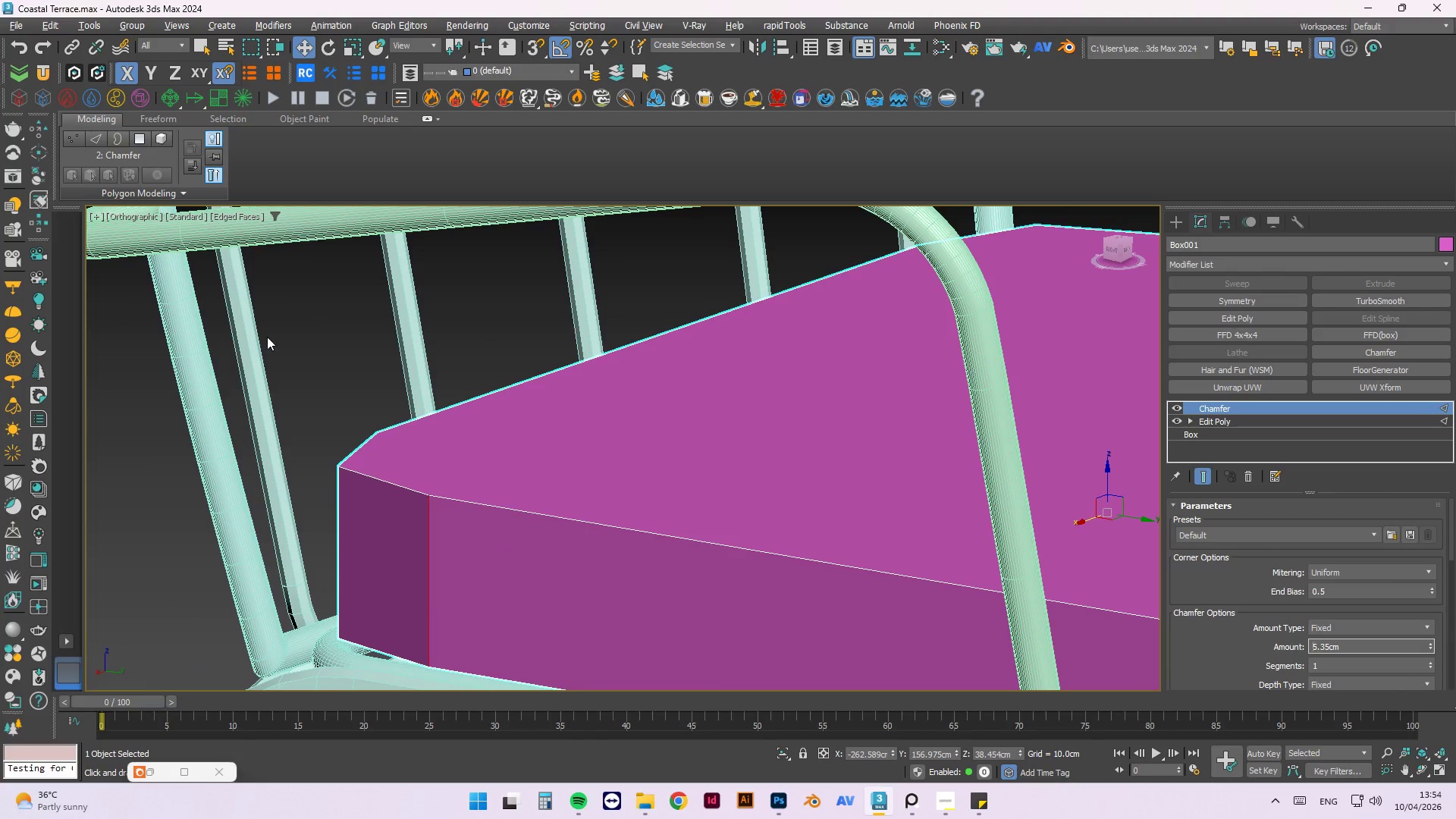 
hold_key(key=AltLeft, duration=1.5)
 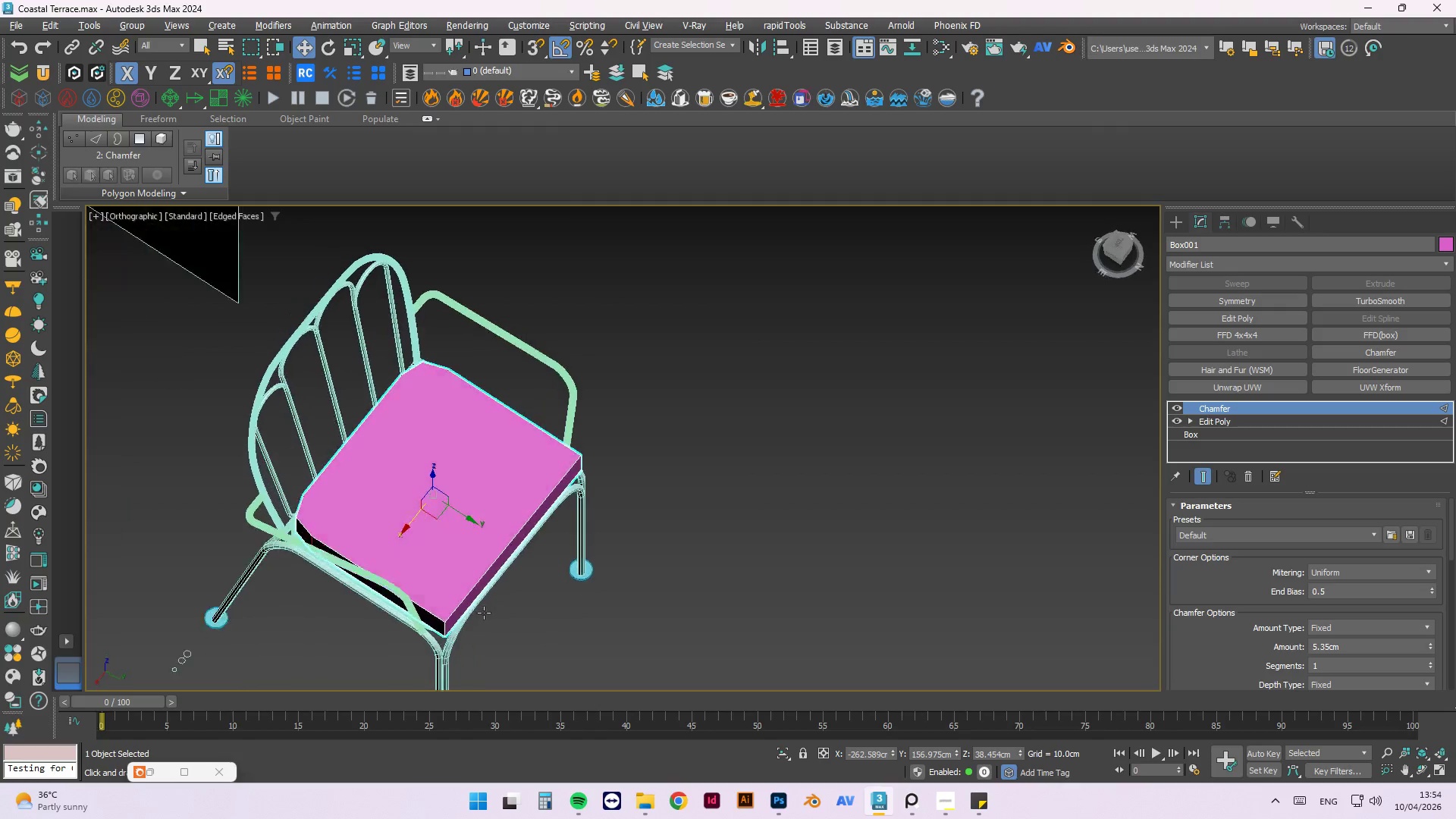 
scroll: coordinate [320, 528], scroll_direction: down, amount: 5.0
 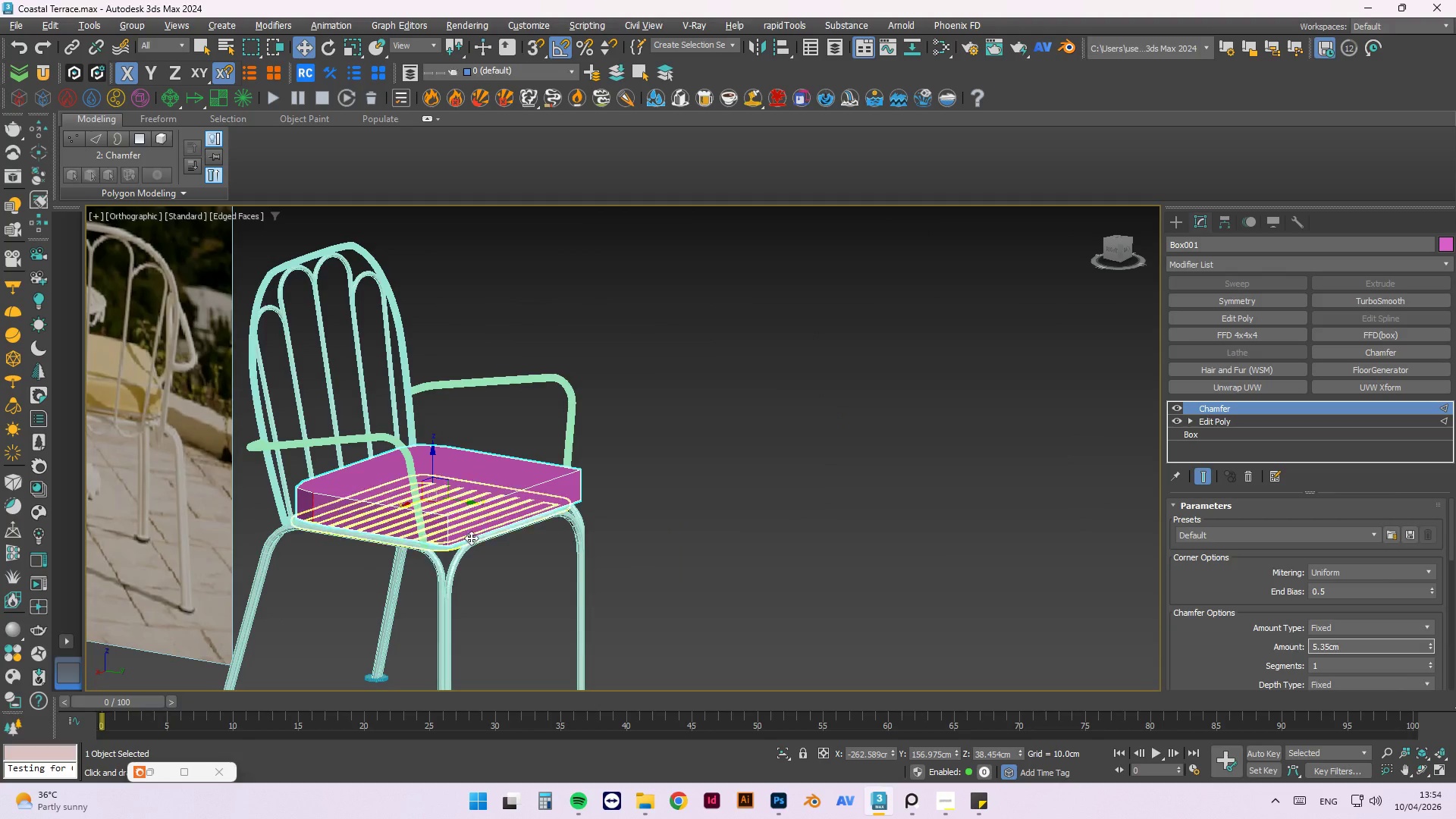 
hold_key(key=AltLeft, duration=1.5)
 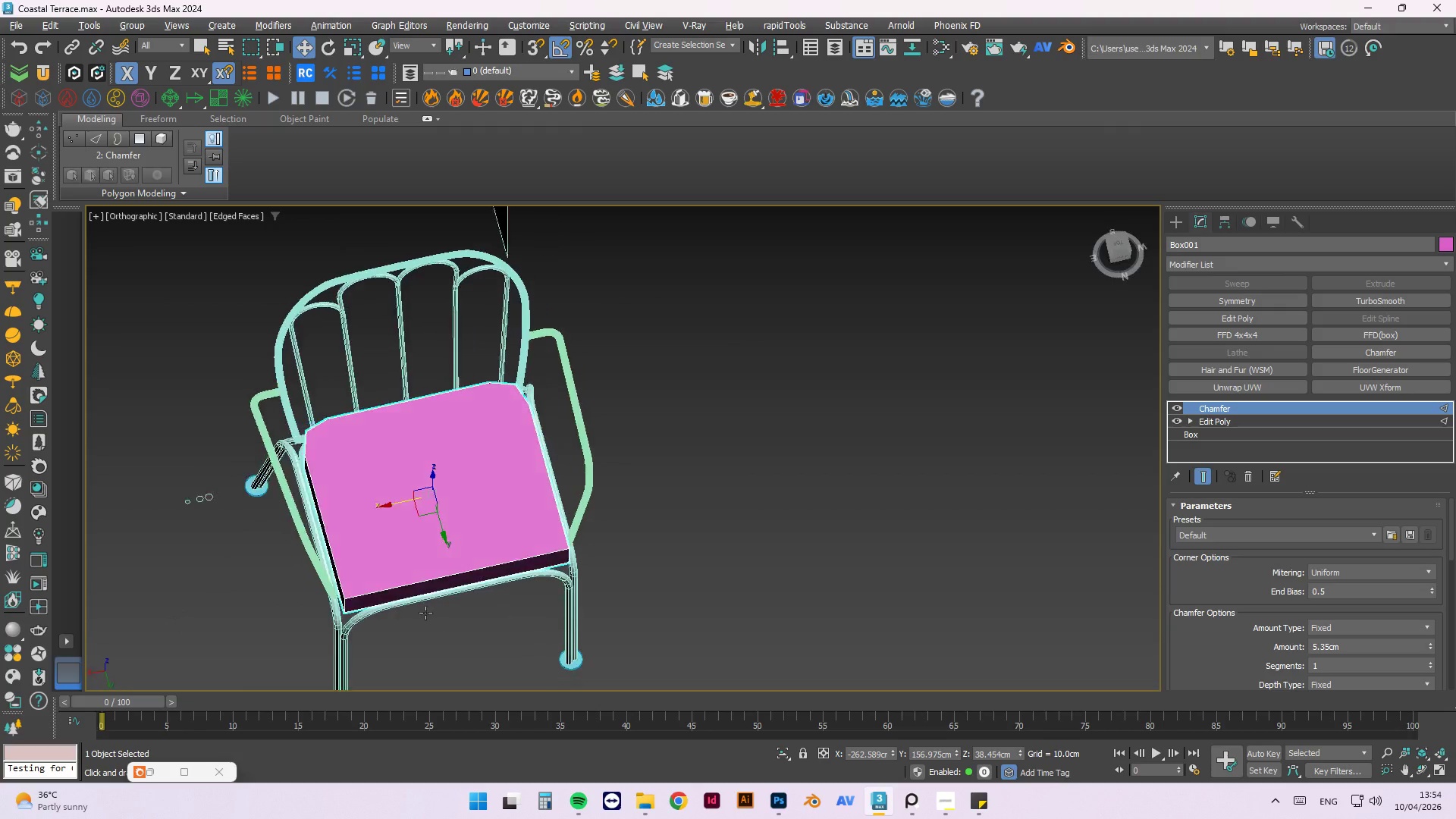 
hold_key(key=AltLeft, duration=1.52)
 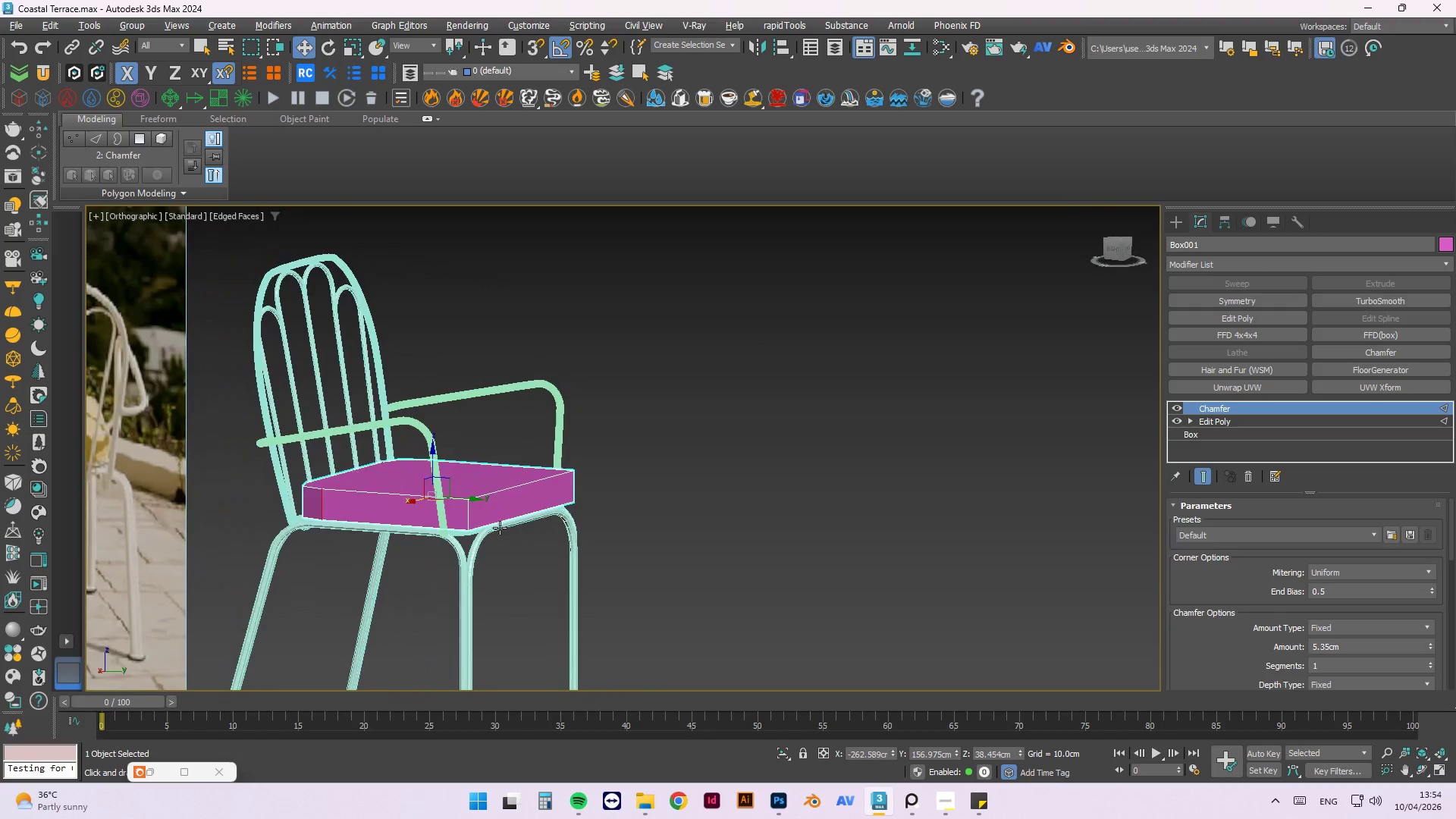 
key(Alt+AltLeft)
 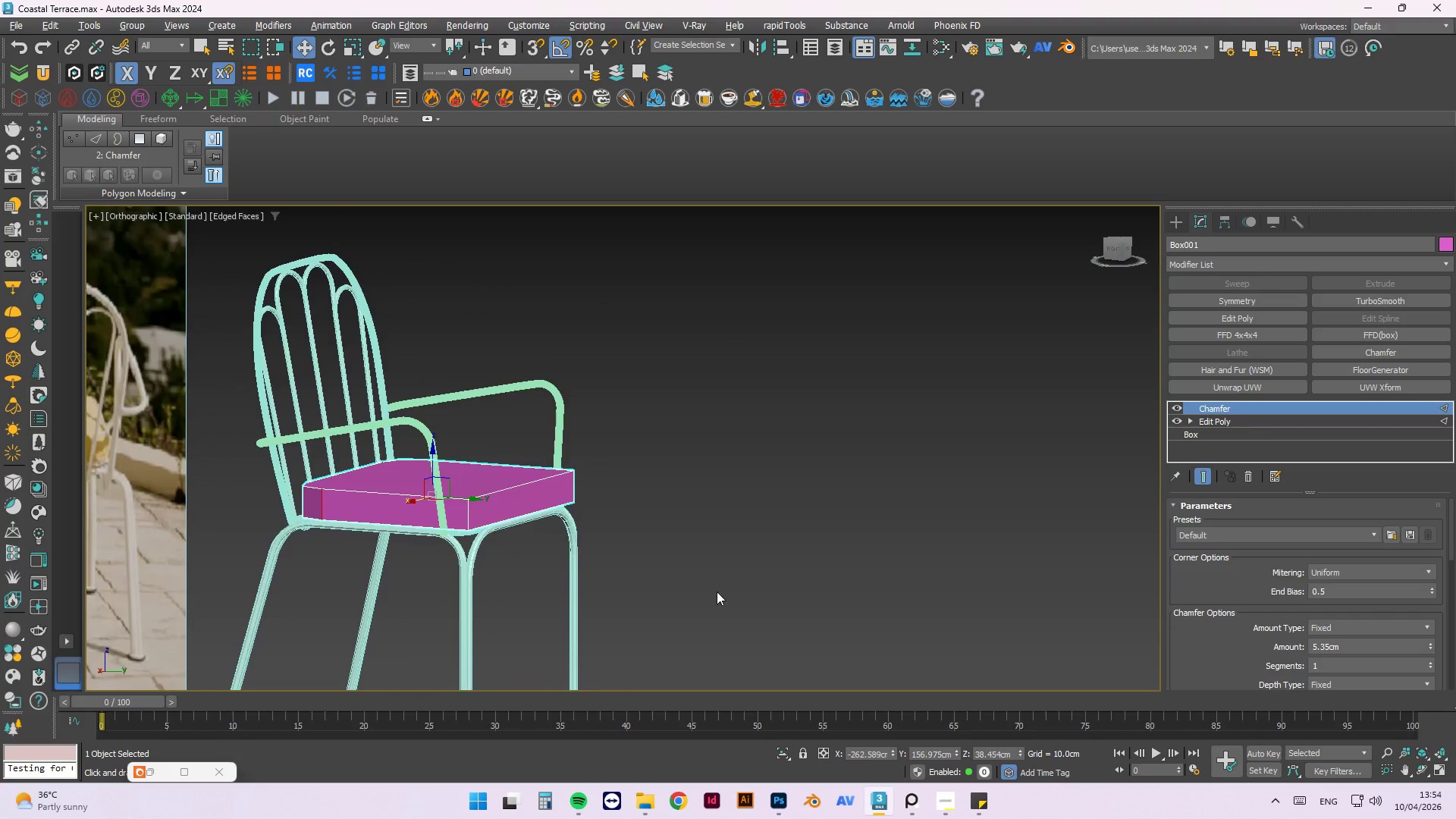 
scroll: coordinate [718, 592], scroll_direction: down, amount: 2.0
 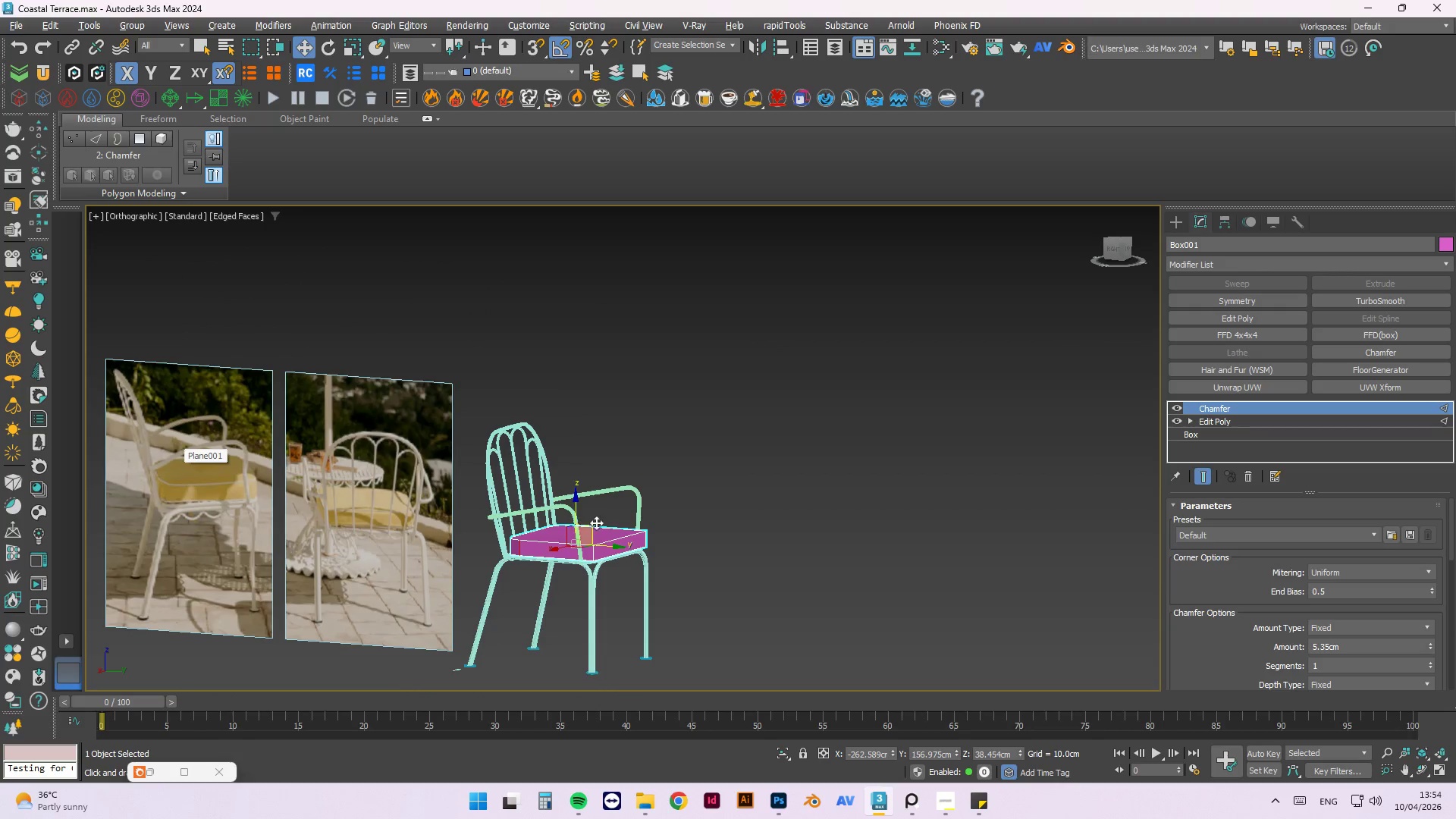 
hold_key(key=AltLeft, duration=1.0)
 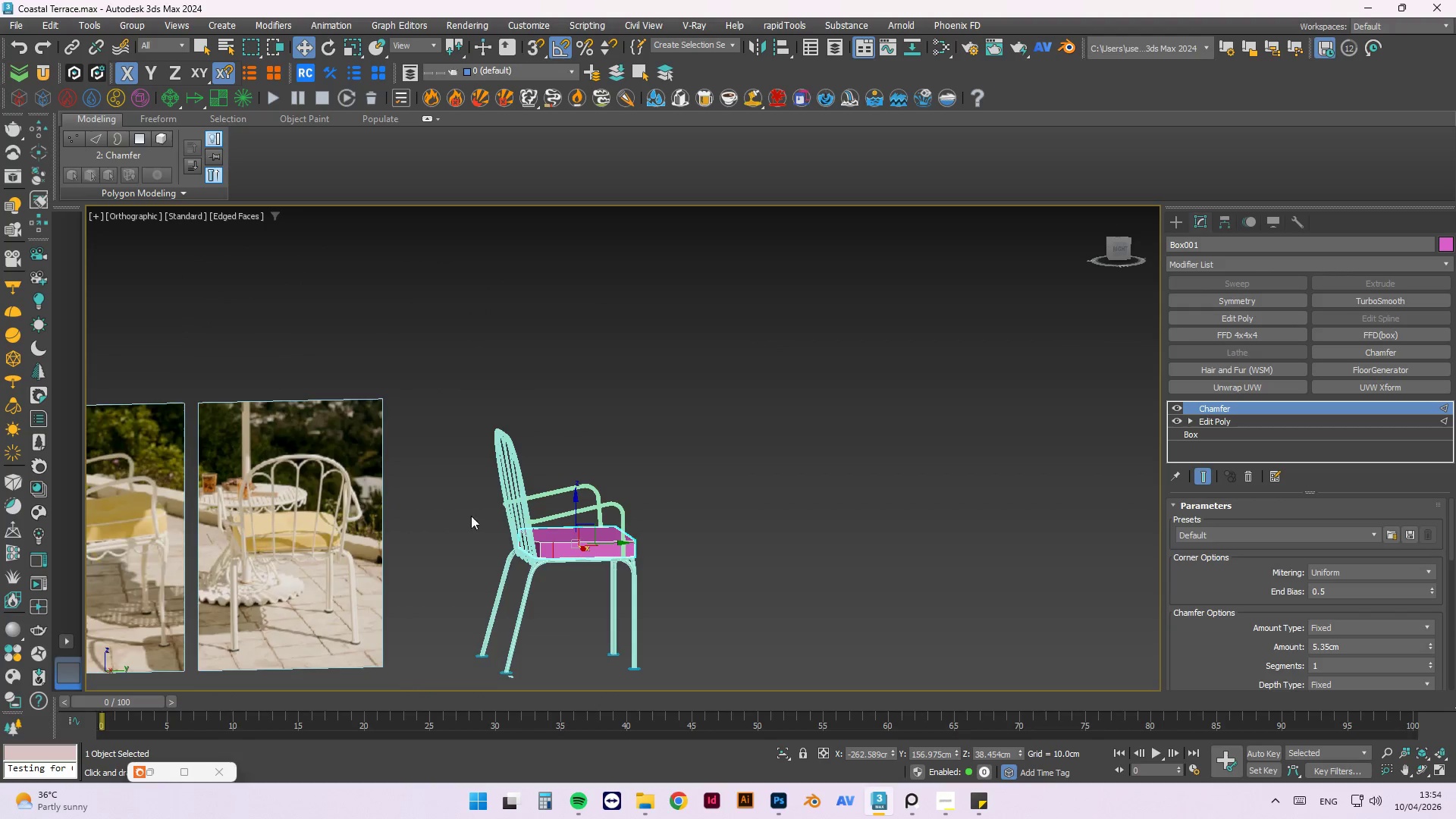 
scroll: coordinate [783, 526], scroll_direction: up, amount: 3.0
 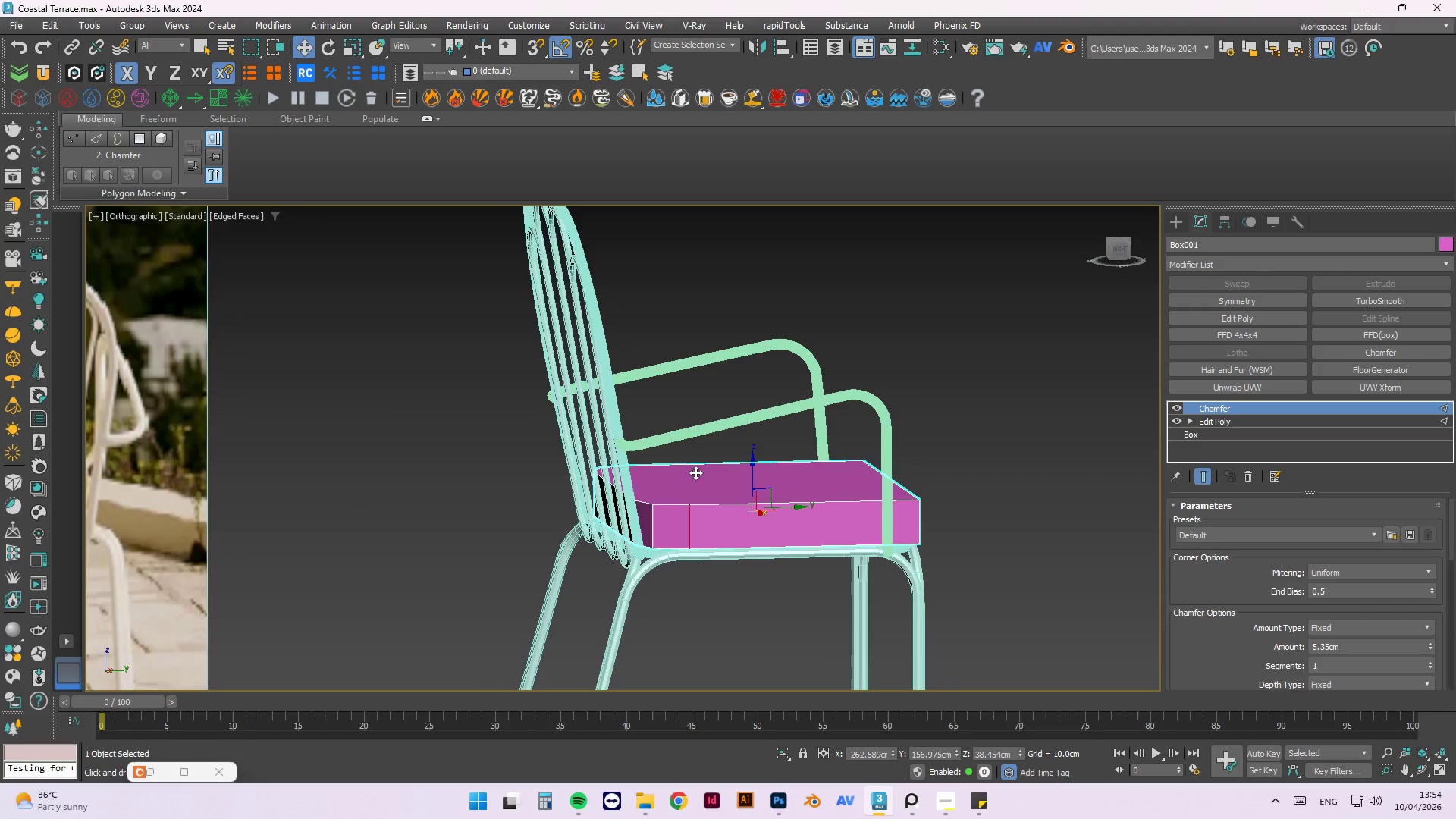 
scroll: coordinate [1026, 500], scroll_direction: down, amount: 2.0
 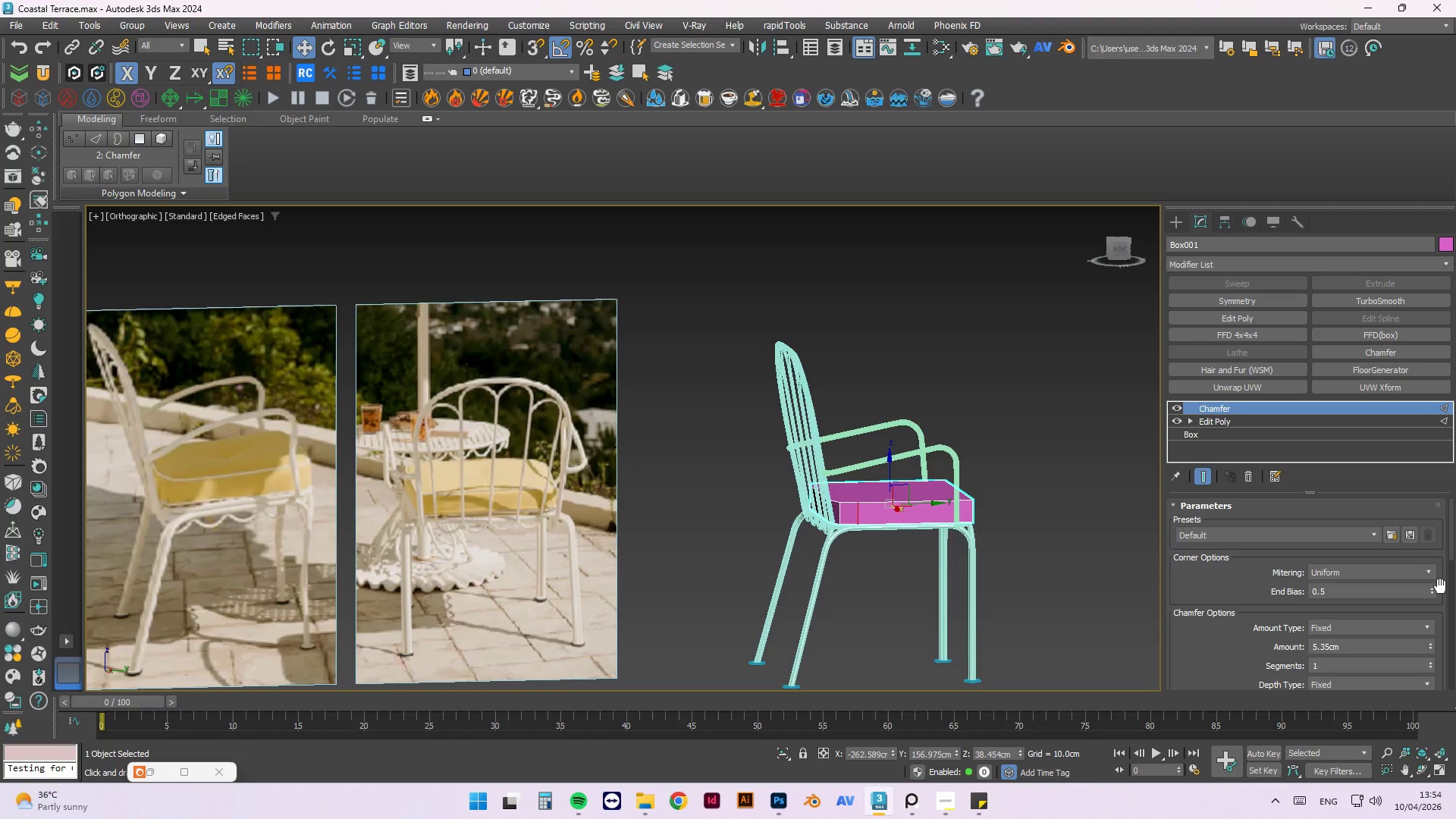 
left_click_drag(start_coordinate=[1450, 551], to_coordinate=[1451, 571])
 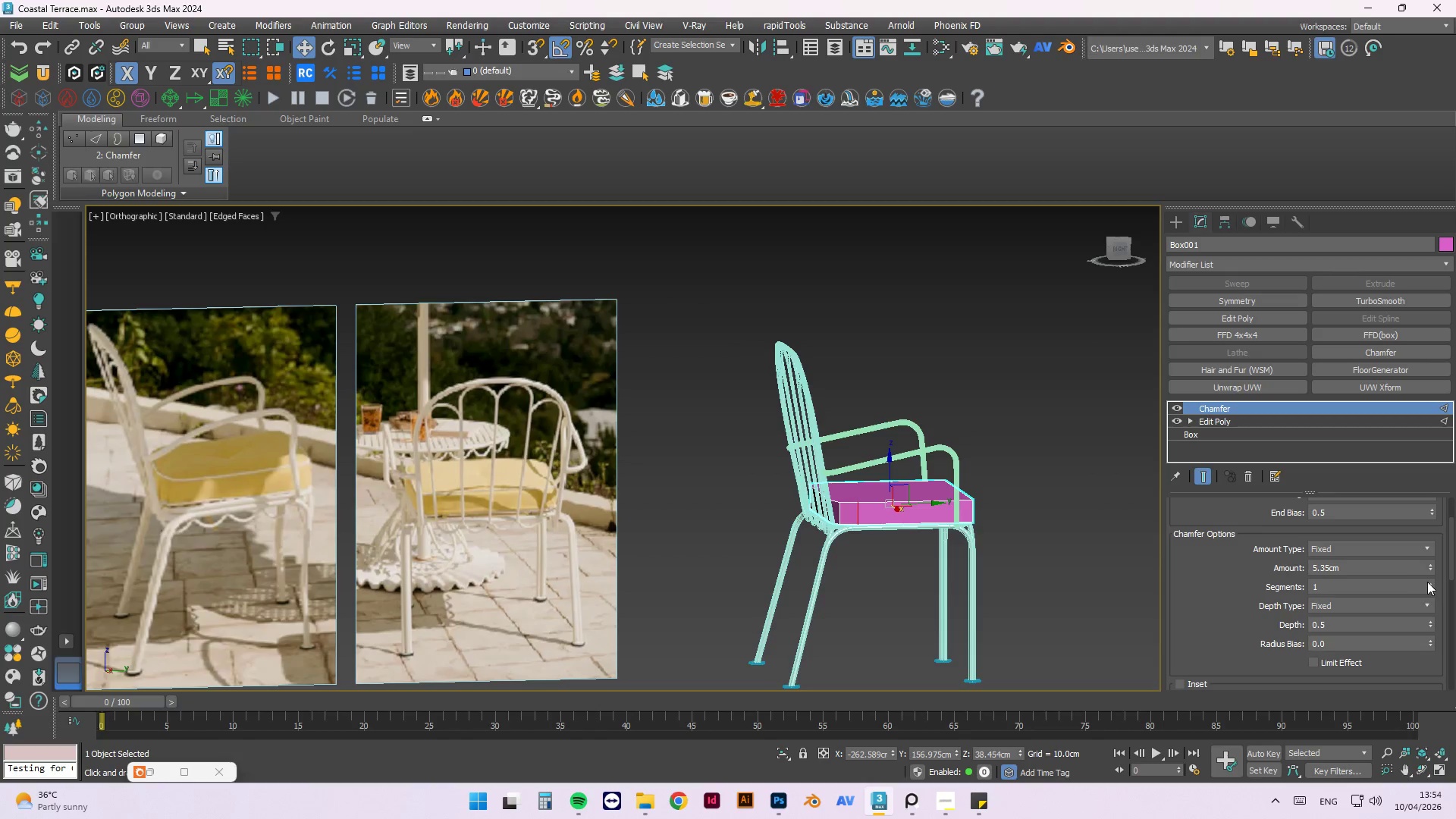 
left_click([1430, 582])
 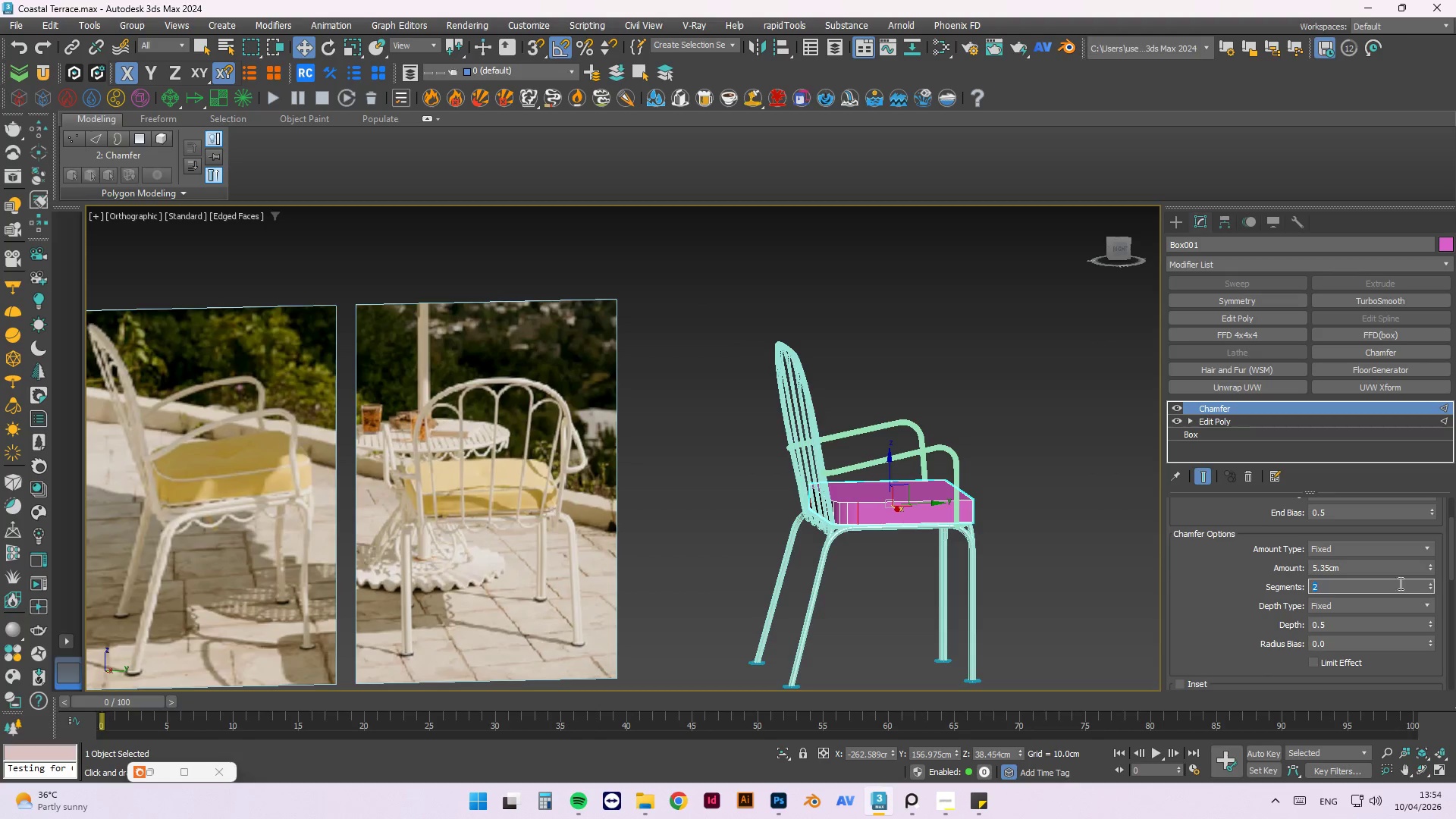 
hold_key(key=AltLeft, duration=1.5)
 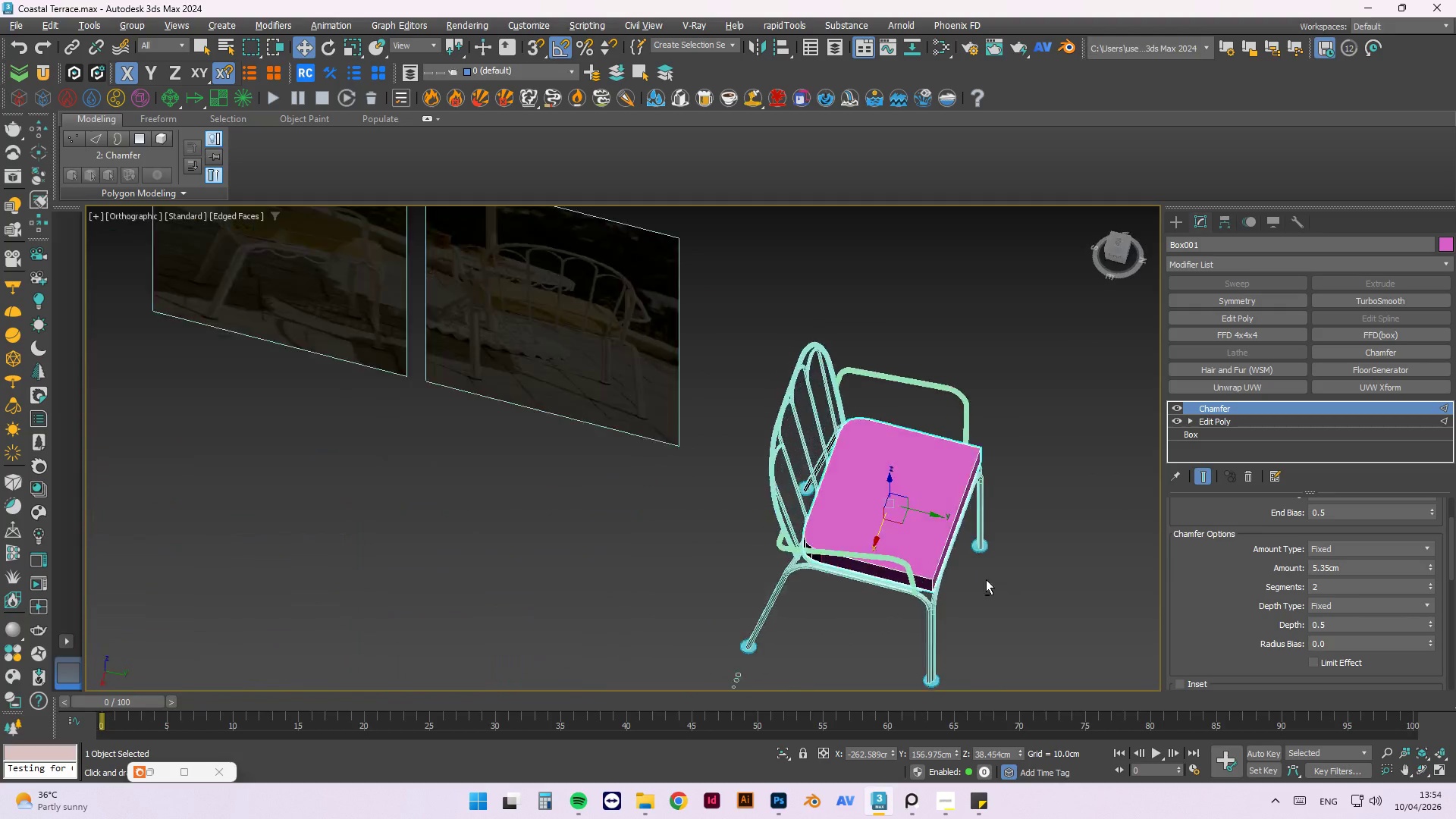 
hold_key(key=AltLeft, duration=1.52)
 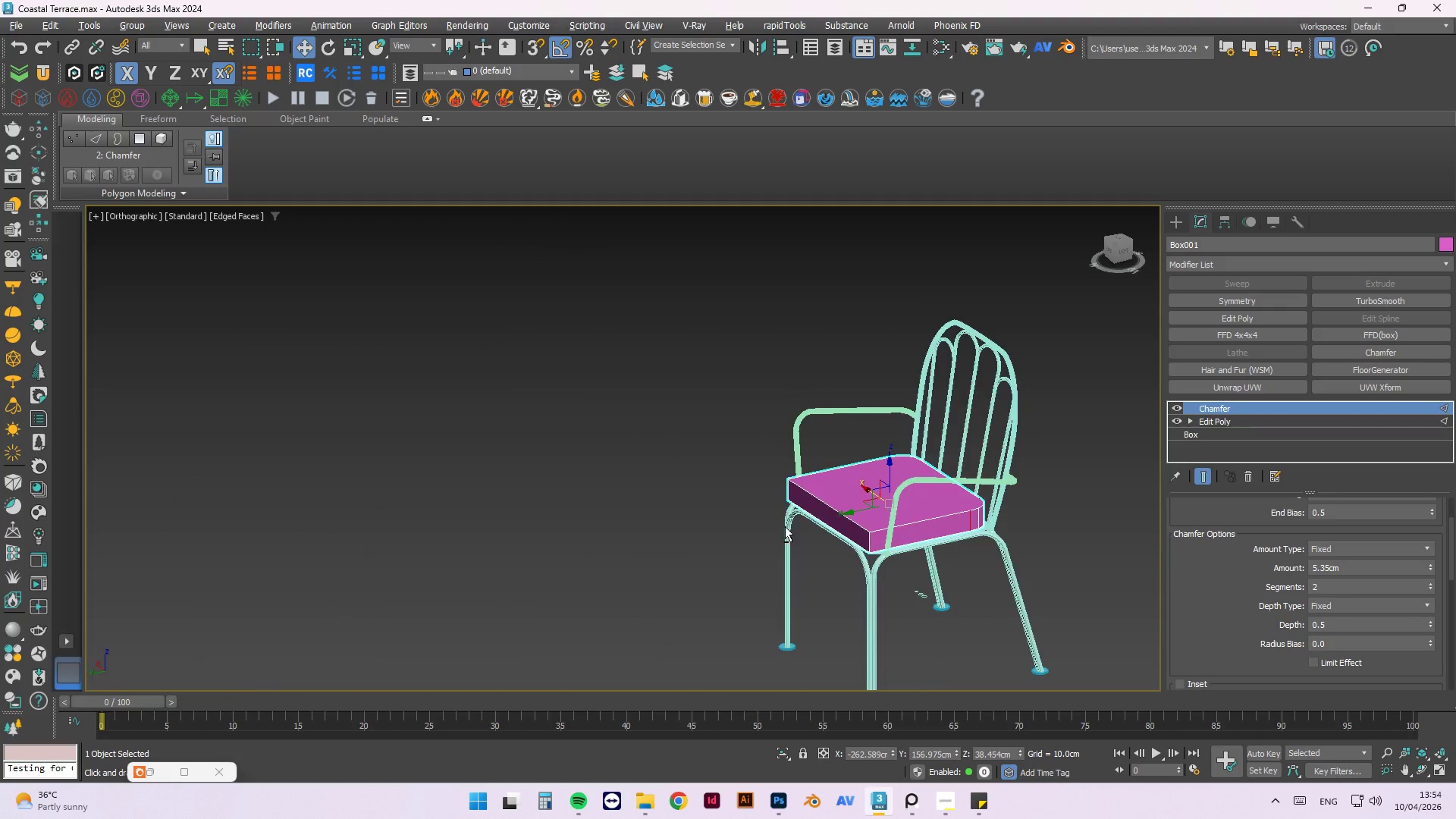 
hold_key(key=AltLeft, duration=1.53)
 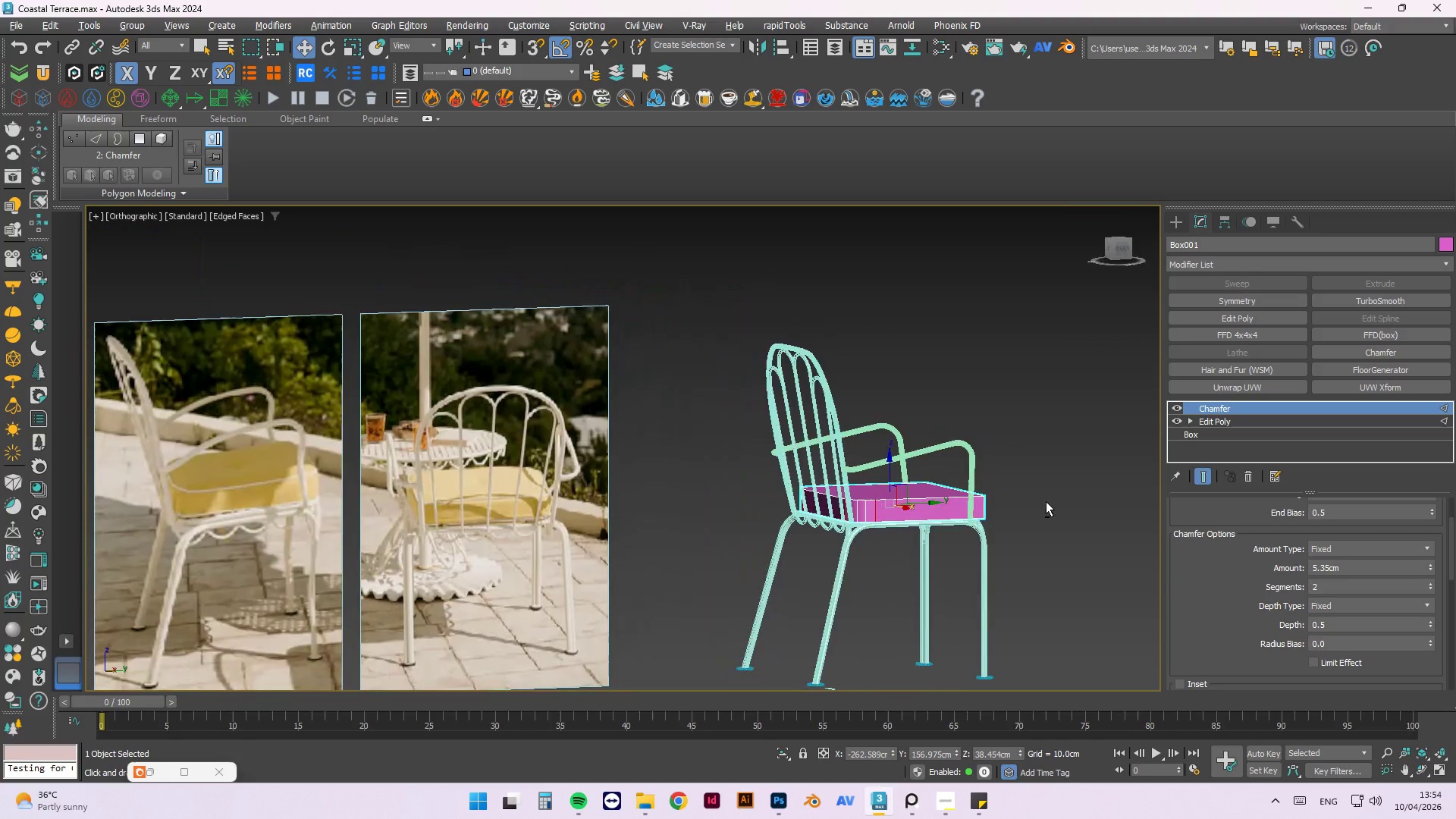 
hold_key(key=AltLeft, duration=1.52)
 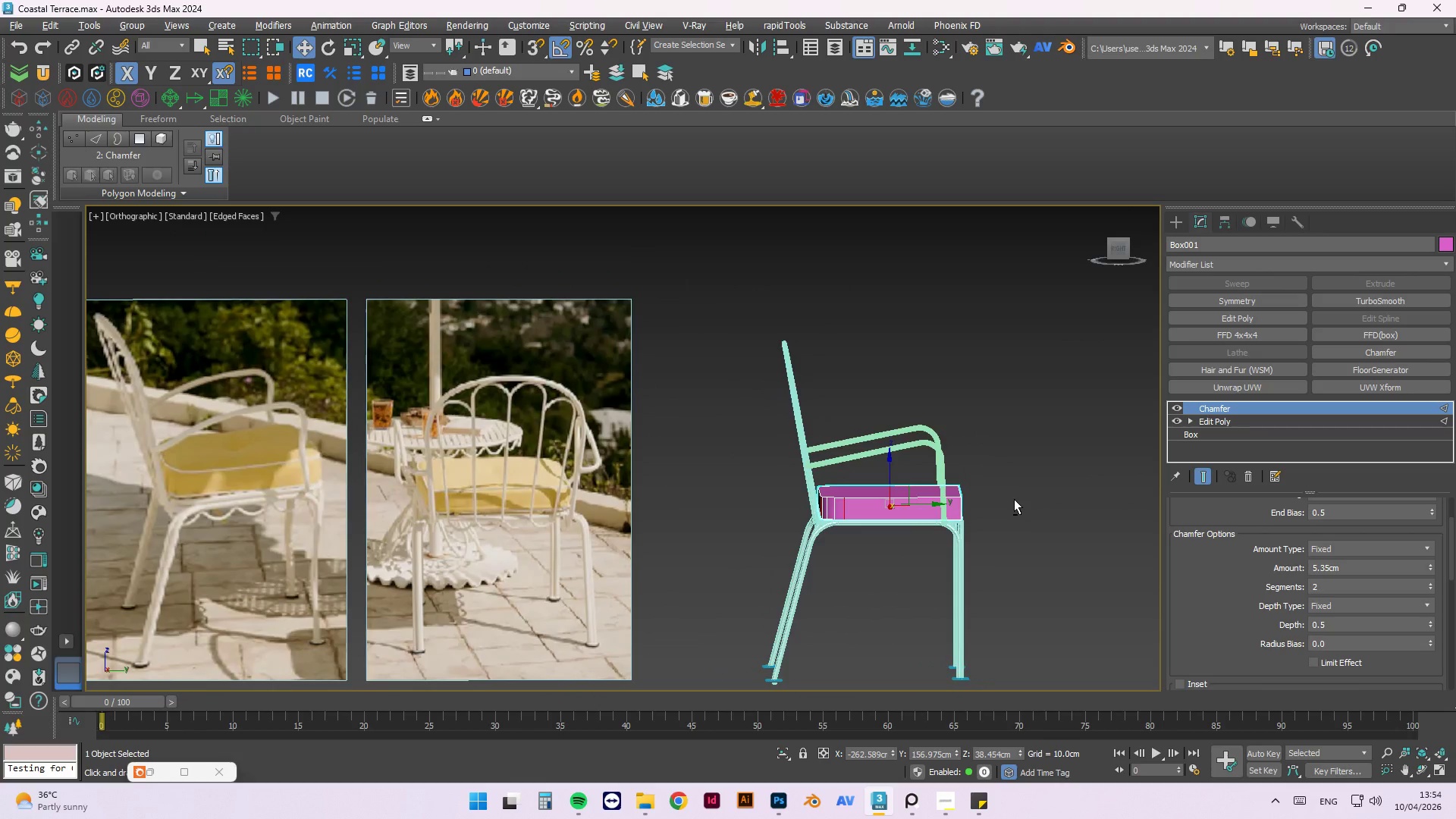 
key(Alt+AltLeft)
 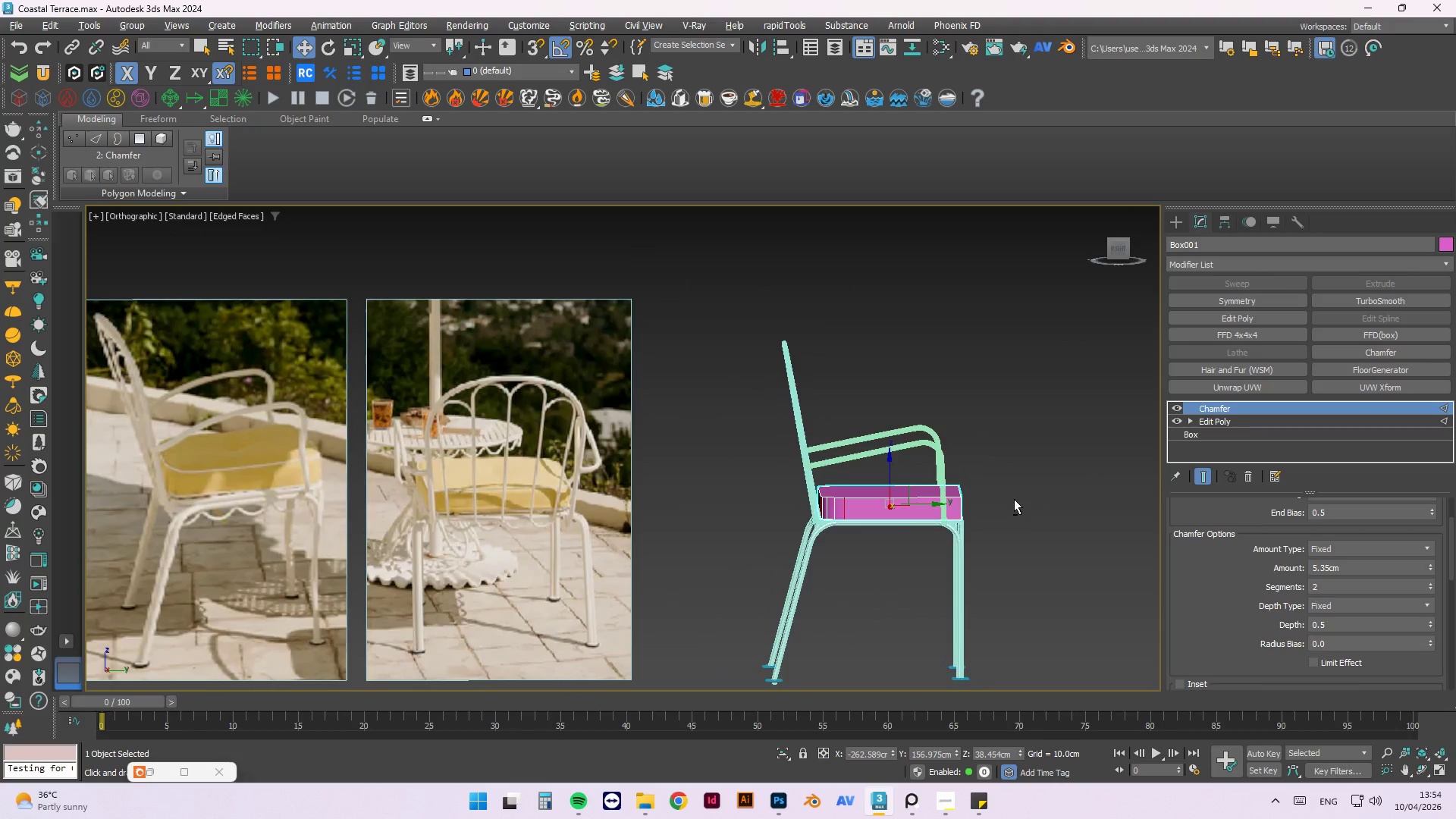 
key(Alt+AltLeft)
 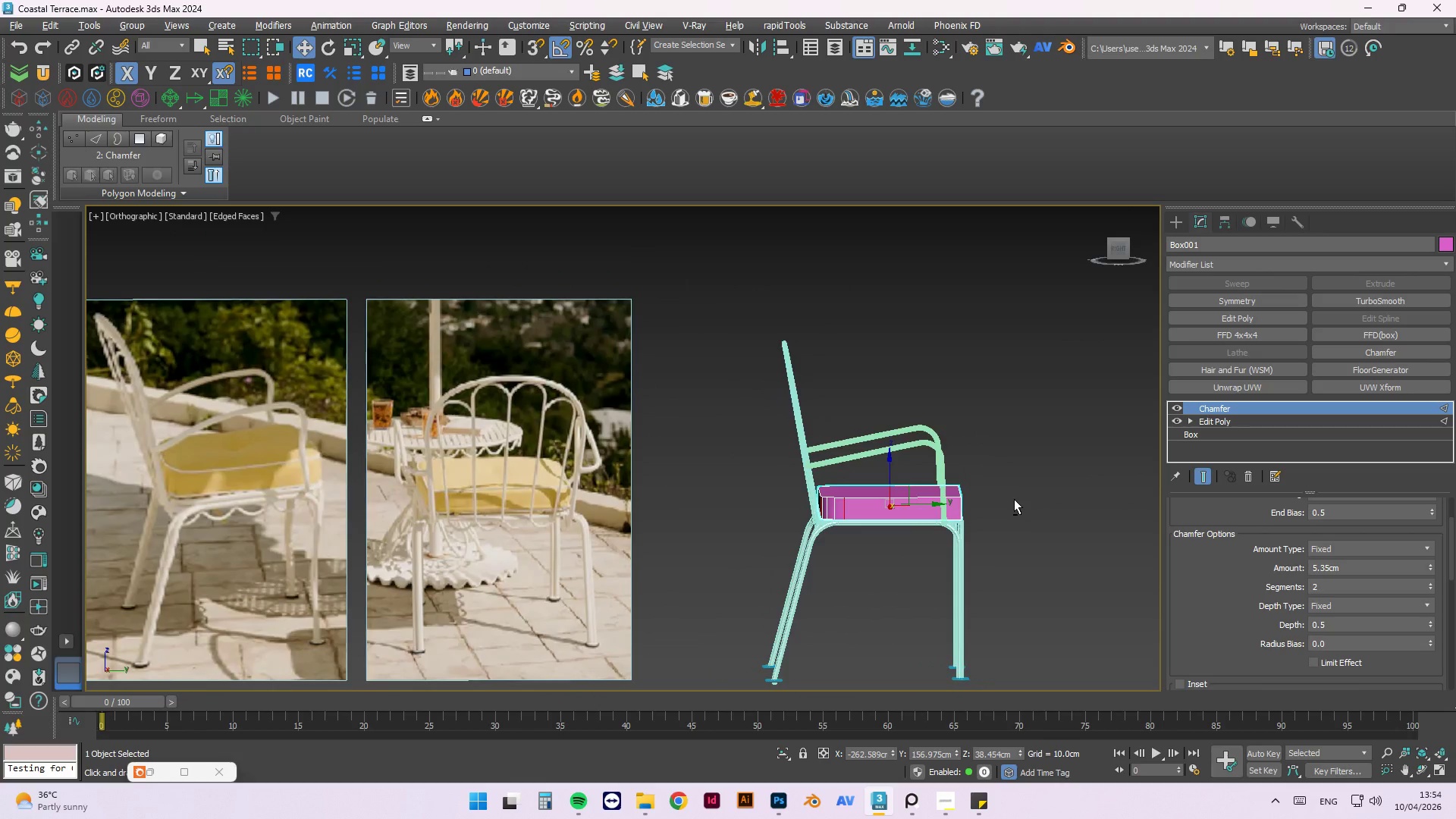 
key(Alt+AltLeft)
 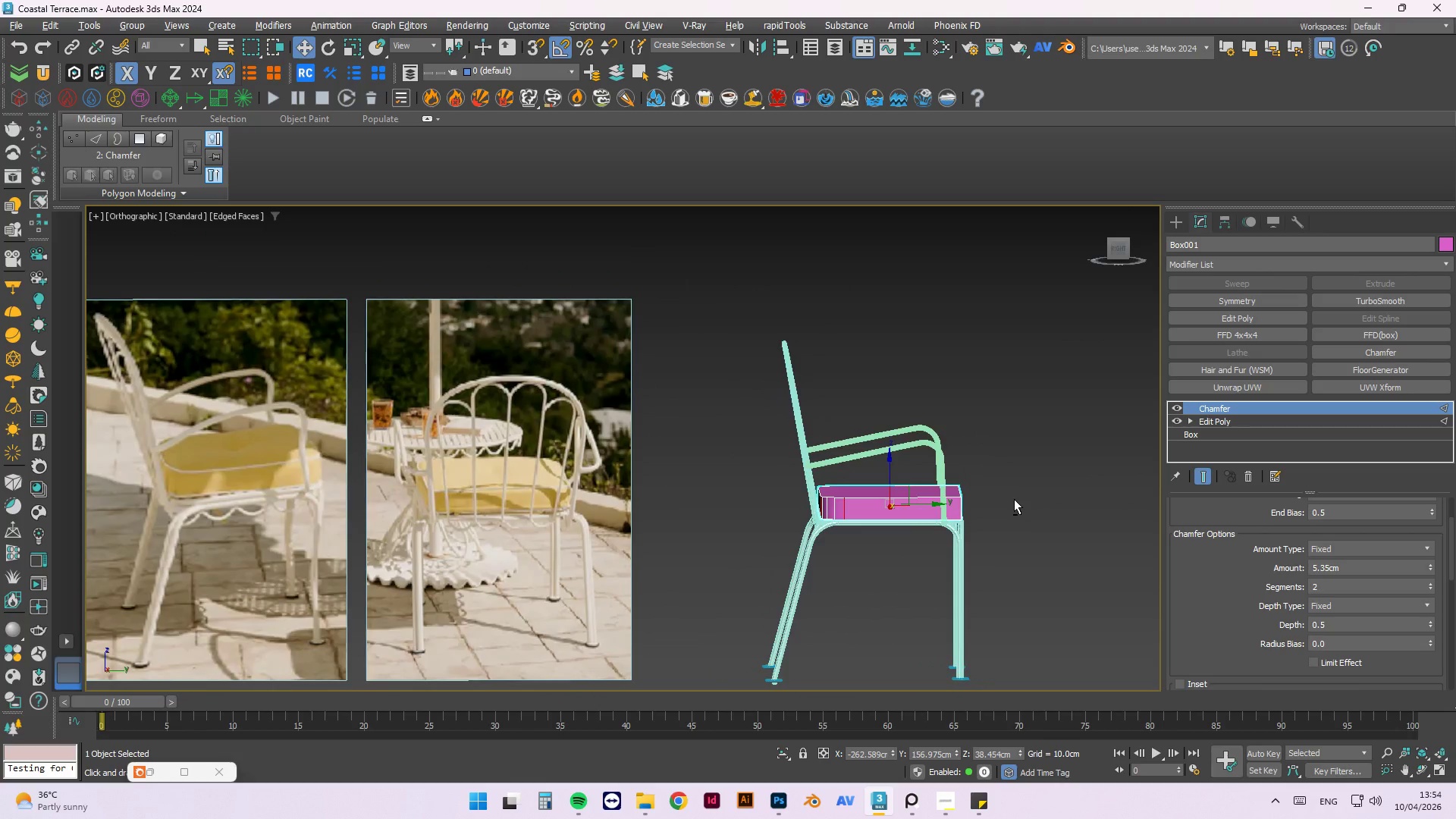 
key(Alt+AltLeft)
 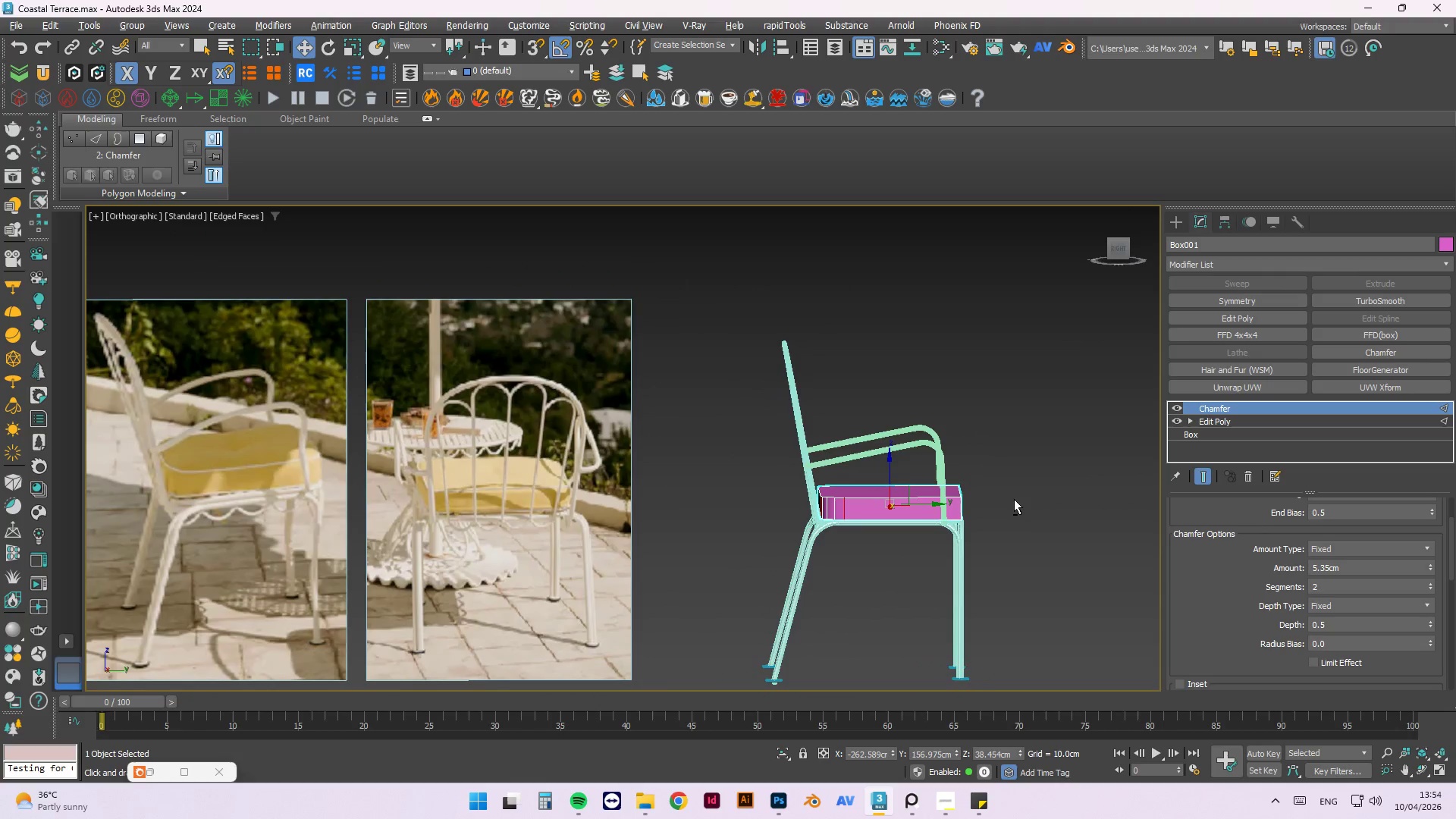 
key(Alt+AltLeft)
 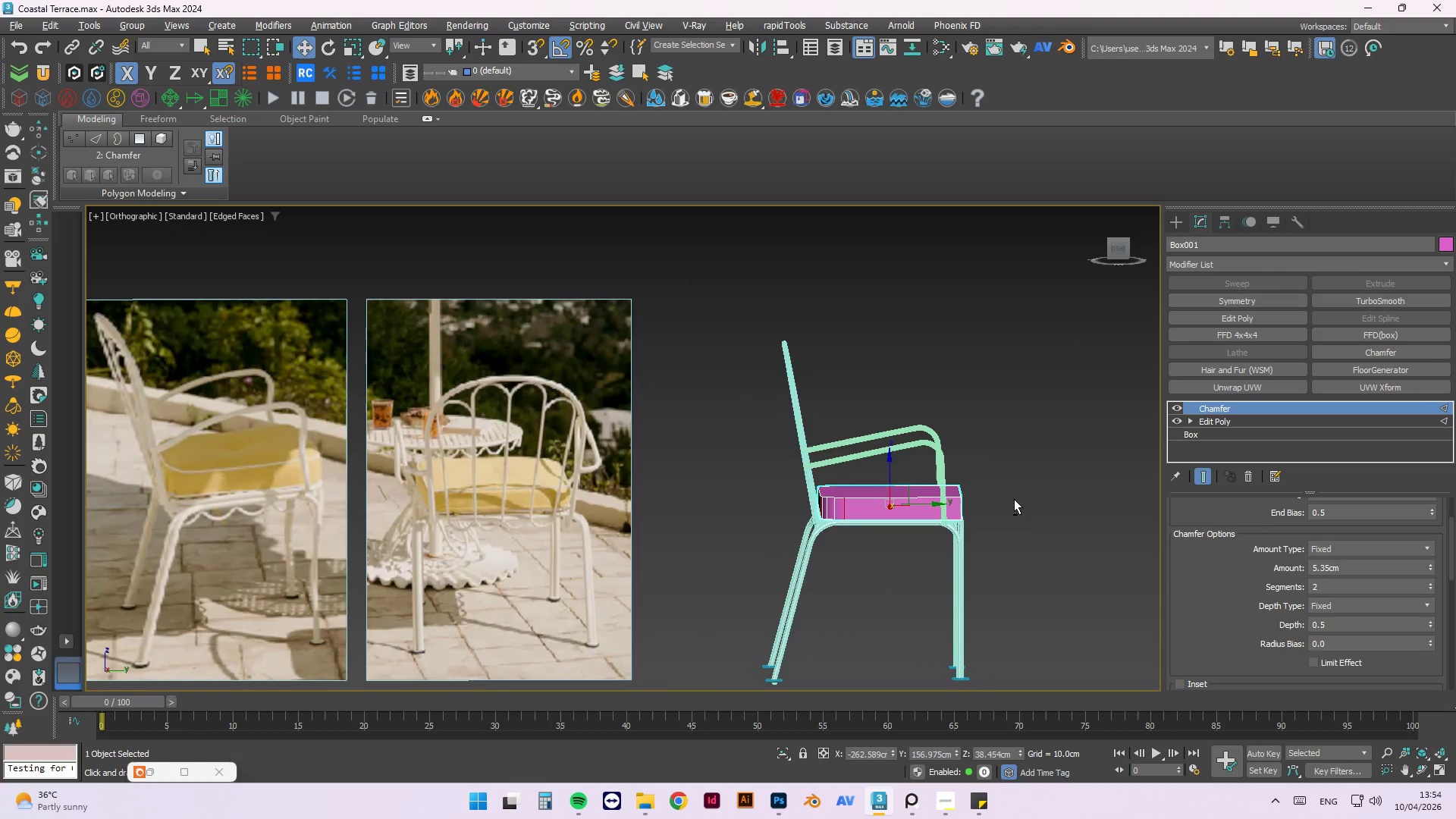 
key(Alt+AltLeft)
 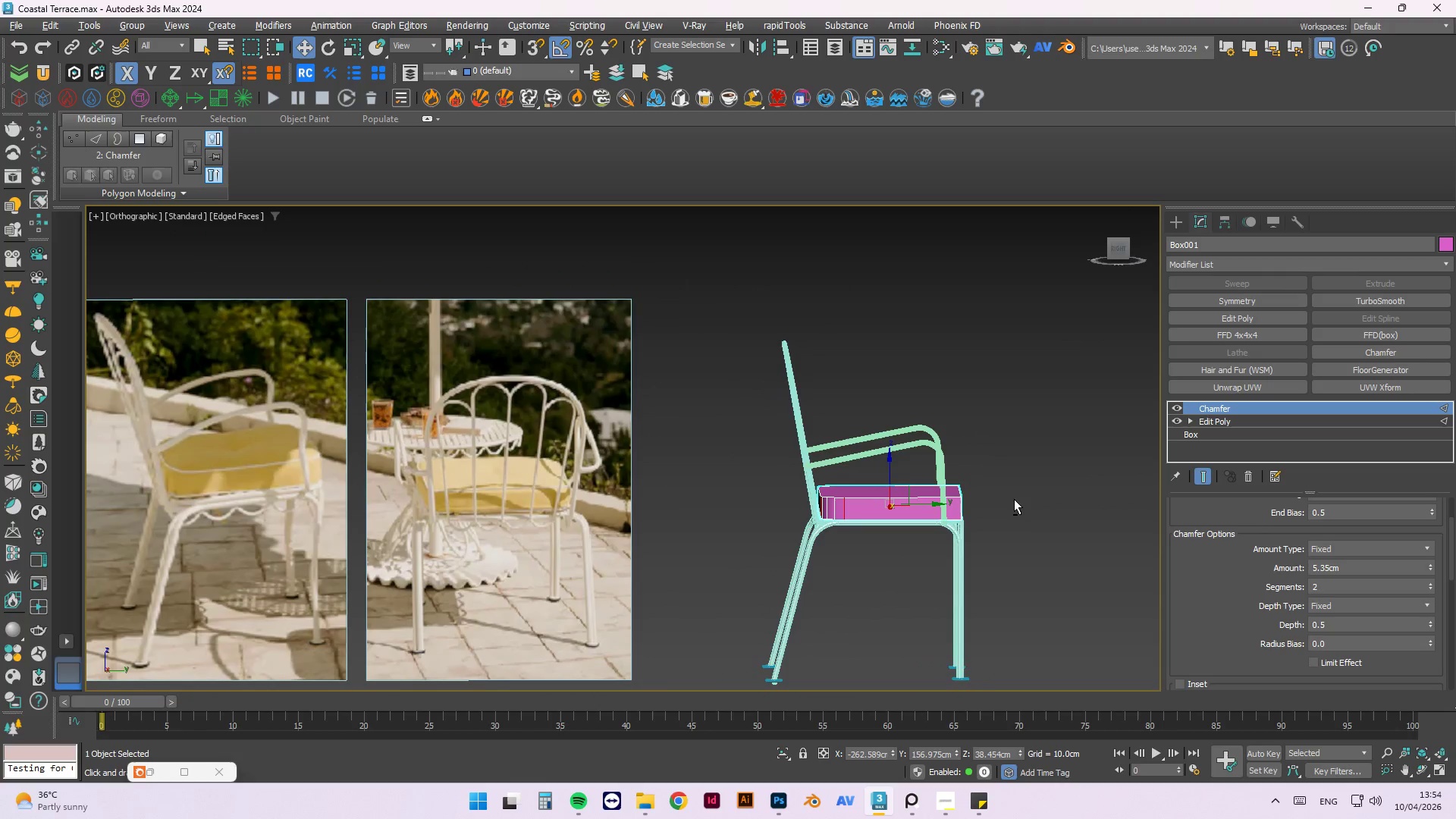 
key(Alt+AltLeft)
 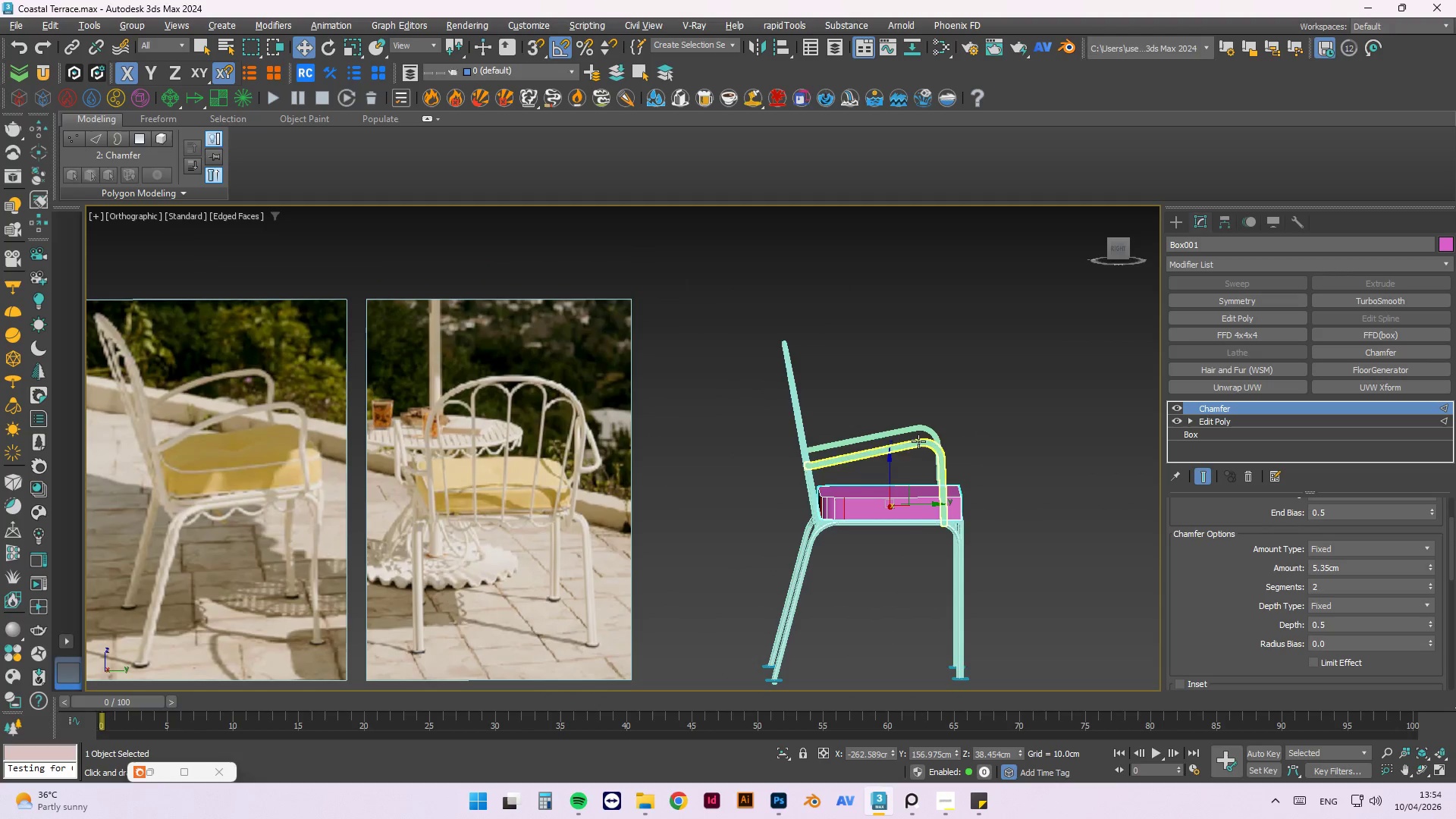 
scroll: coordinate [814, 472], scroll_direction: up, amount: 2.0
 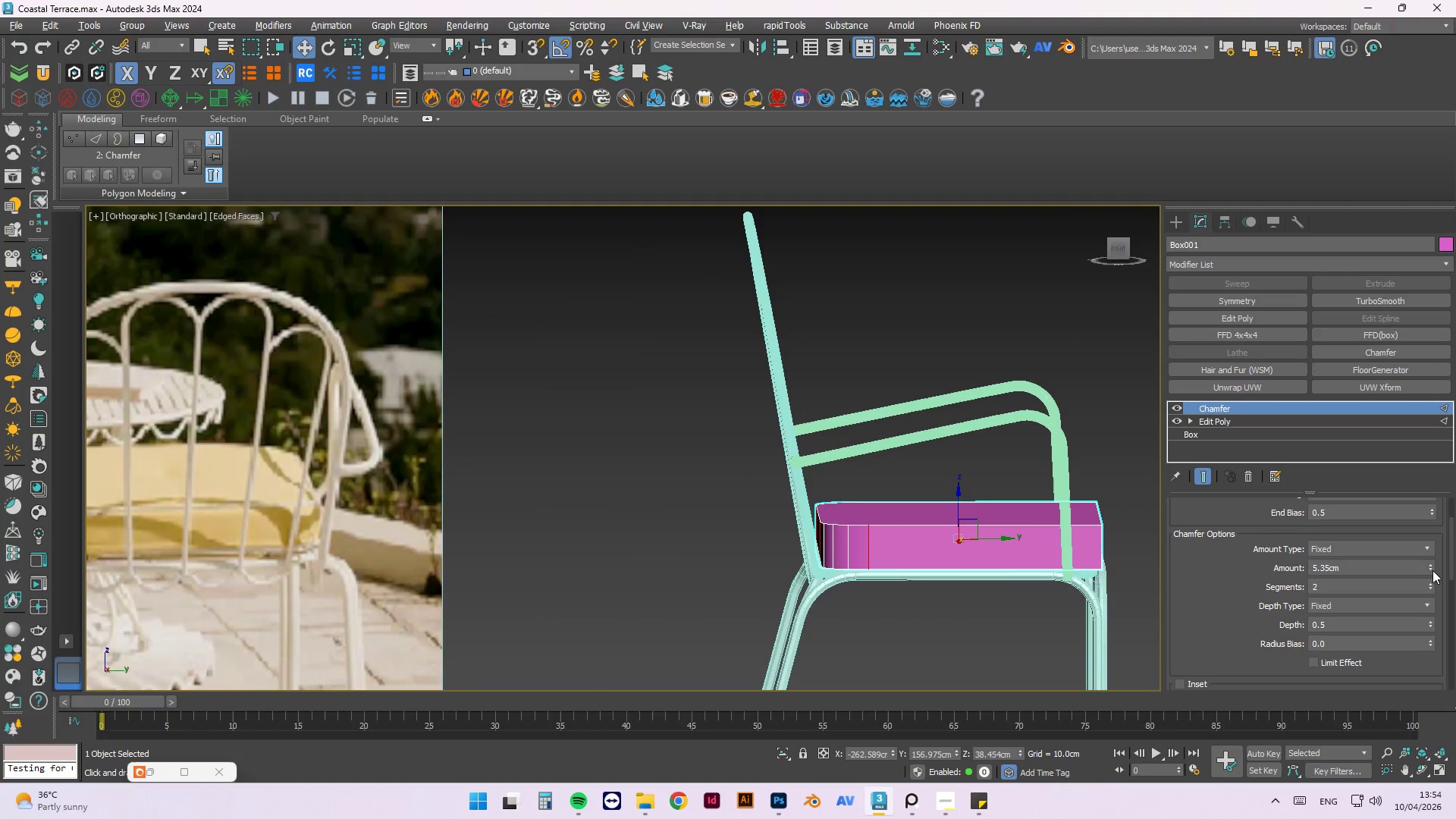 
left_click_drag(start_coordinate=[1429, 565], to_coordinate=[1423, 544])
 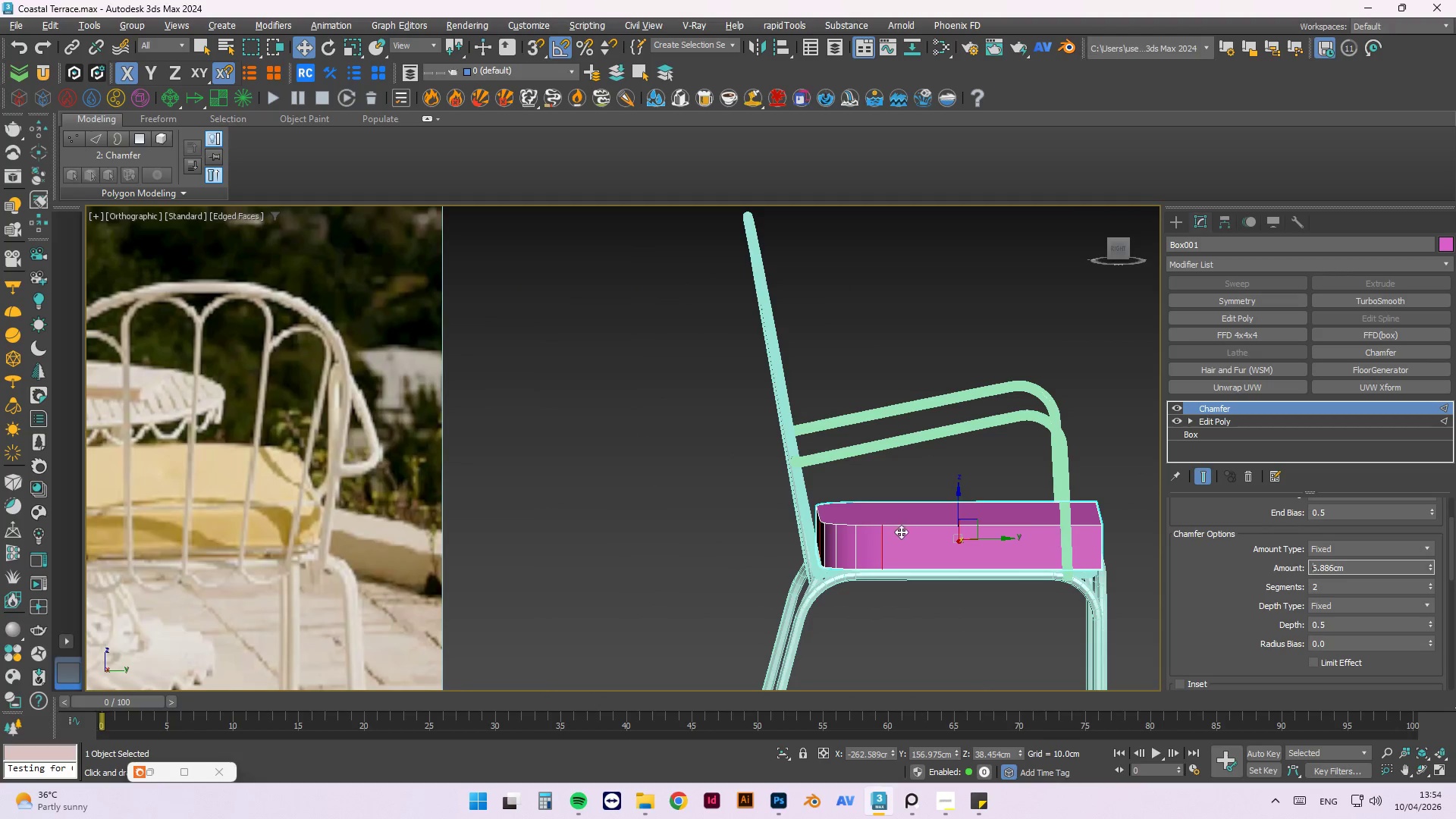 
hold_key(key=AltLeft, duration=1.52)
 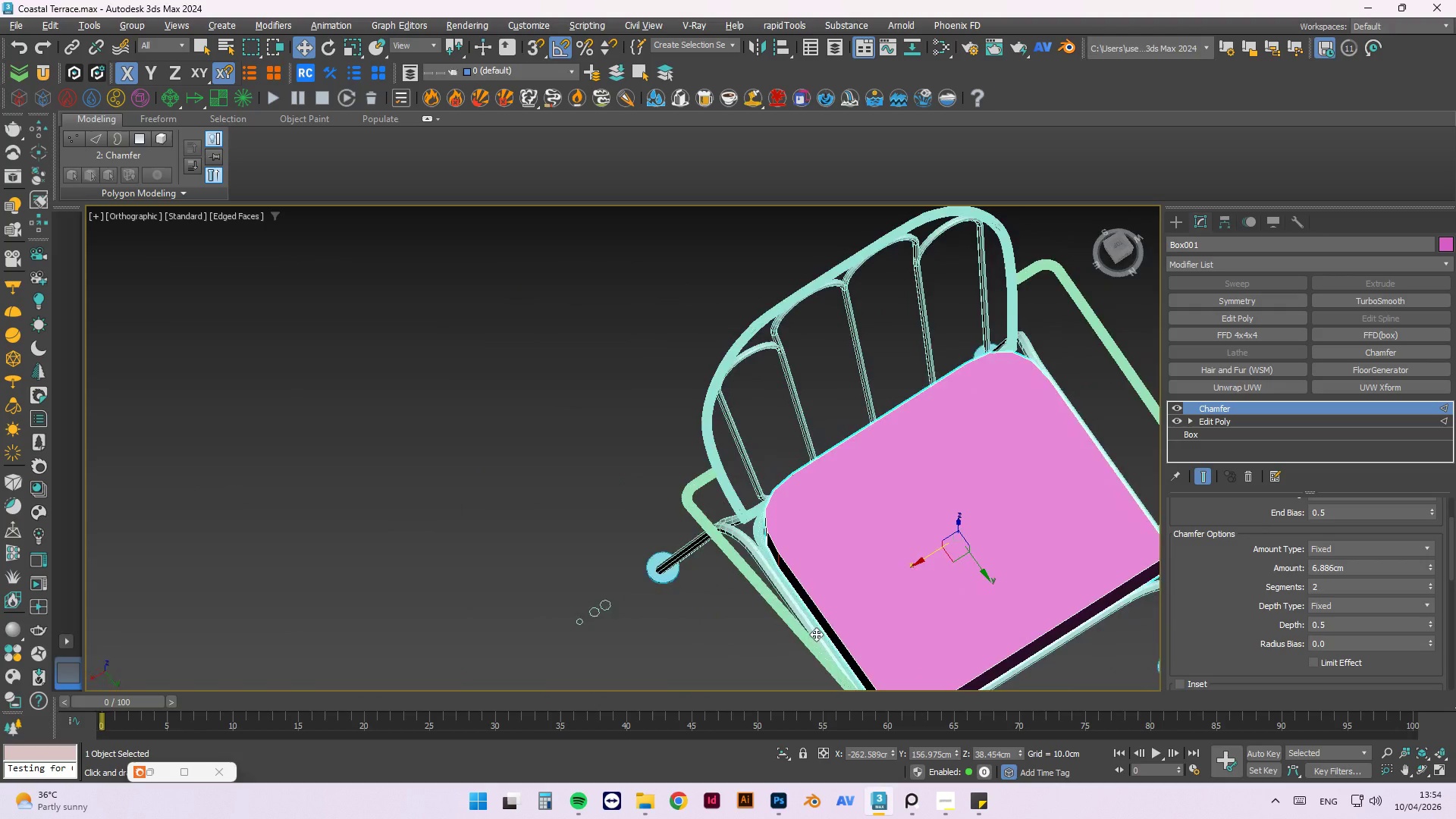 
hold_key(key=AltLeft, duration=1.5)
 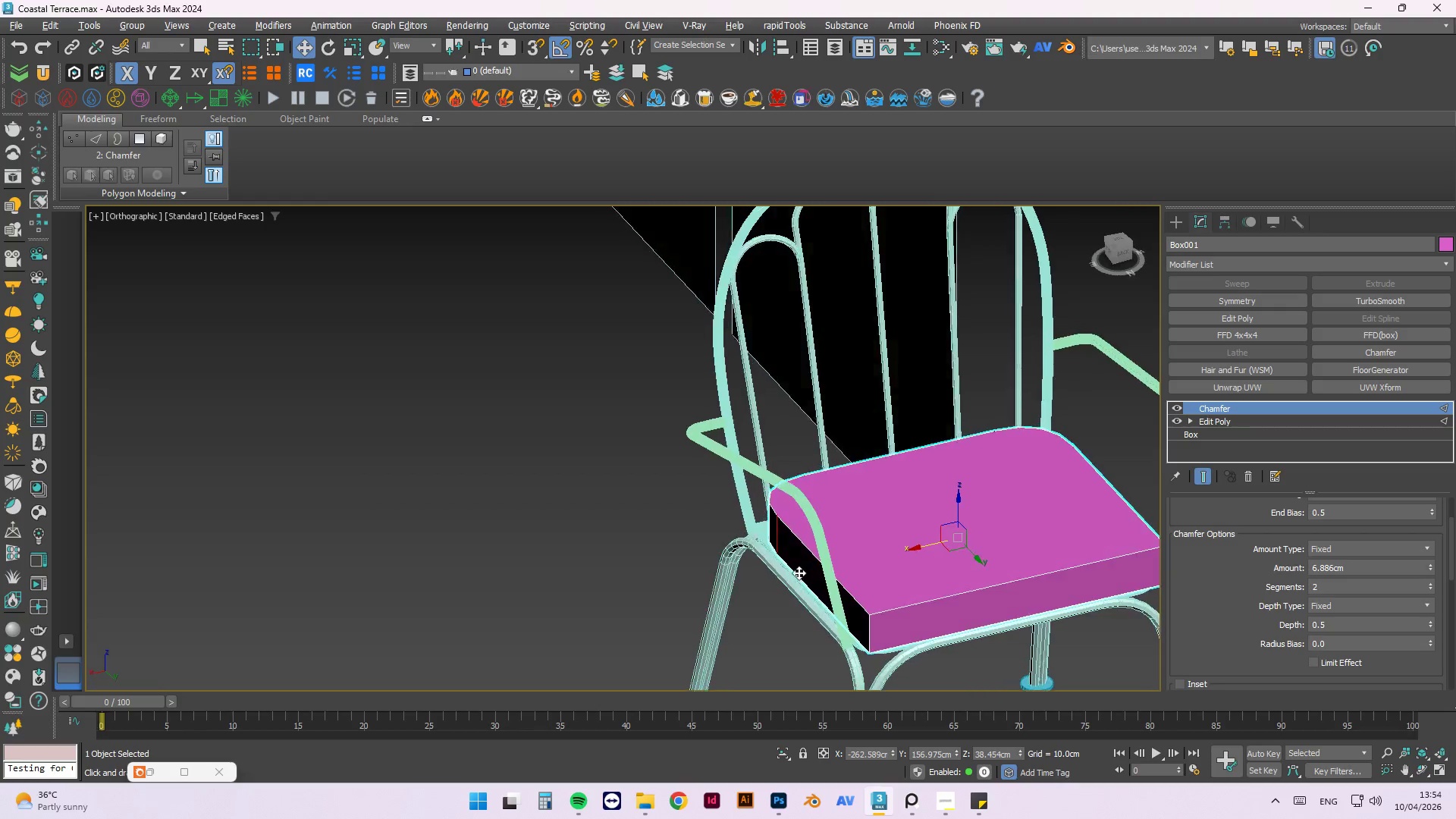 
hold_key(key=AltLeft, duration=1.51)
 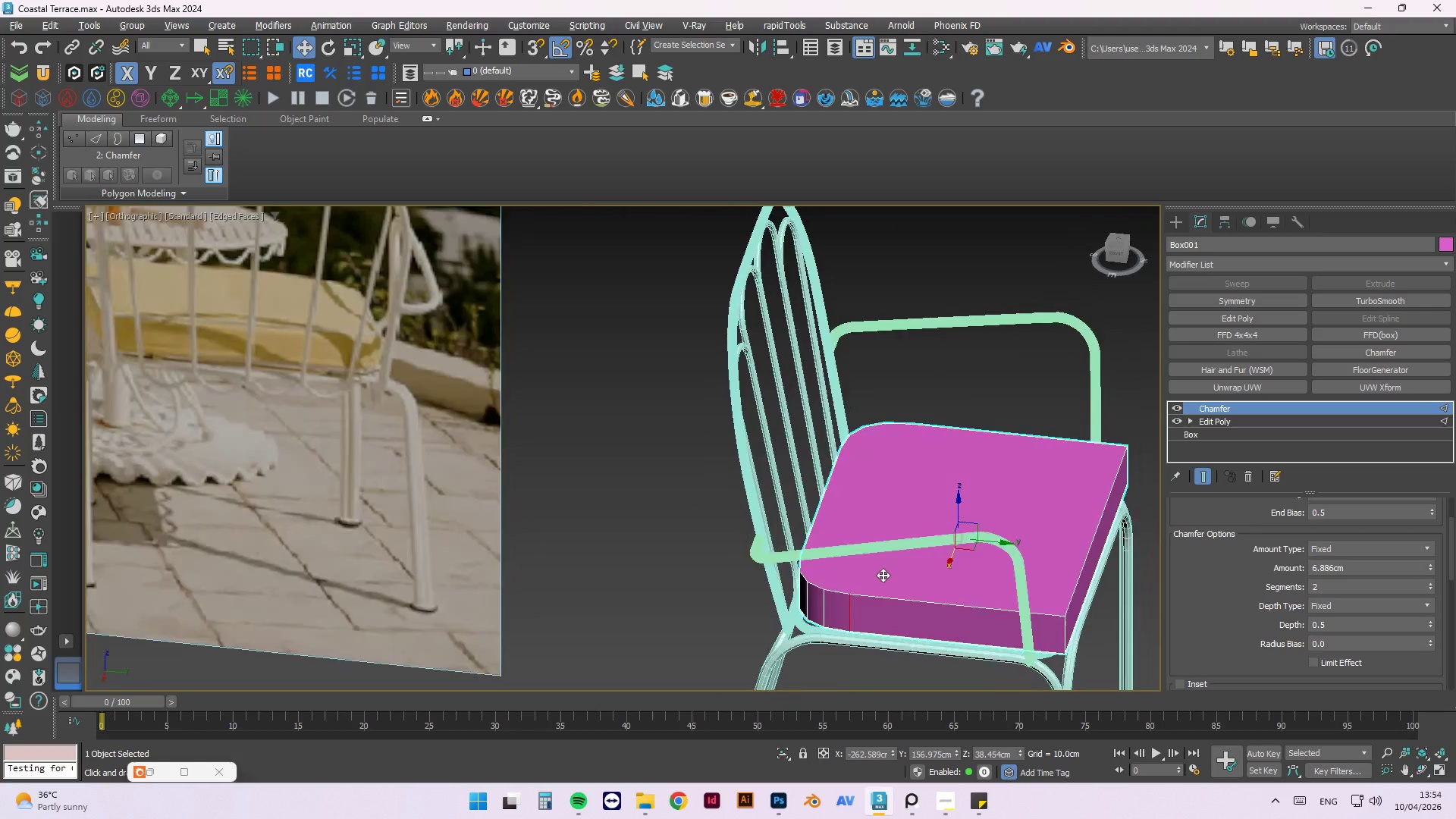 
hold_key(key=AltLeft, duration=1.34)
 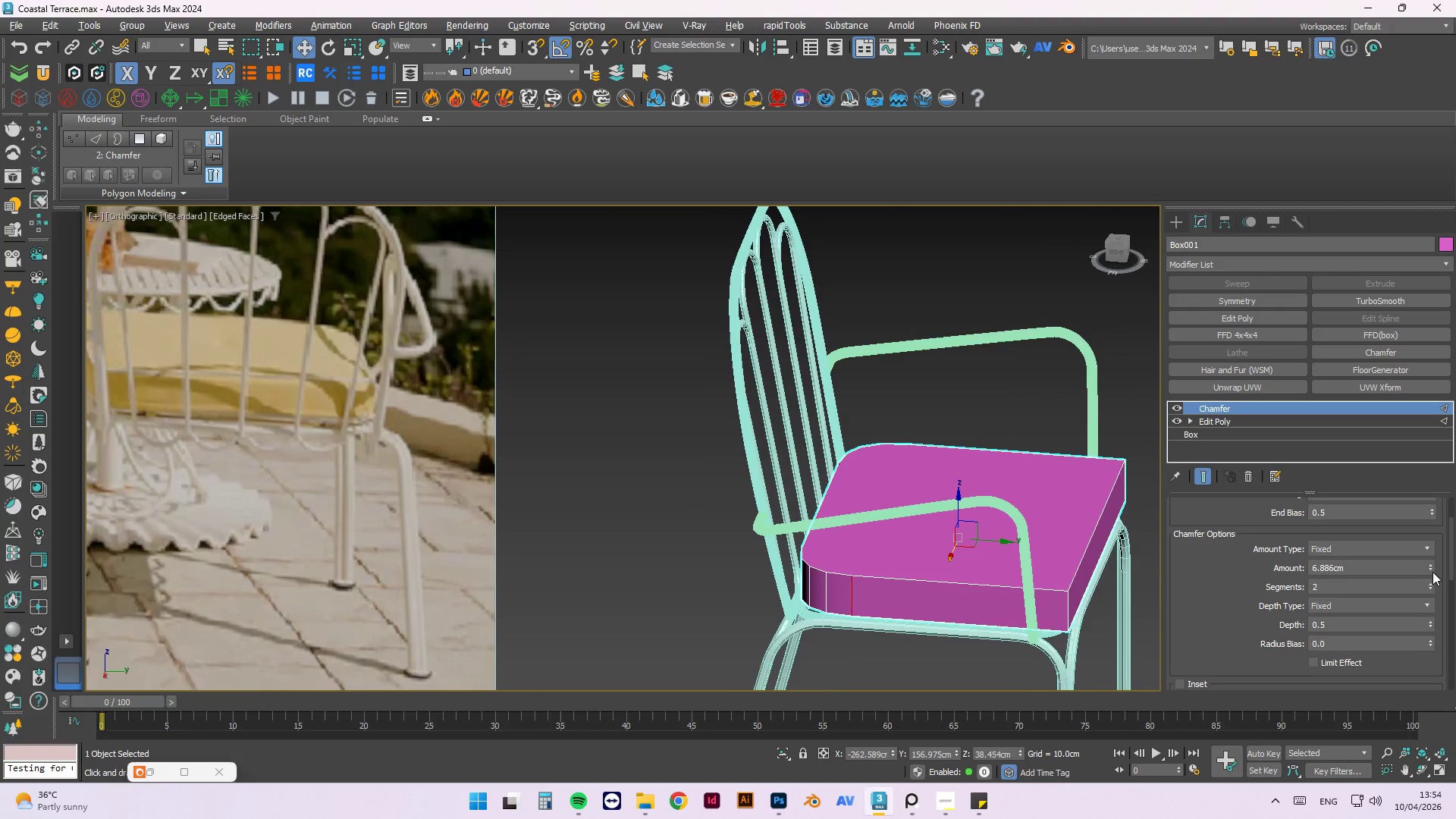 
left_click_drag(start_coordinate=[1401, 563], to_coordinate=[1217, 579])
 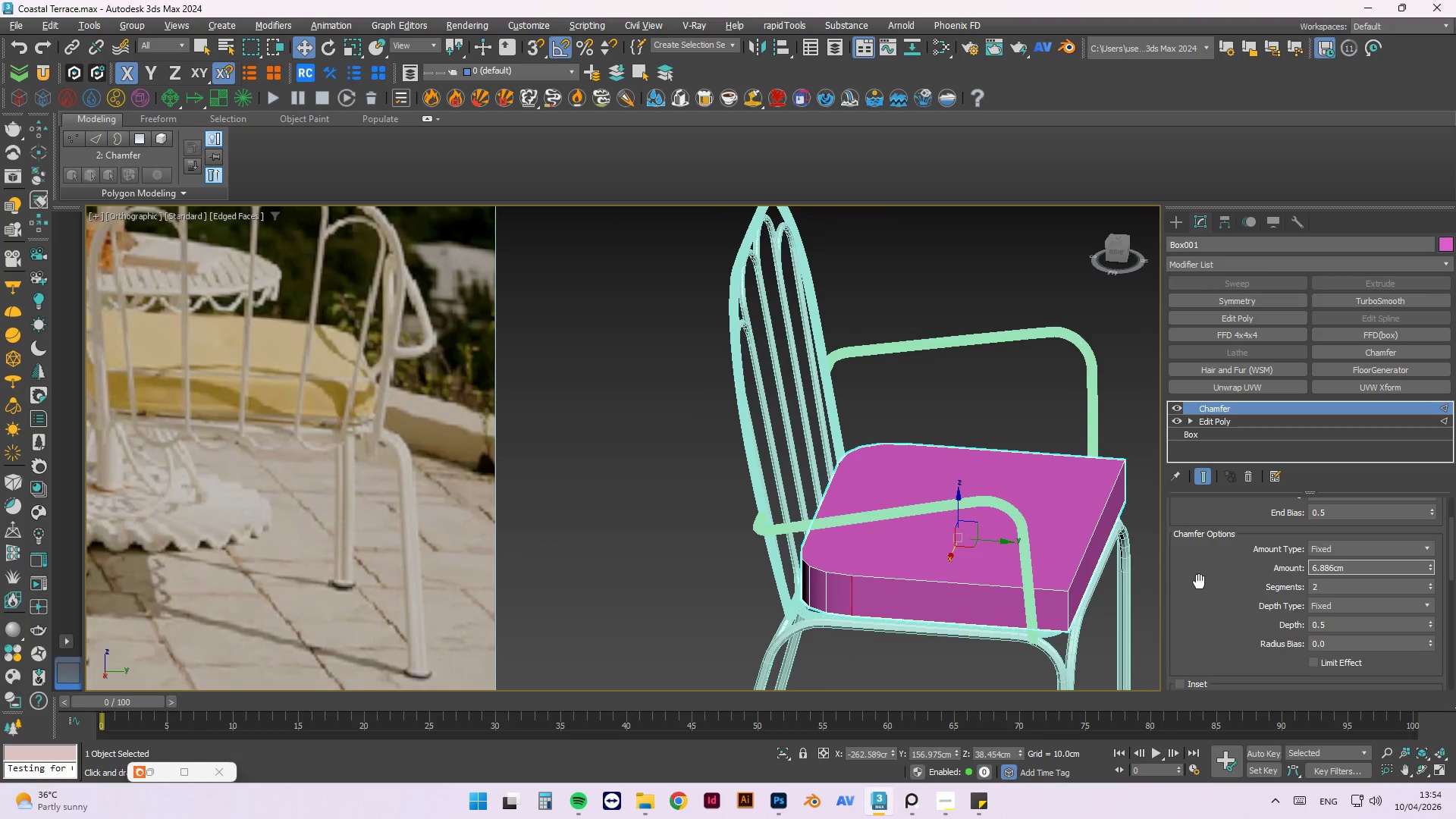 
key(Backspace)
 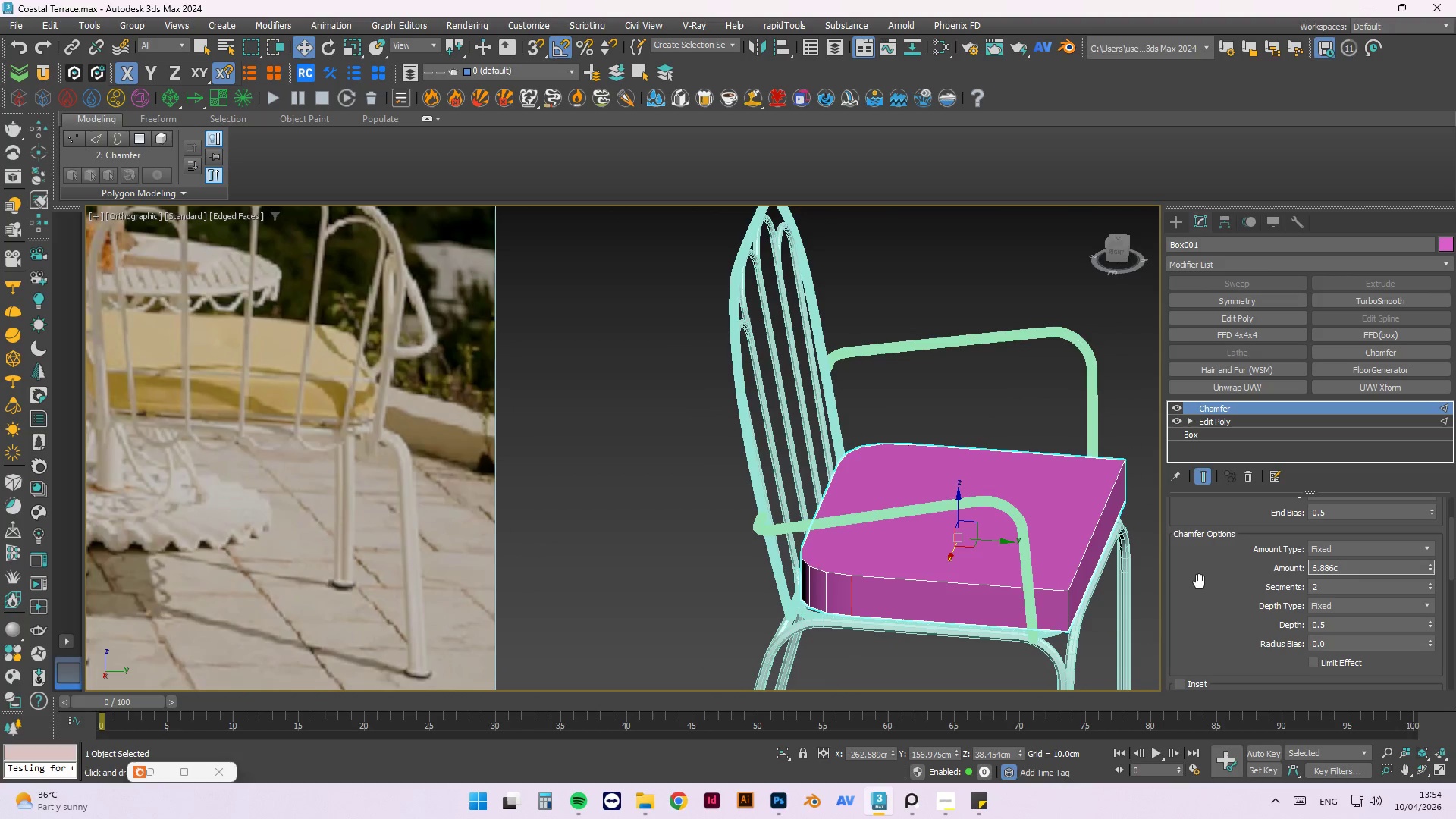 
key(Backspace)
 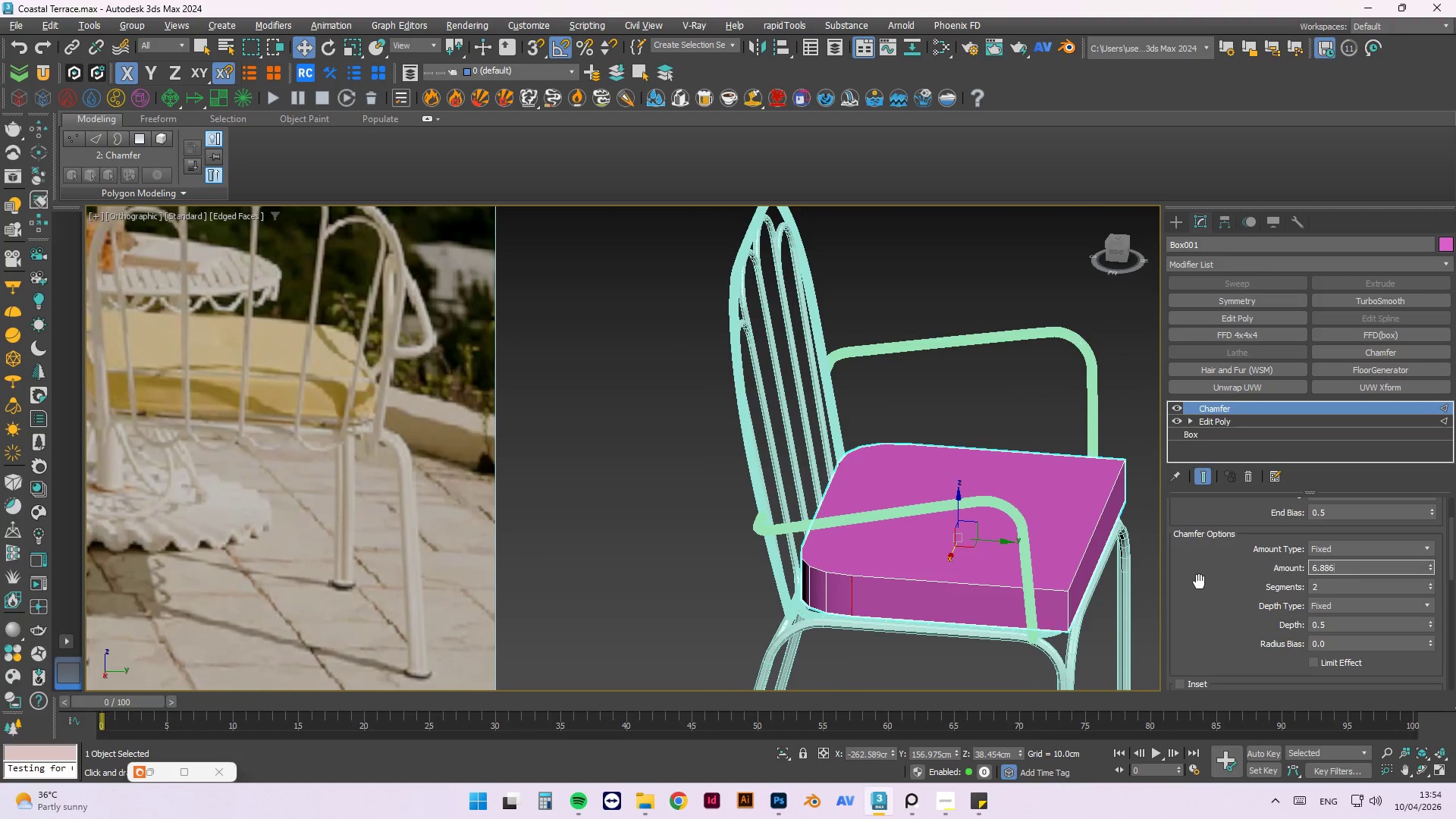 
key(Backspace)
 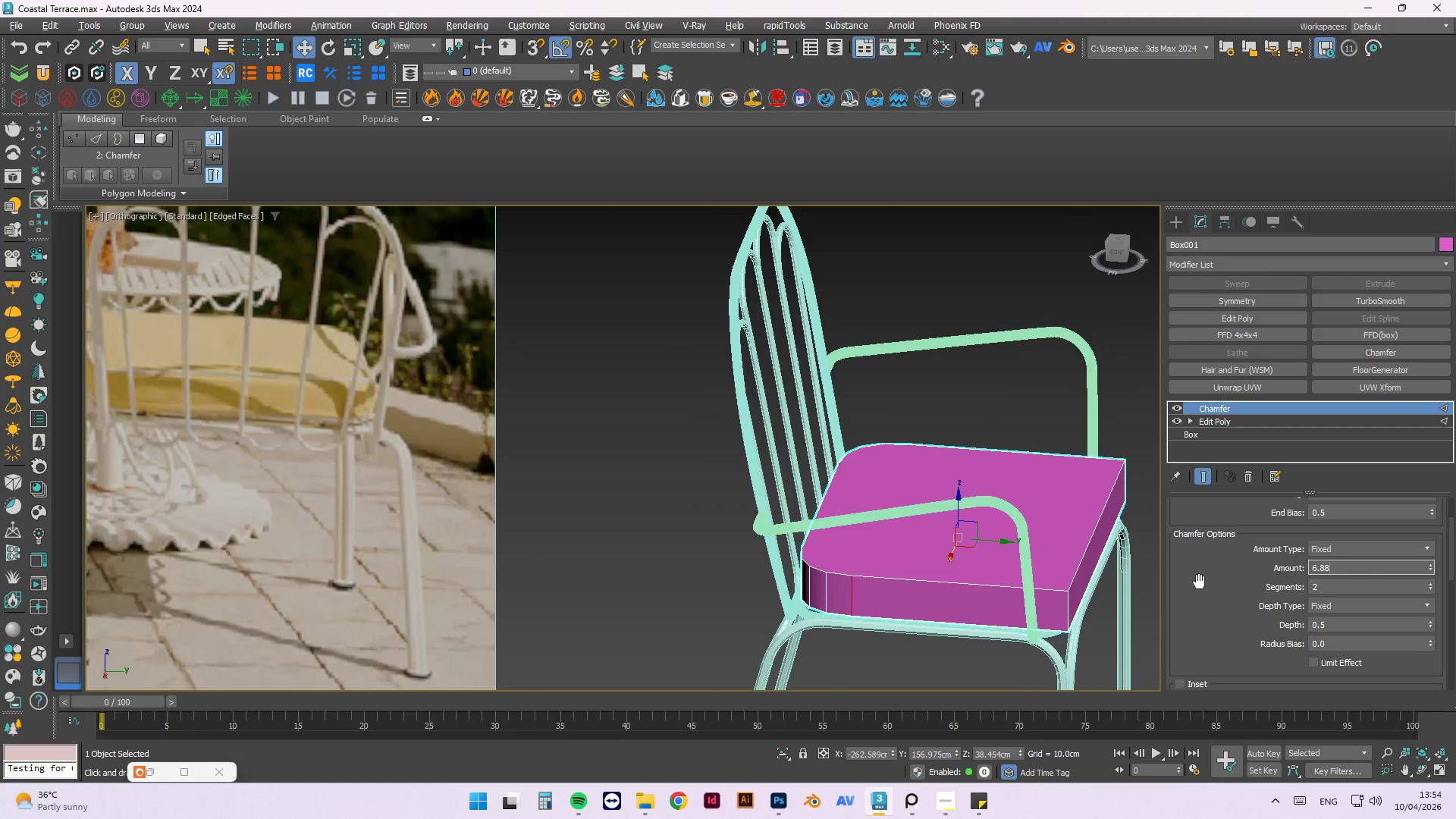 
key(Backspace)
 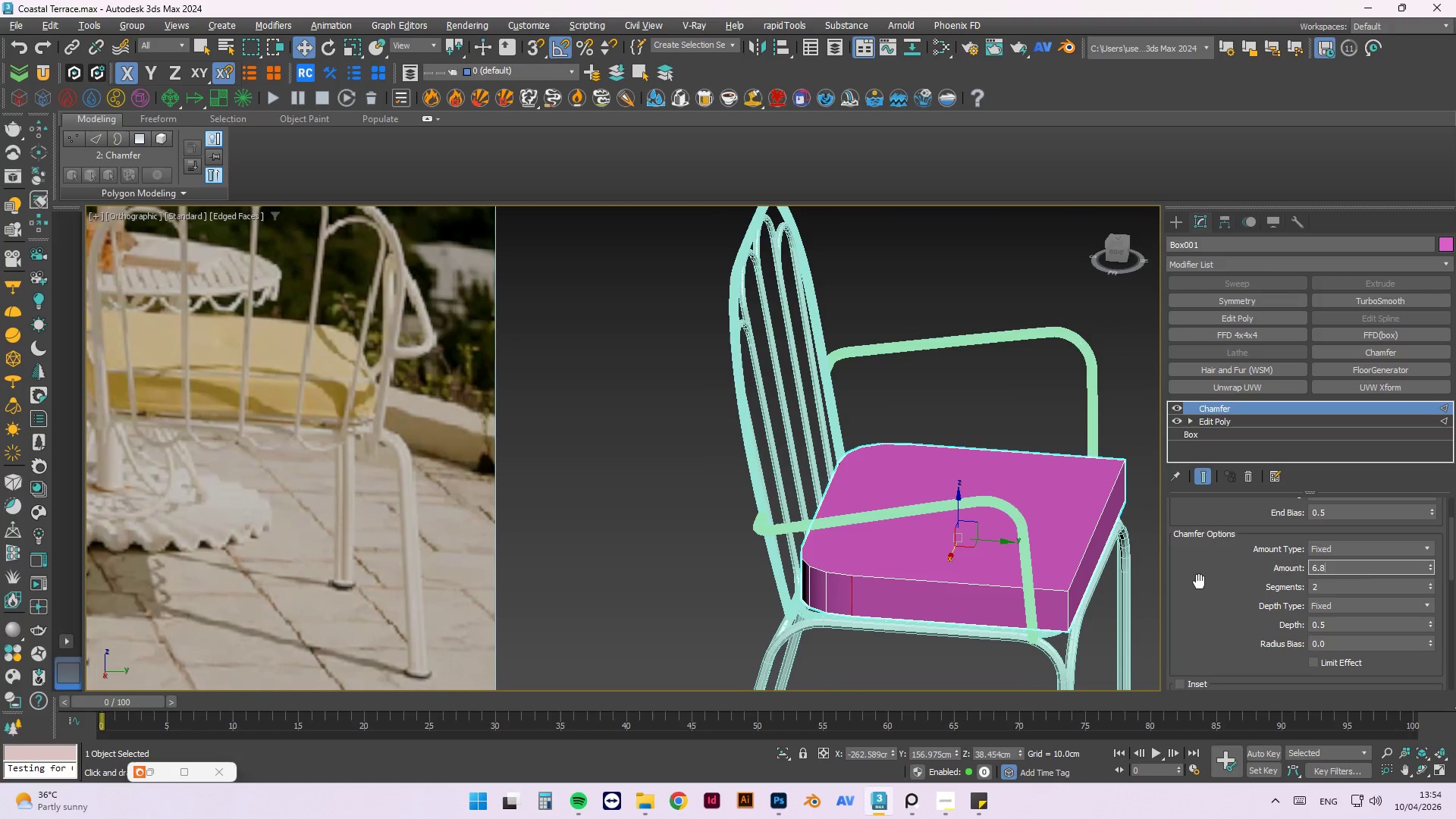 
key(Backspace)
 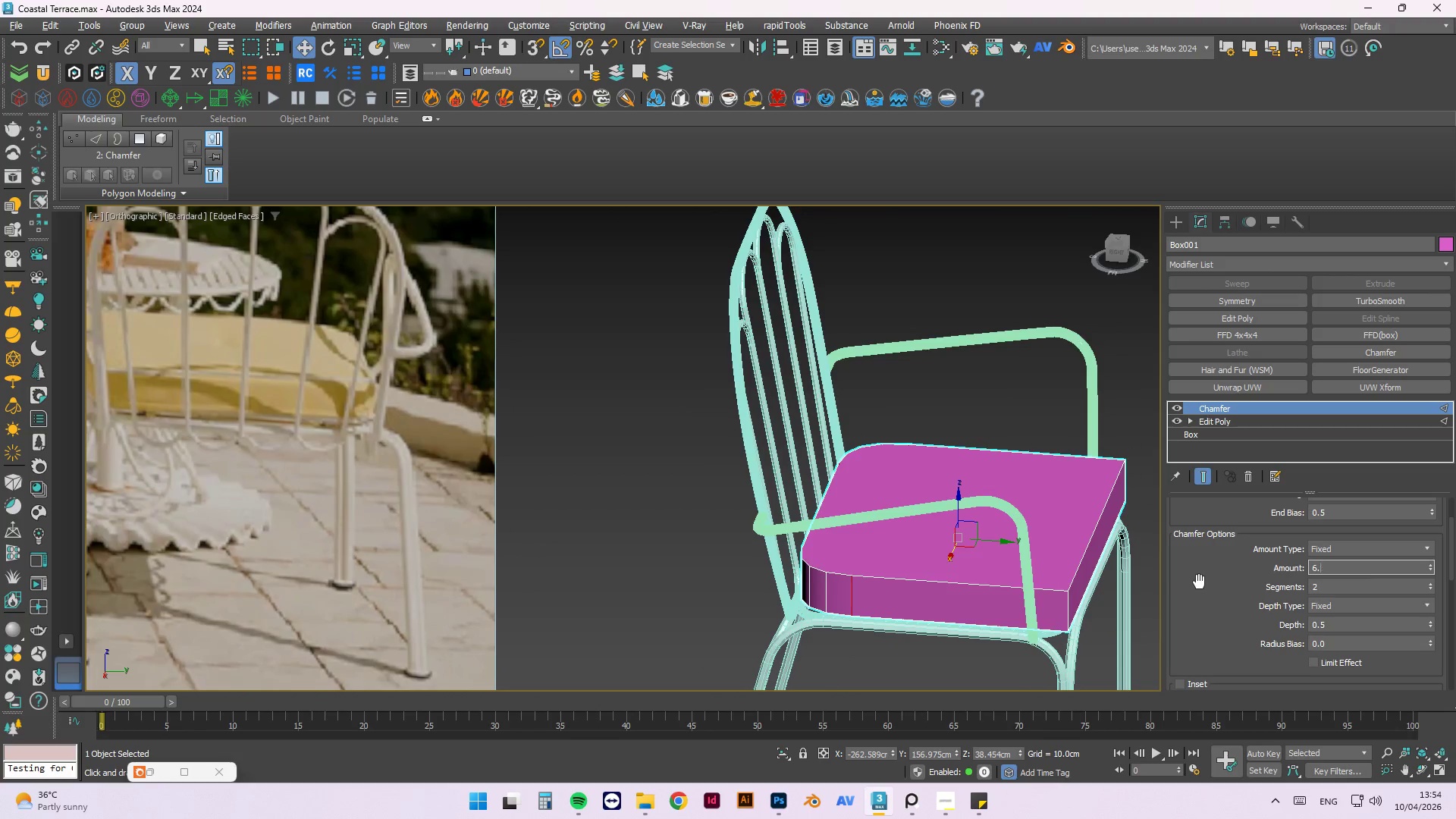 
key(Backspace)
 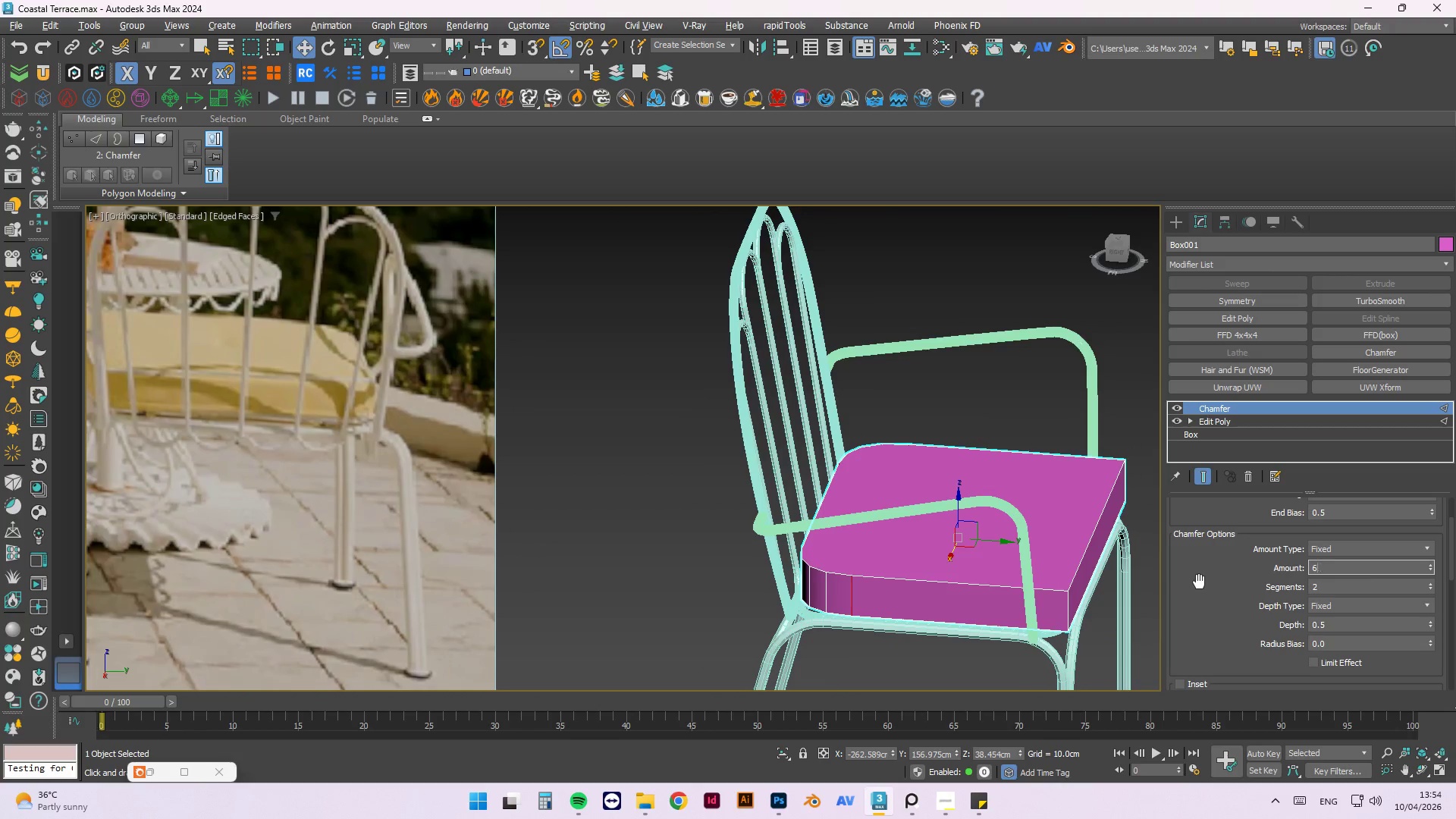 
key(Backspace)
 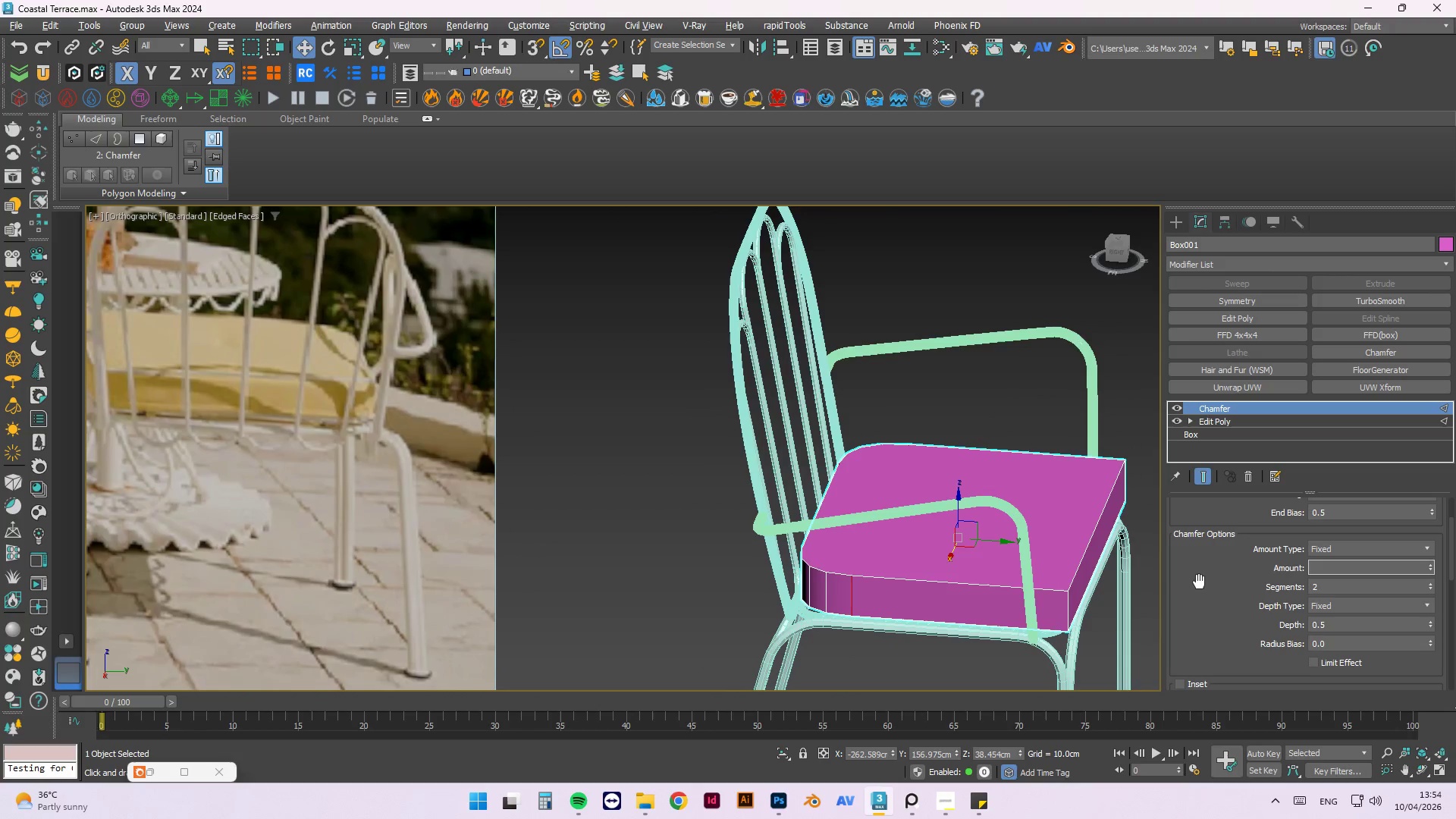 
key(Numpad6)
 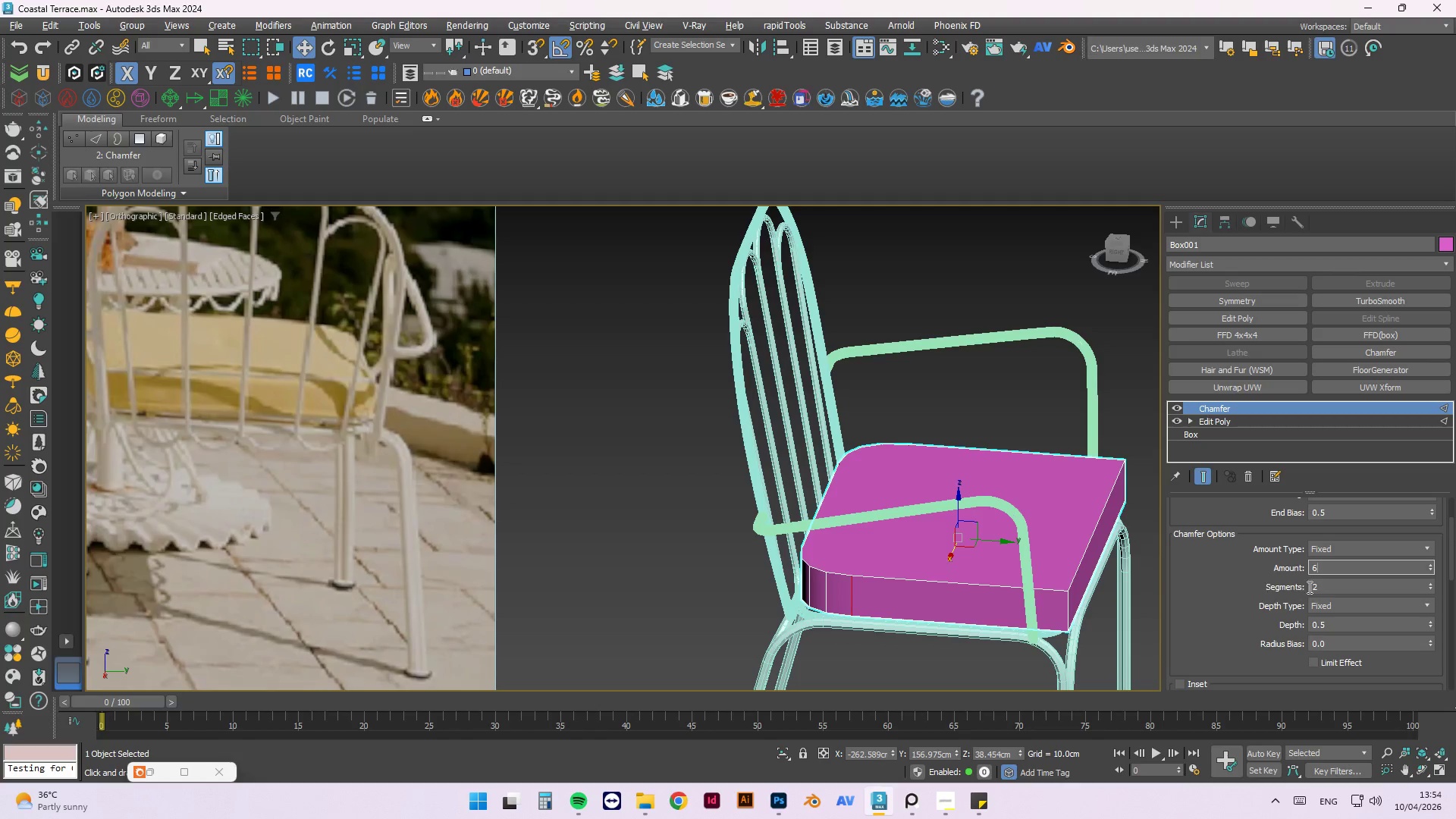 
left_click([1330, 592])
 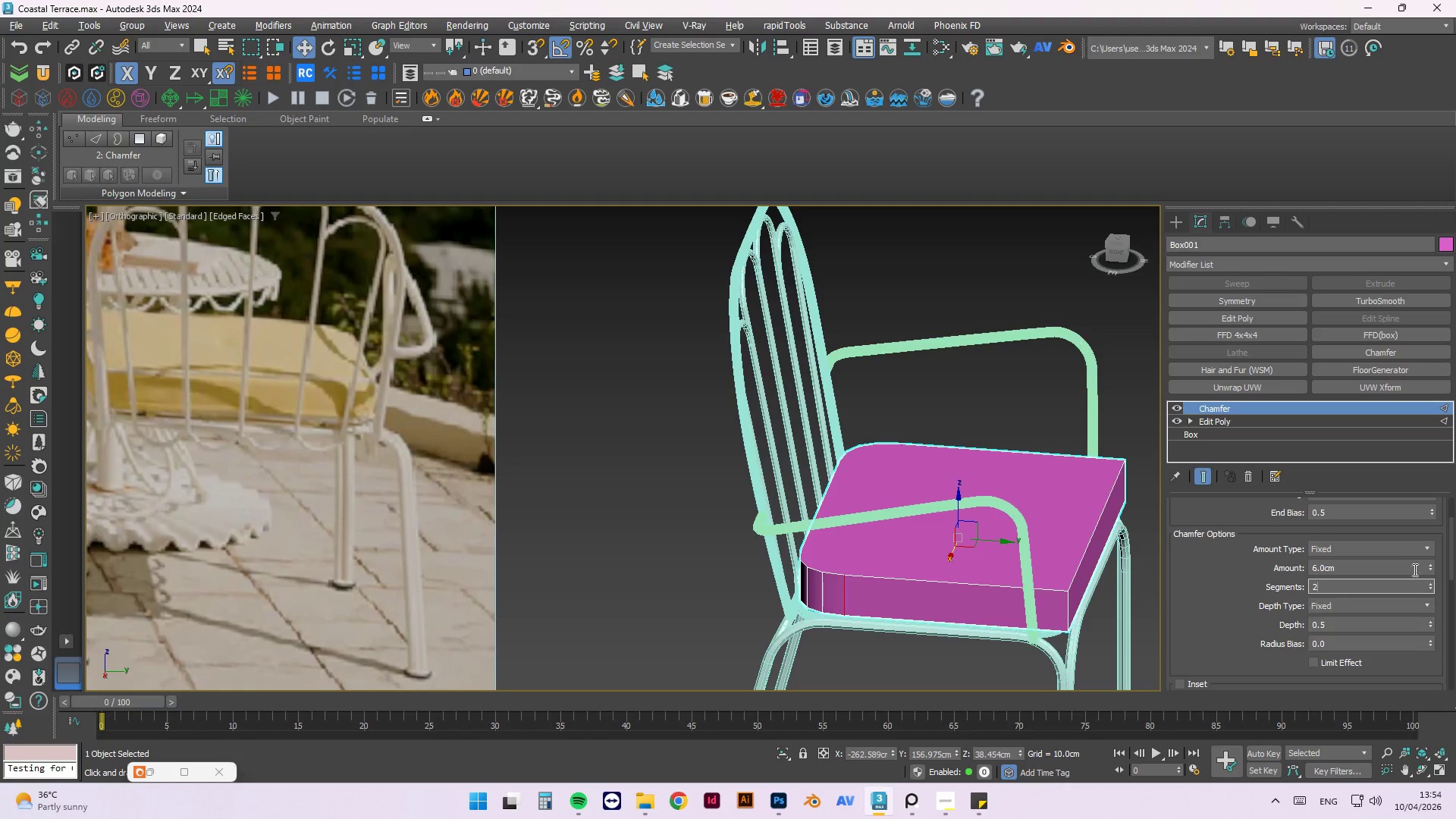 
scroll: coordinate [1395, 568], scroll_direction: up, amount: 3.0
 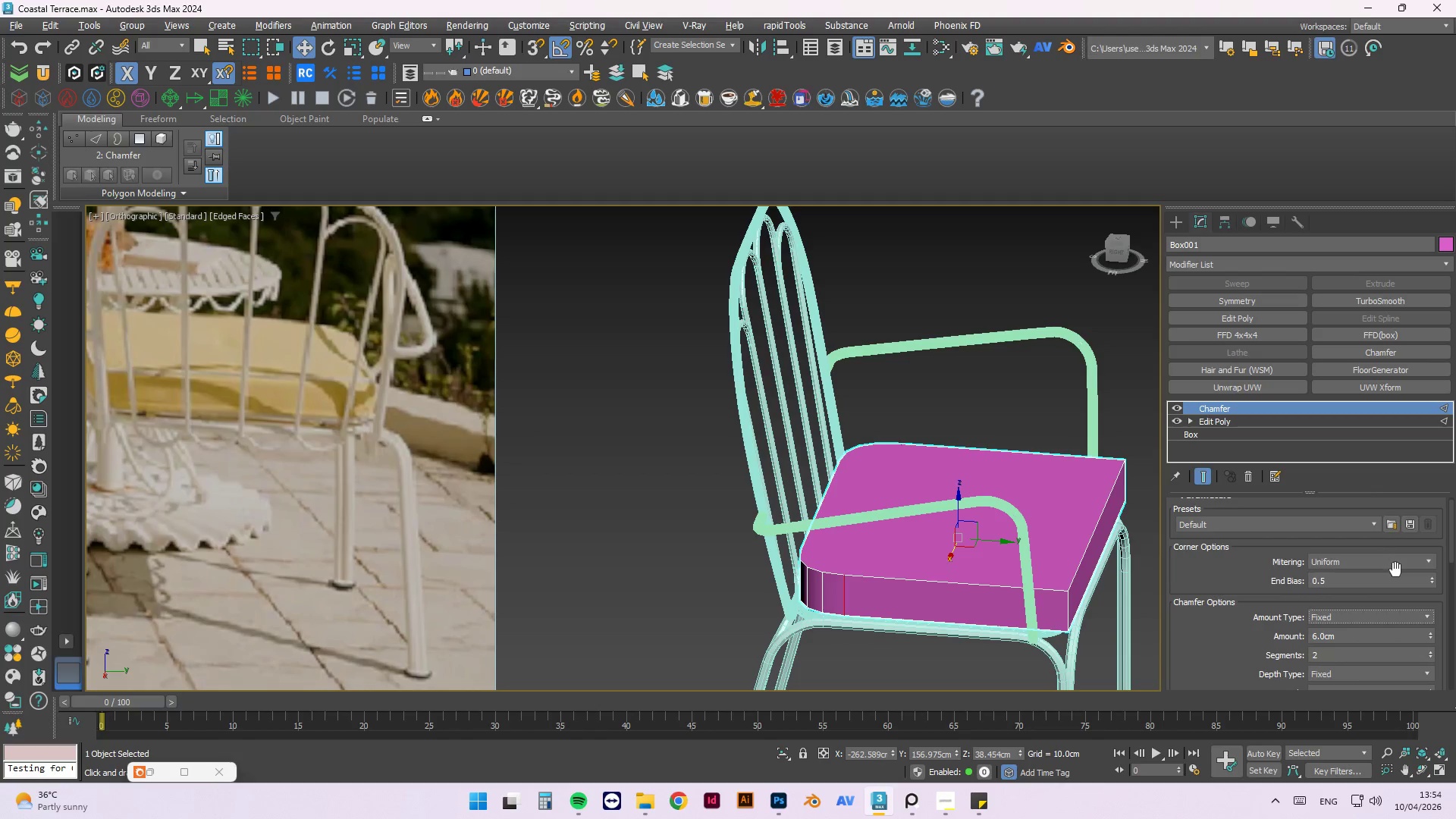 
scroll: coordinate [1395, 597], scroll_direction: down, amount: 2.0
 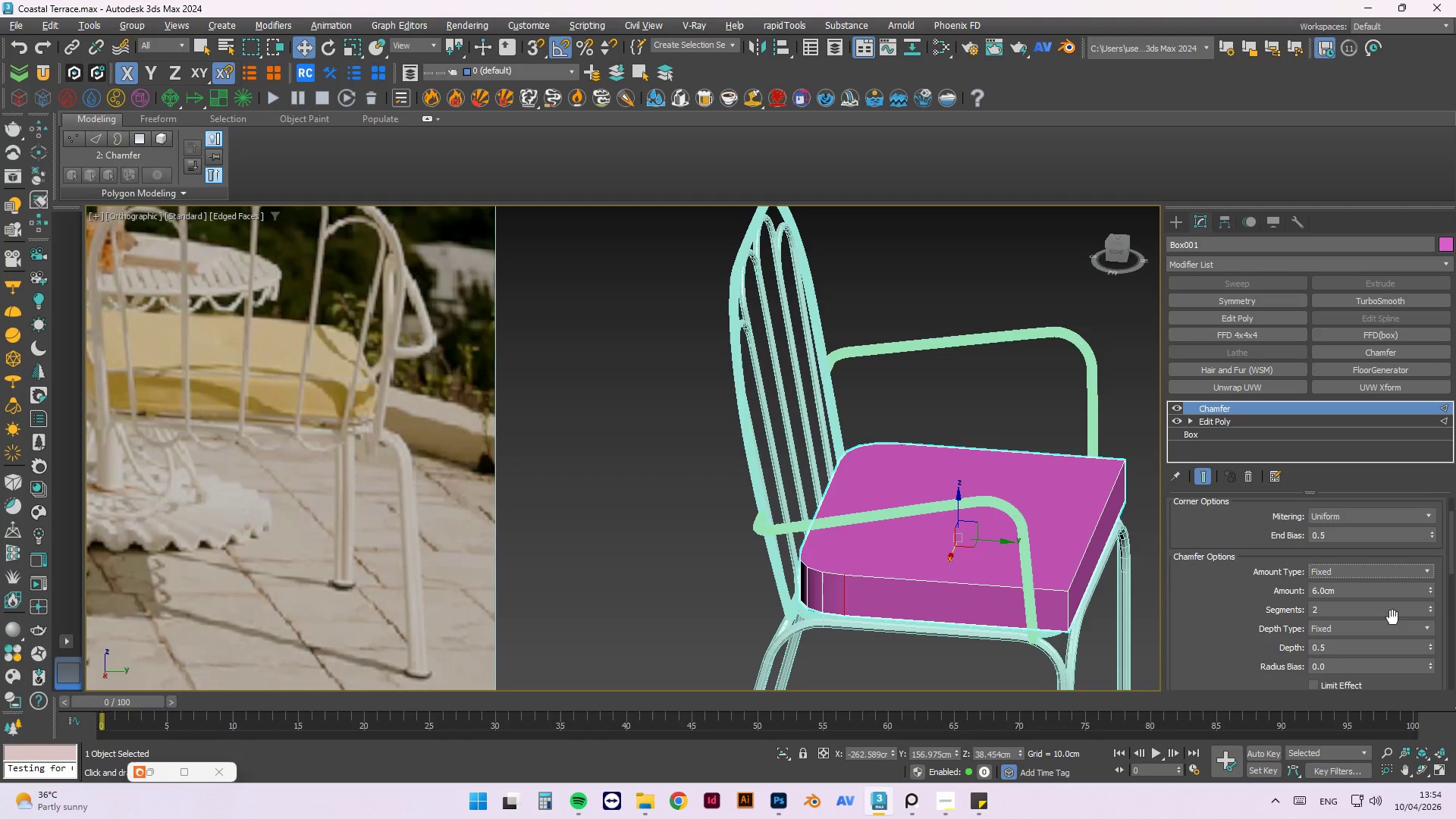 
scroll: coordinate [1404, 628], scroll_direction: up, amount: 1.0
 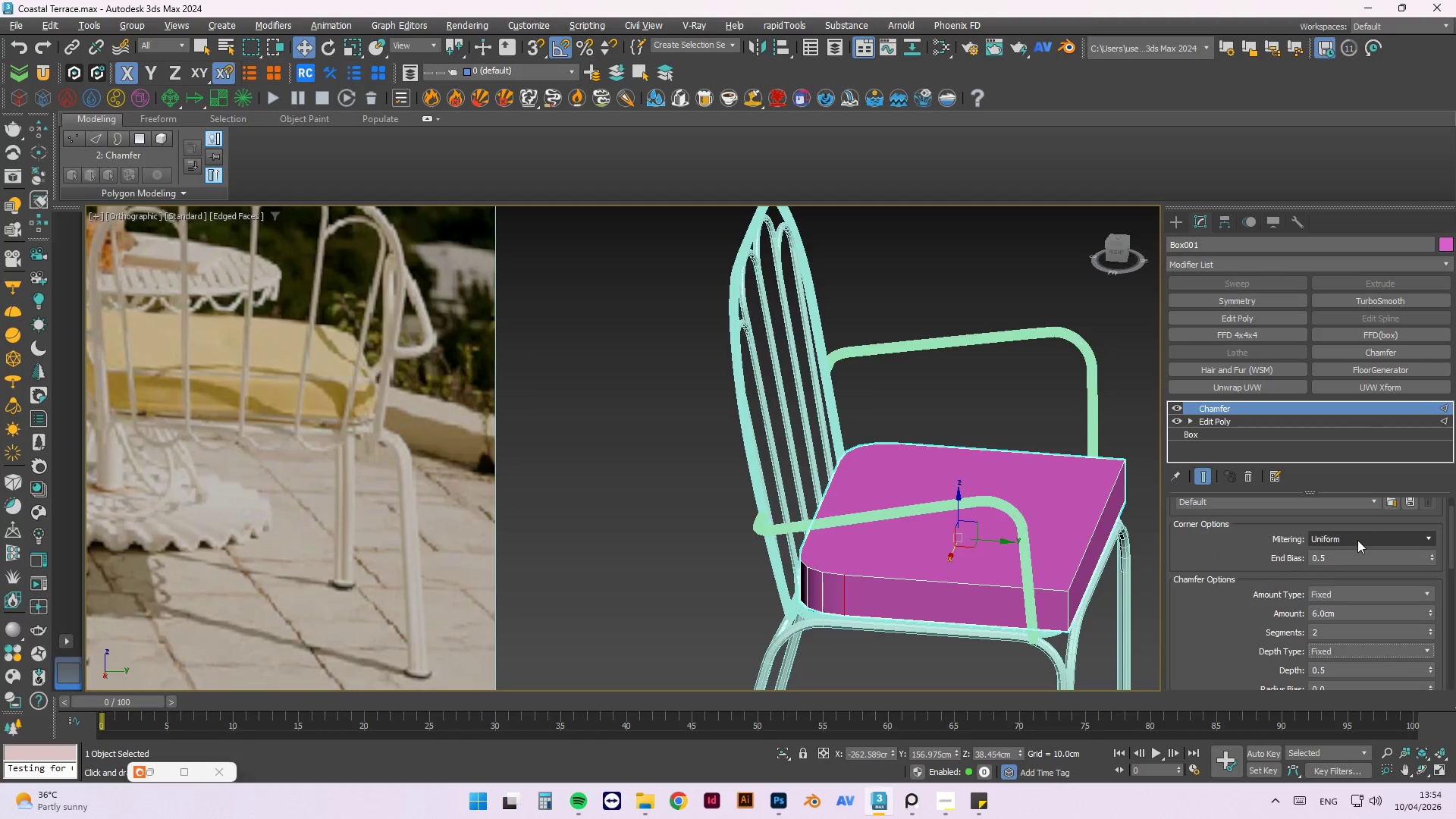 
left_click([1357, 540])
 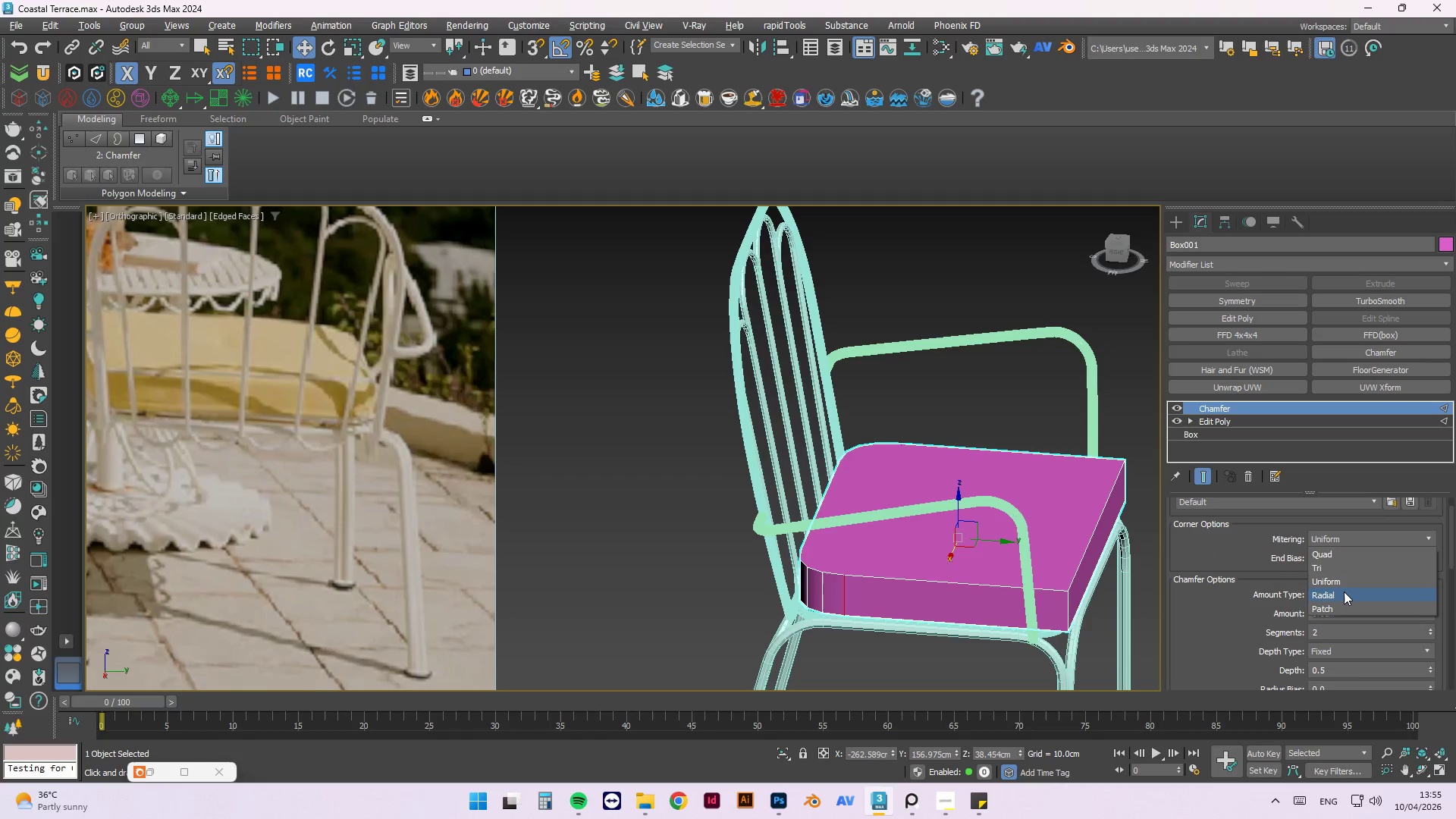 
left_click([1344, 592])
 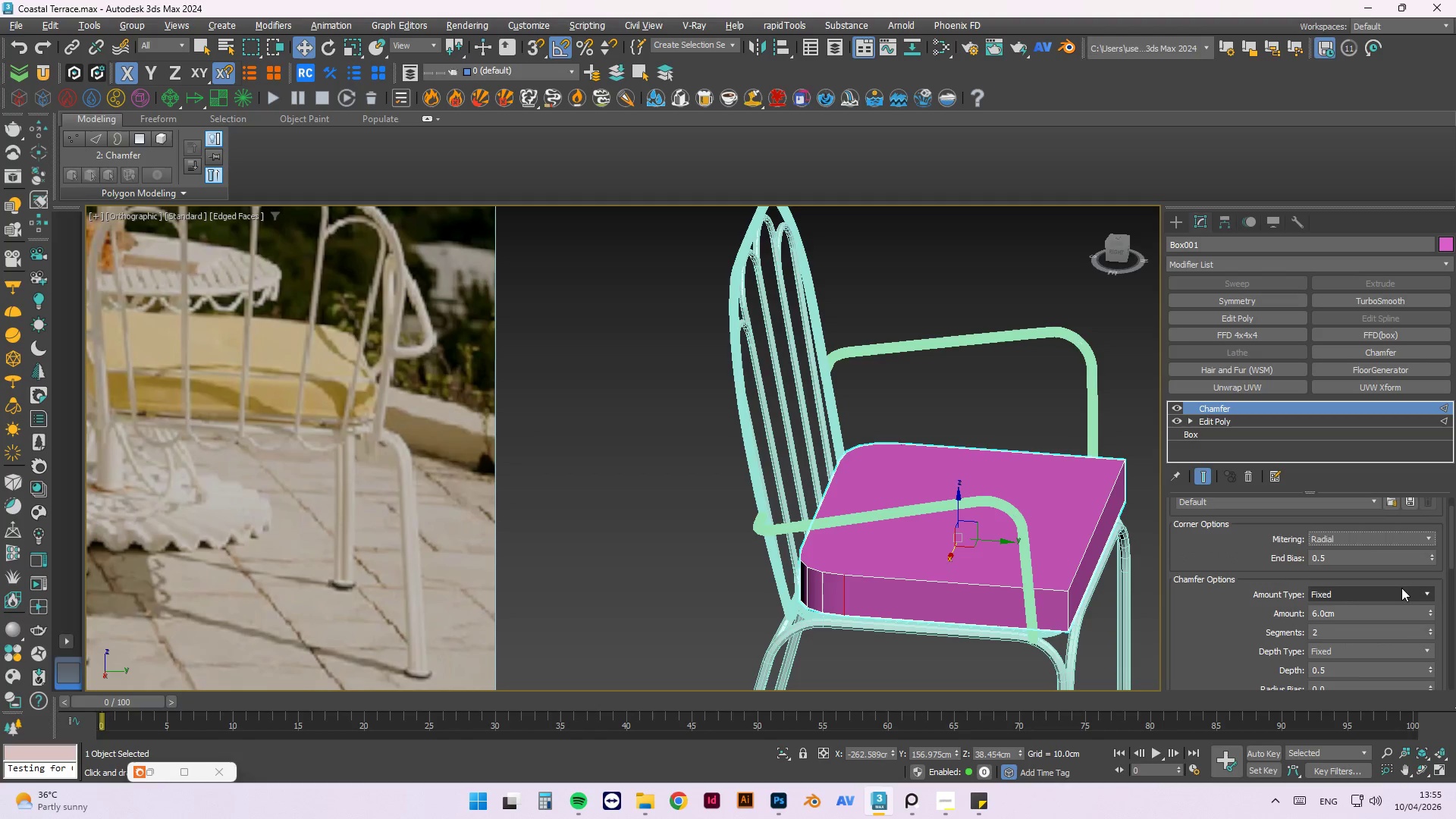 
left_click([1360, 544])
 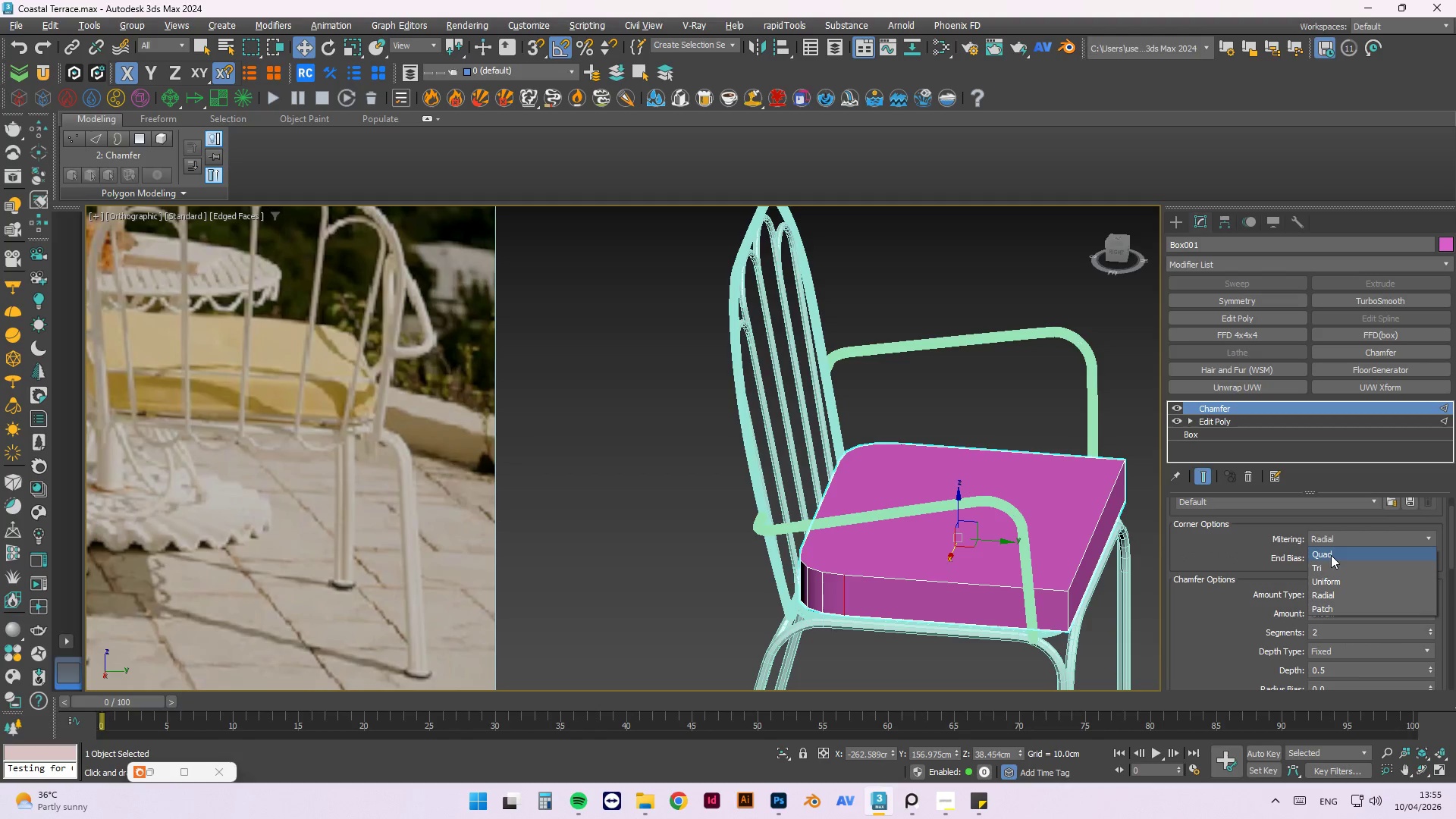 
left_click([1330, 554])
 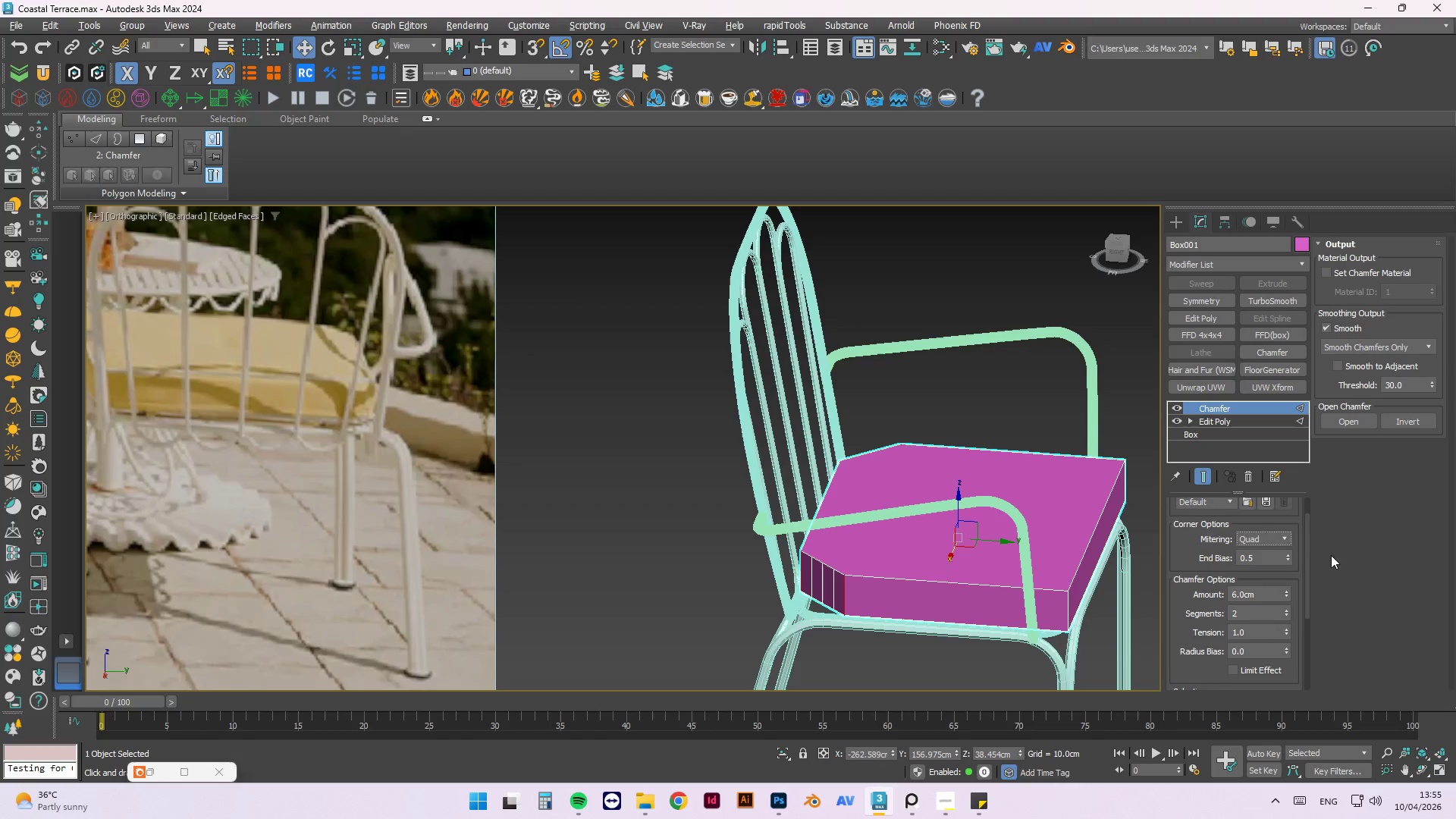 
left_click([1257, 534])
 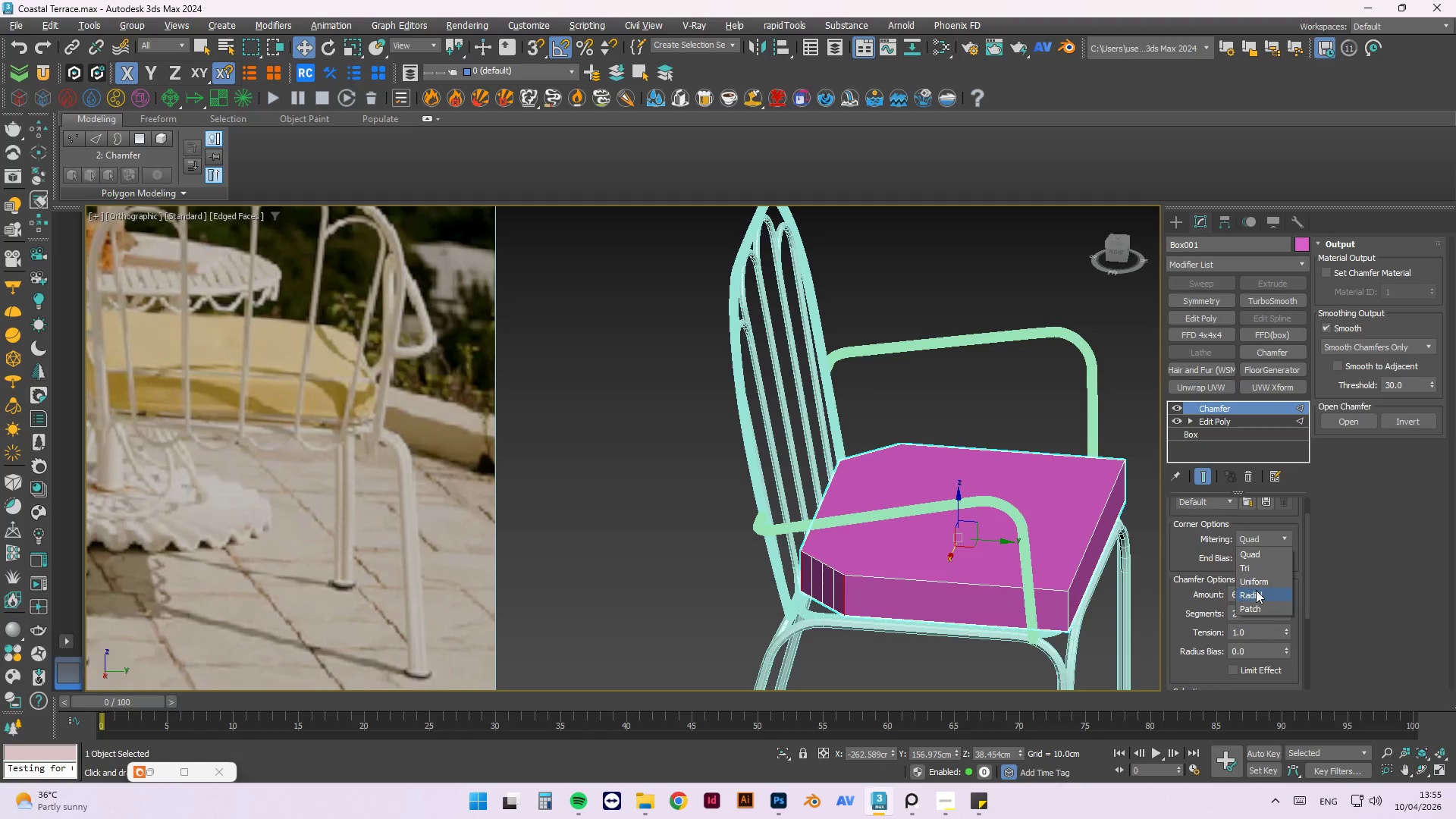 
left_click([1258, 582])
 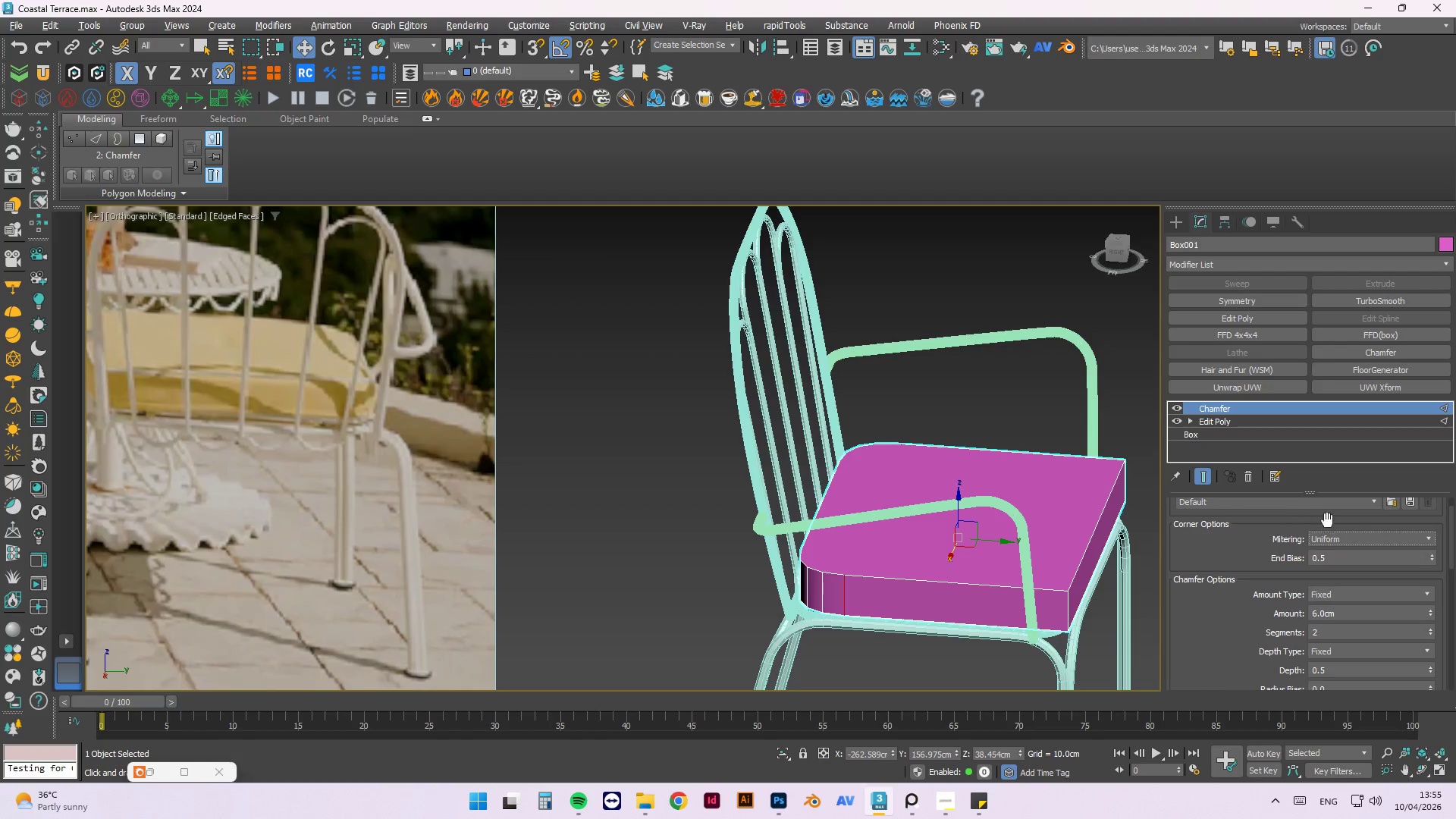 
left_click([1332, 541])
 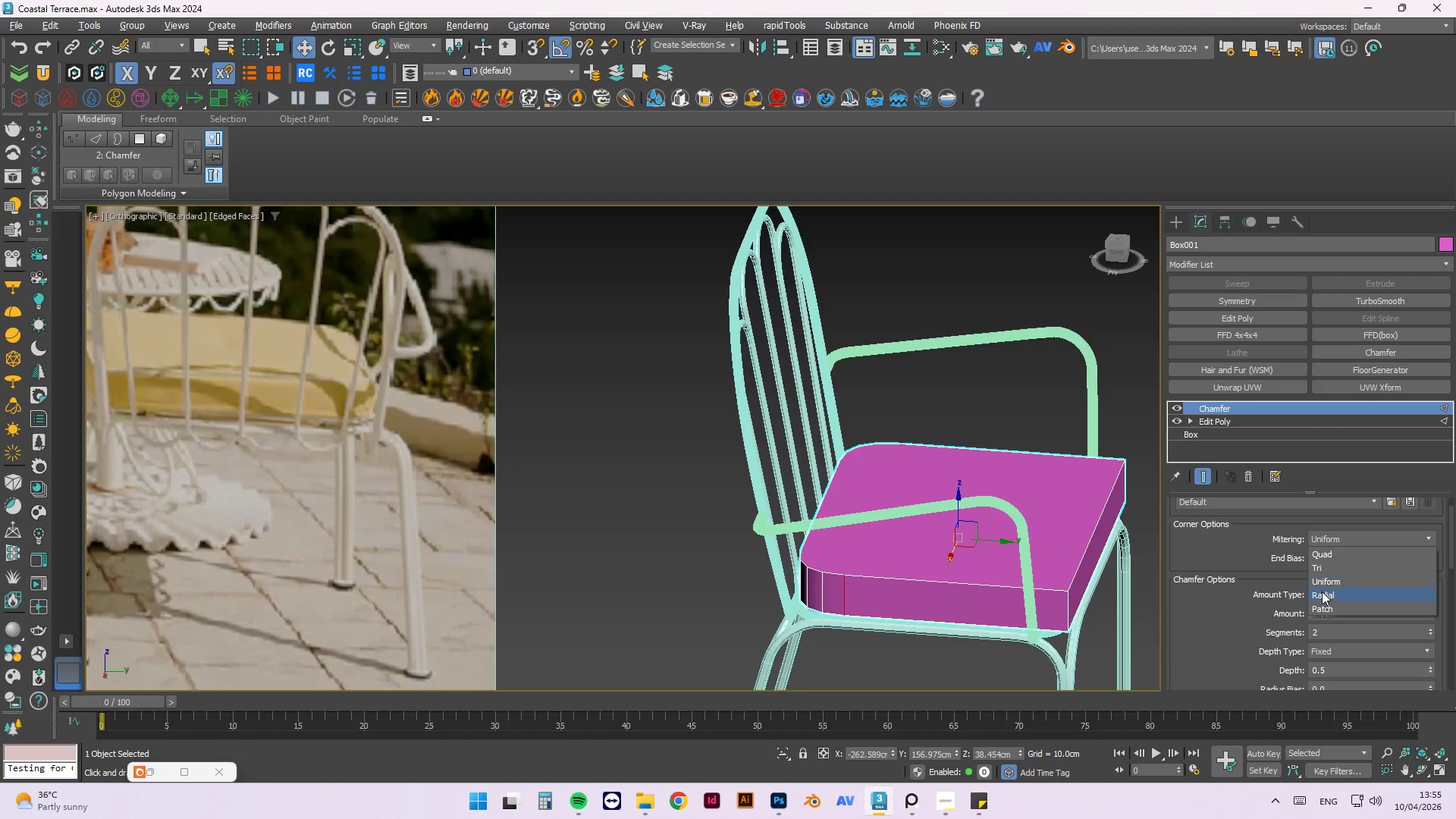 
left_click([1323, 593])
 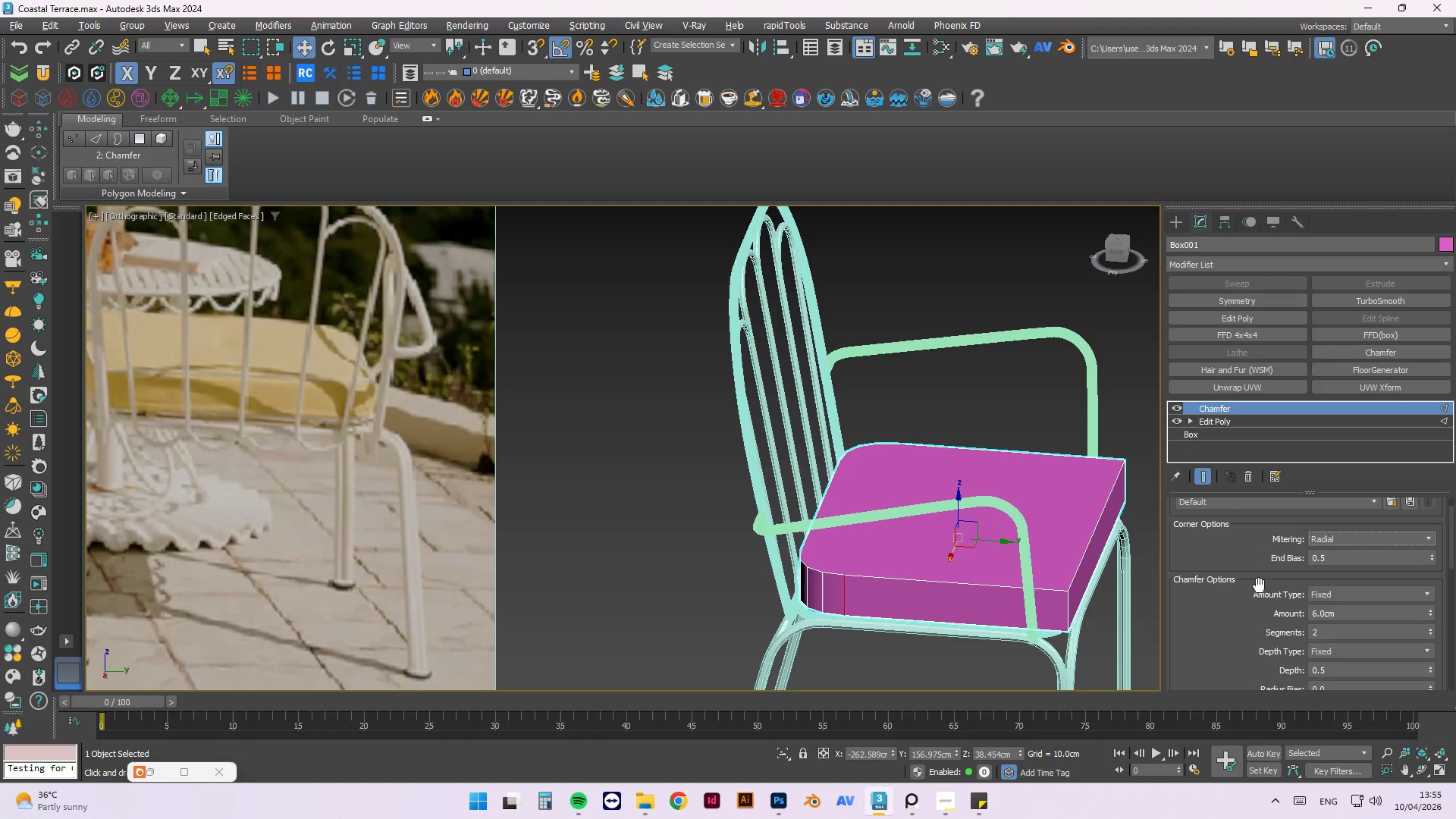 
scroll: coordinate [1007, 483], scroll_direction: down, amount: 2.0
 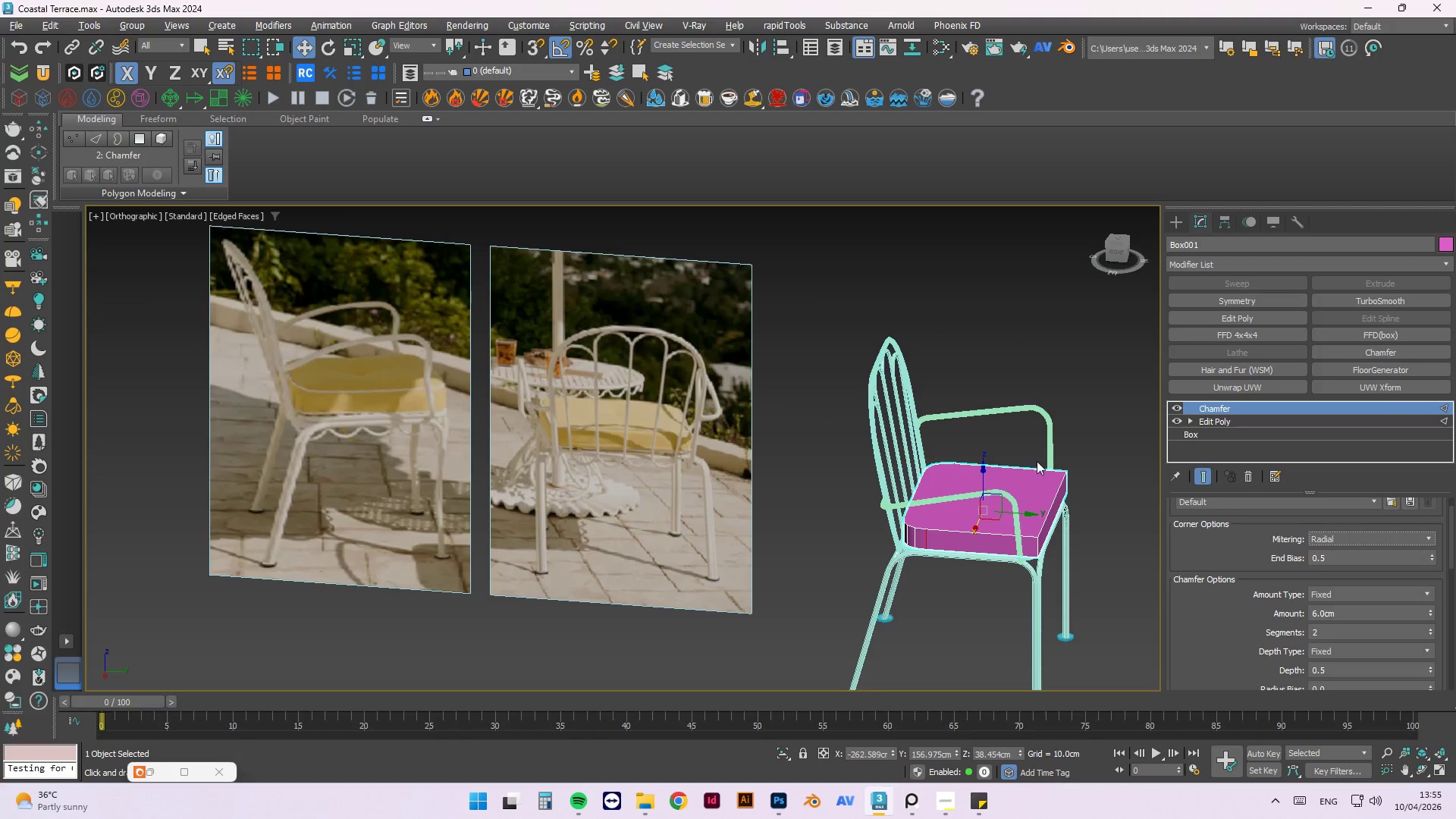 
left_click([1029, 445])
 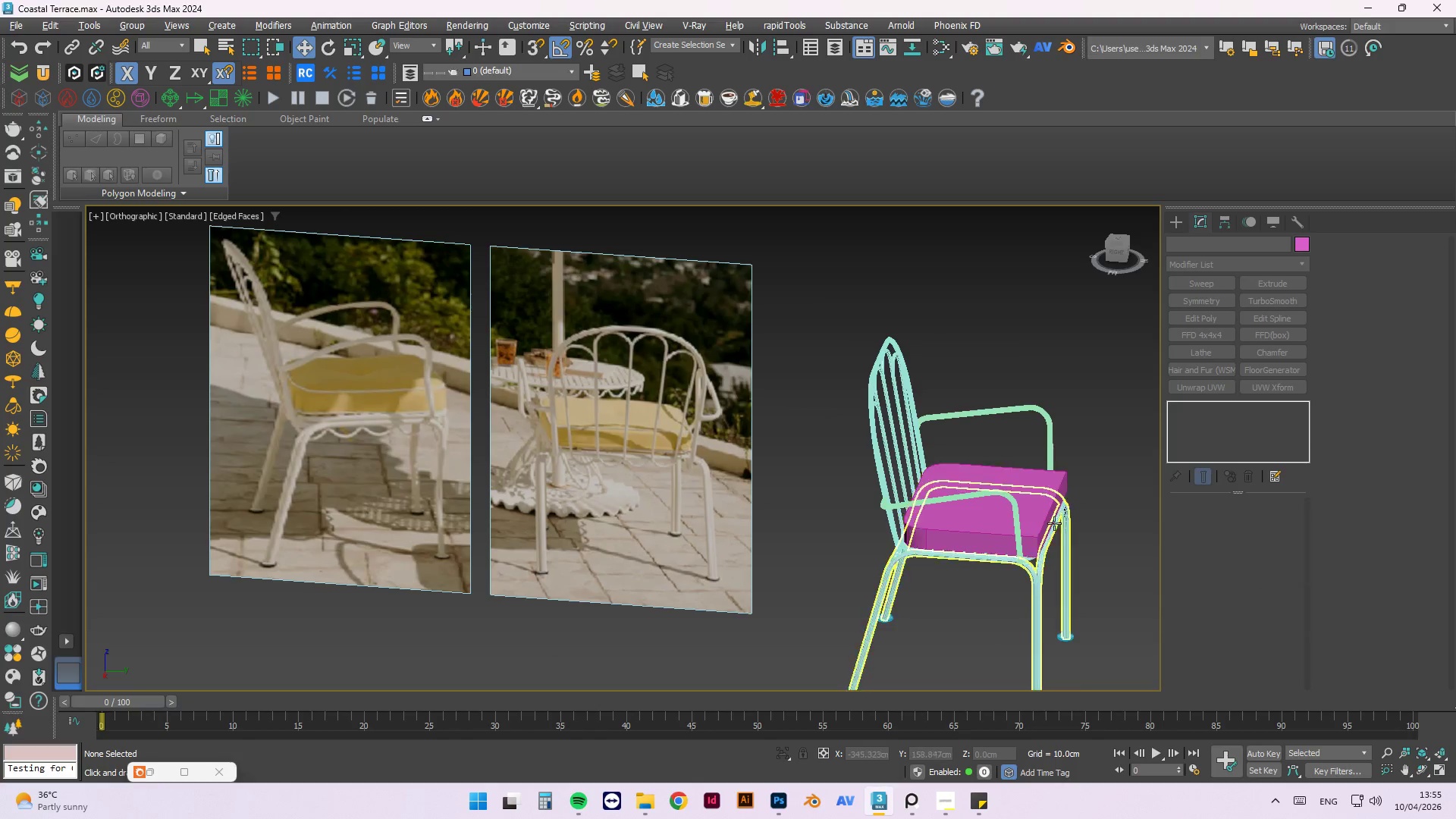 
hold_key(key=AltLeft, duration=1.44)
 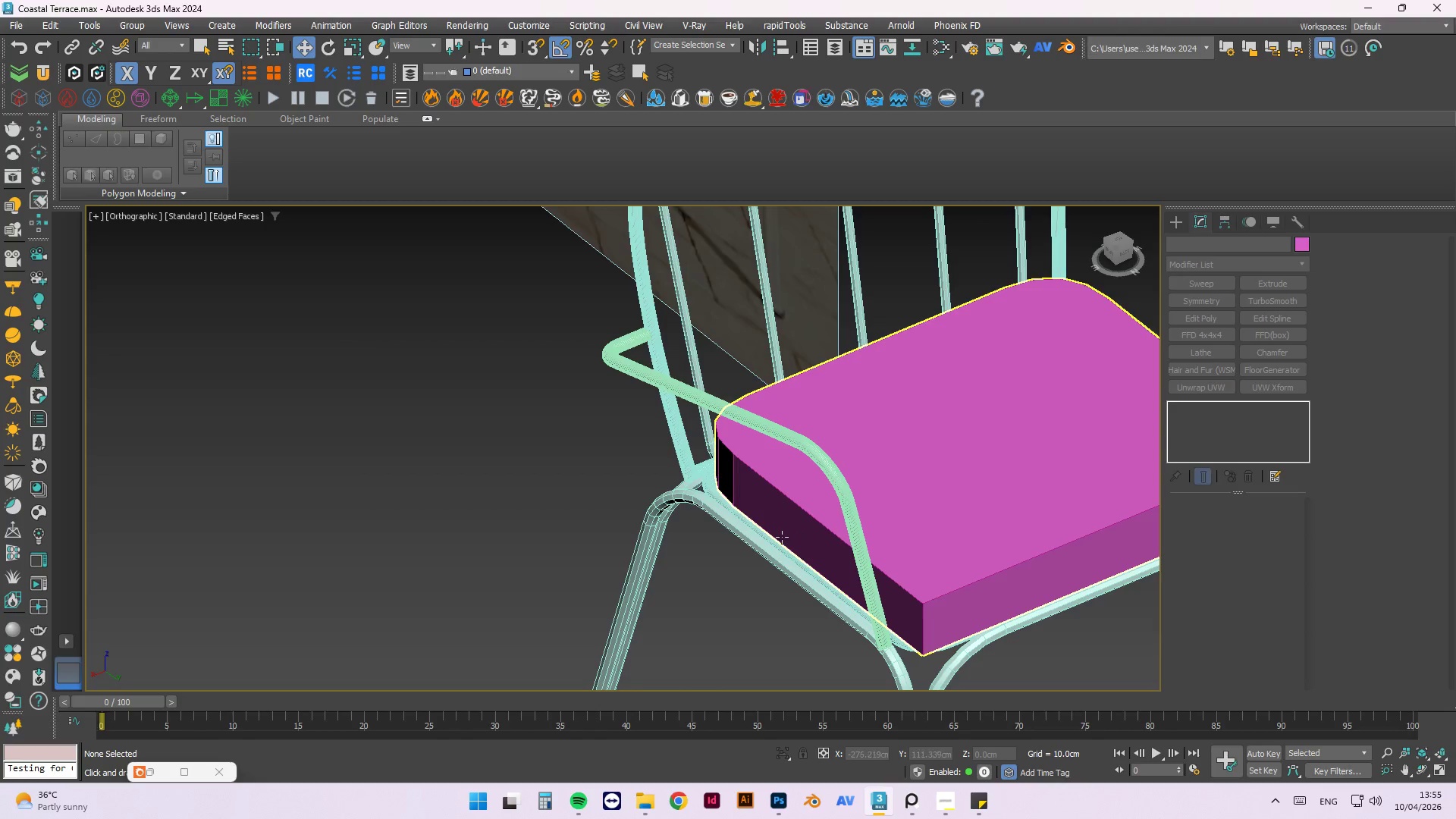 
scroll: coordinate [977, 539], scroll_direction: down, amount: 1.0
 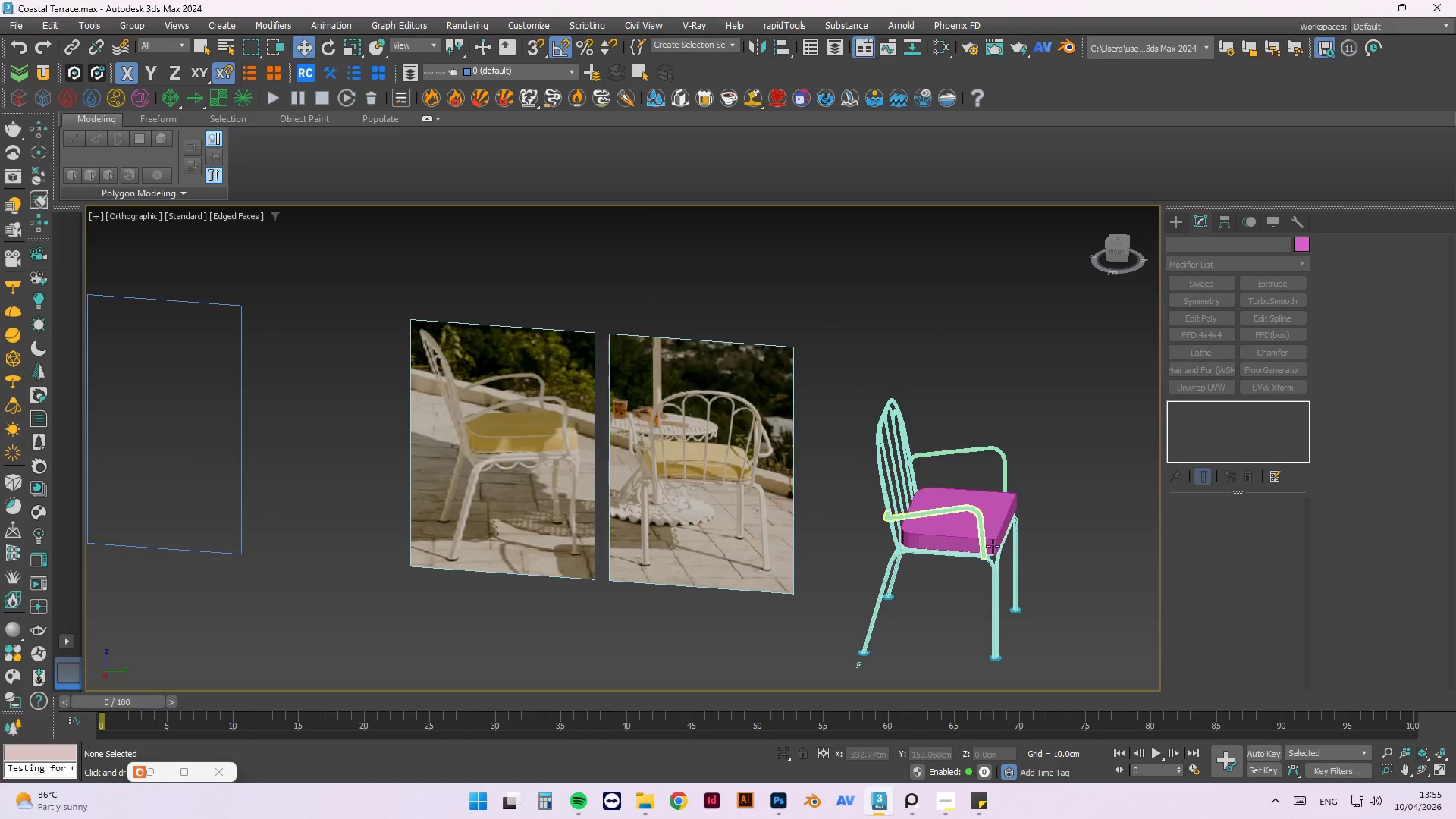 
hold_key(key=AltLeft, duration=2.06)
scroll: coordinate [717, 500], scroll_direction: up, amount: 7.0
 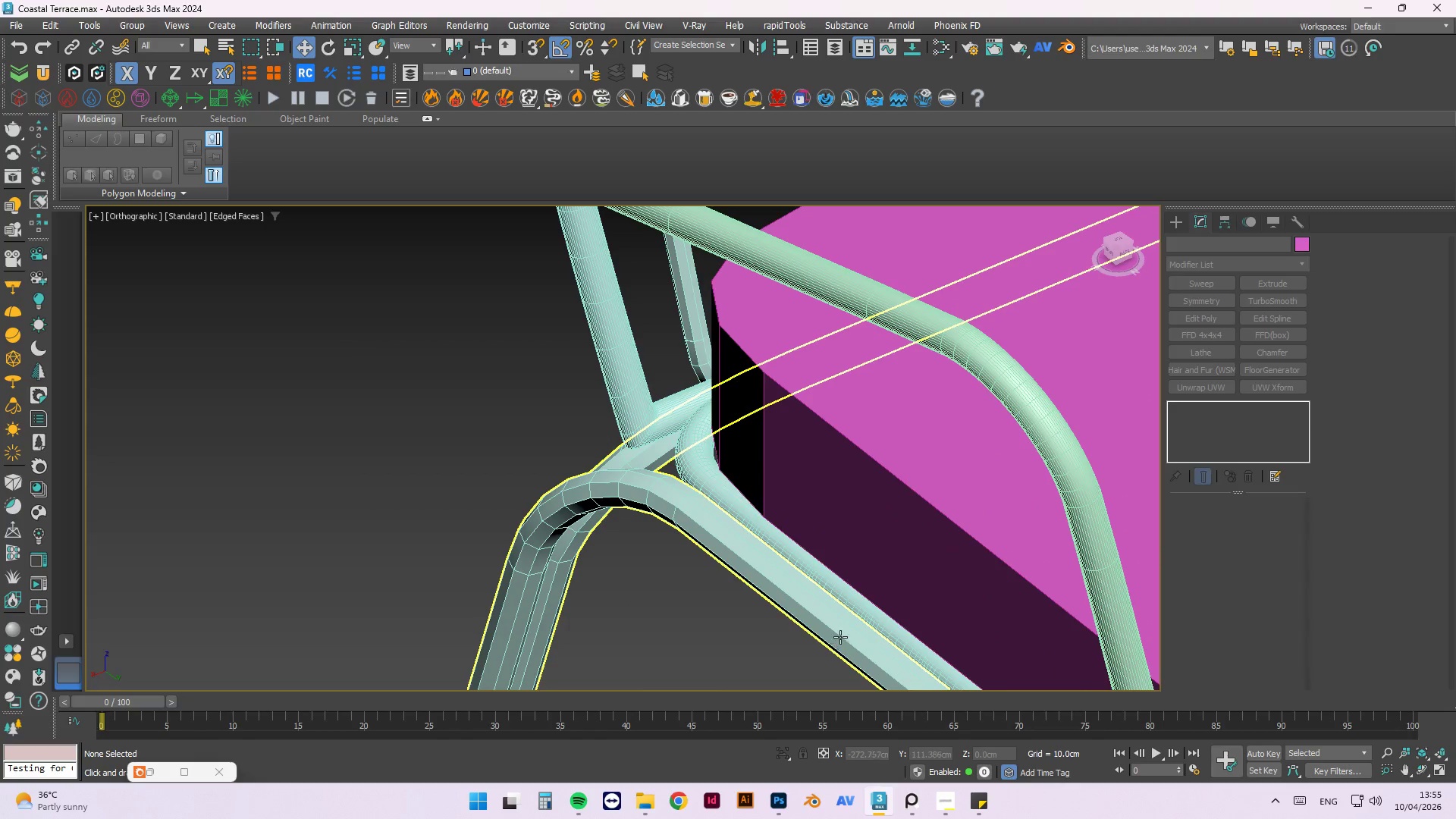 
hold_key(key=AltLeft, duration=0.73)
 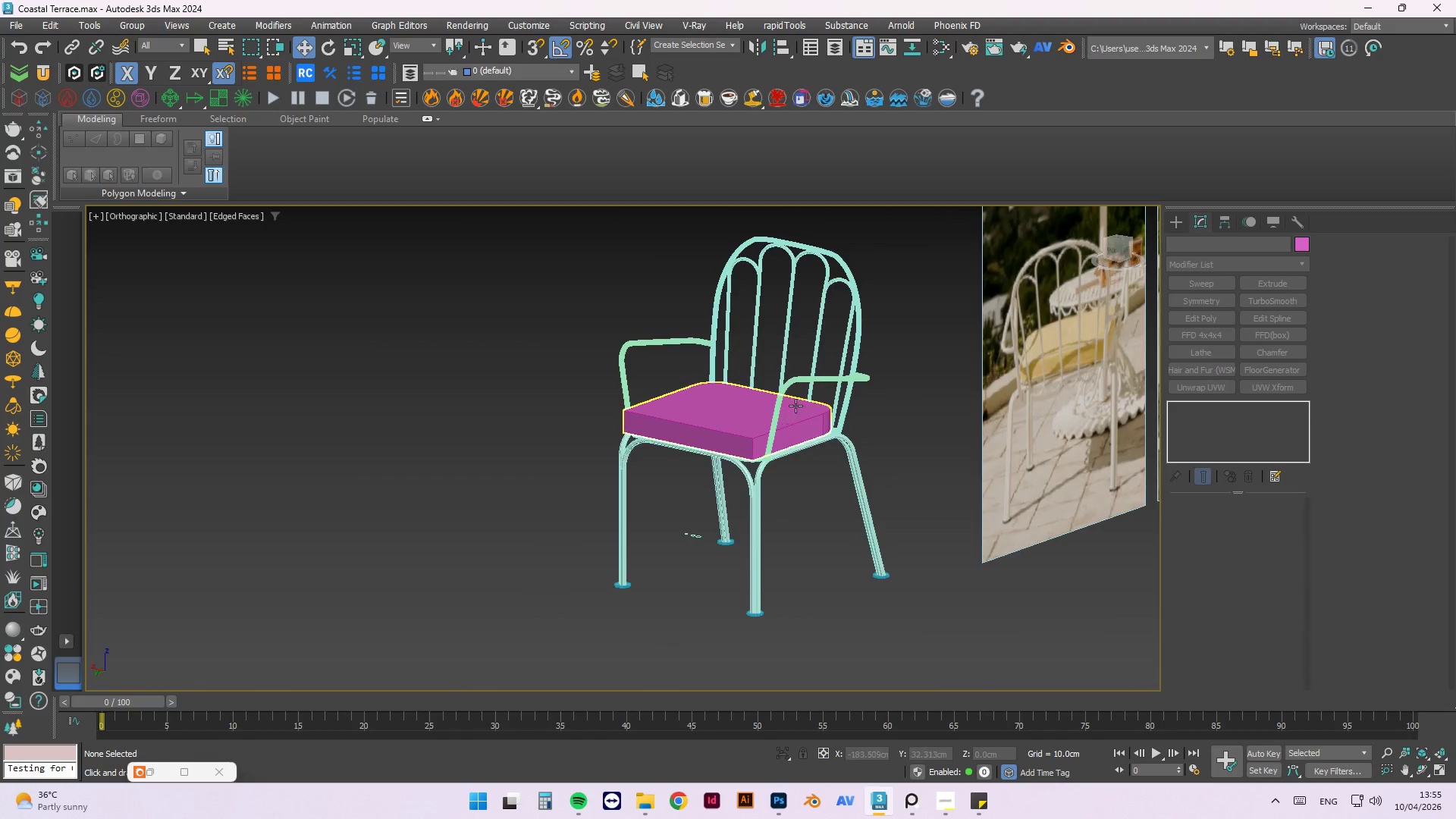 
scroll: coordinate [720, 545], scroll_direction: down, amount: 6.0
 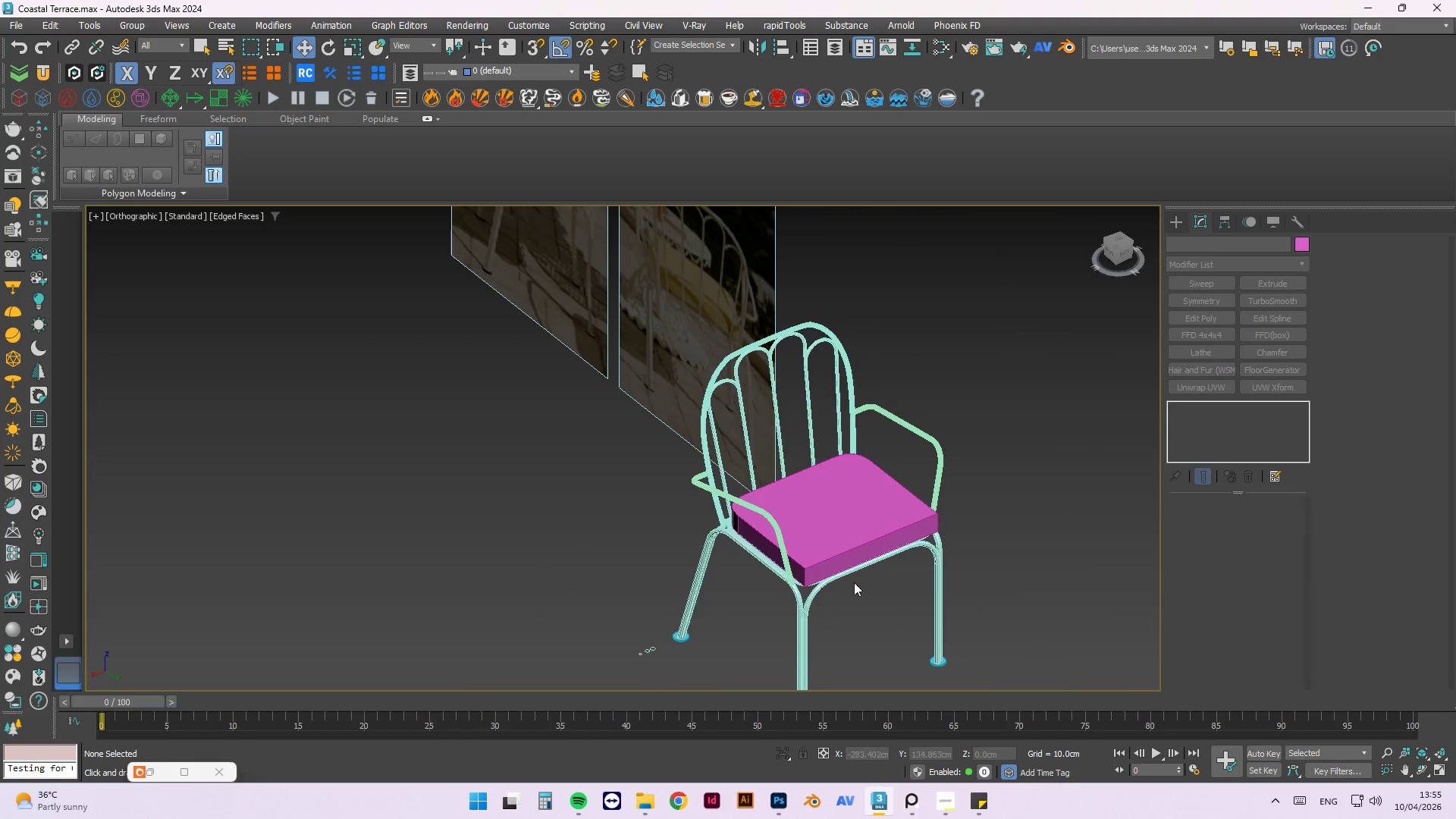 
scroll: coordinate [844, 455], scroll_direction: up, amount: 6.0
 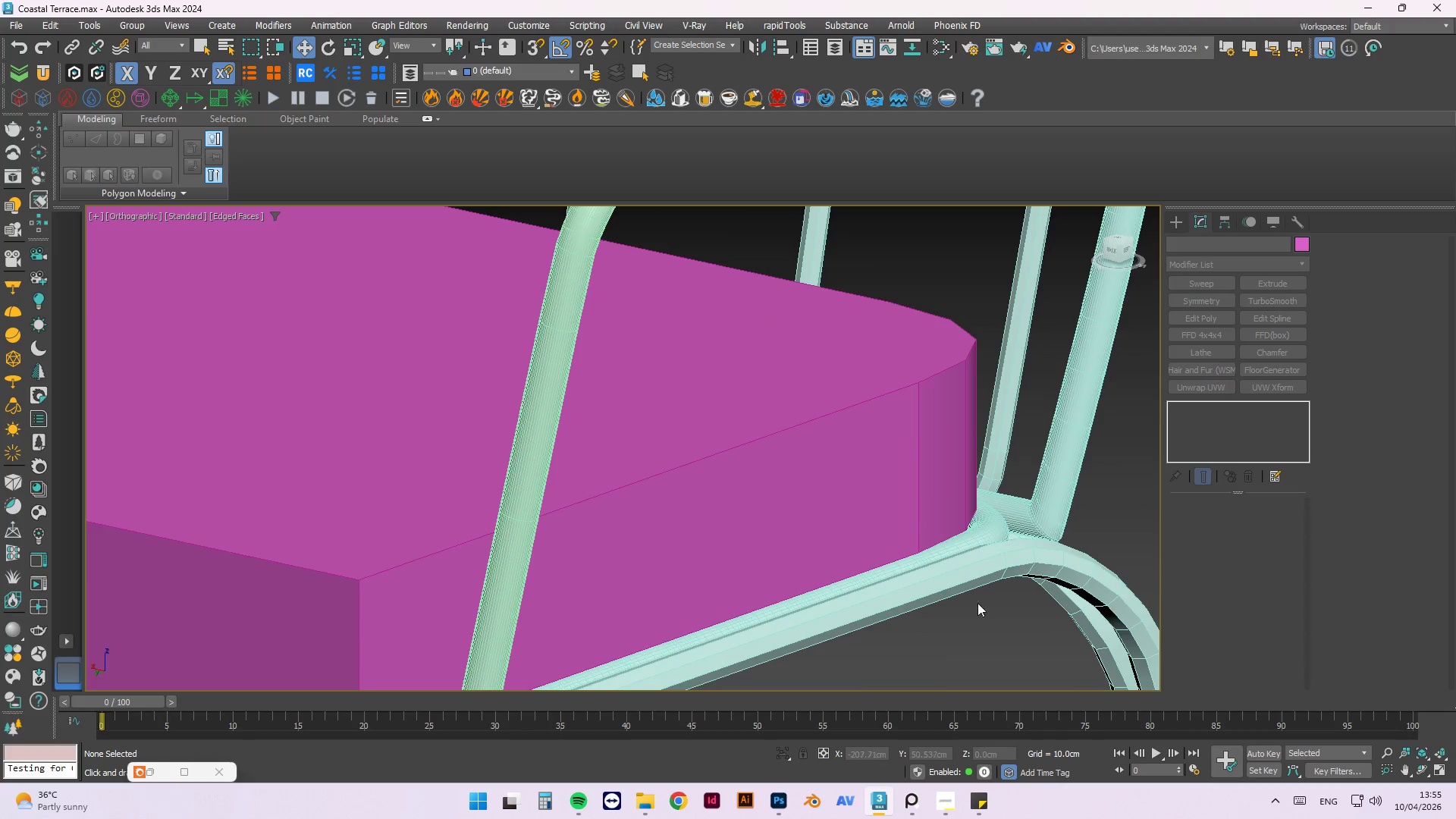 
hold_key(key=AltLeft, duration=0.88)
 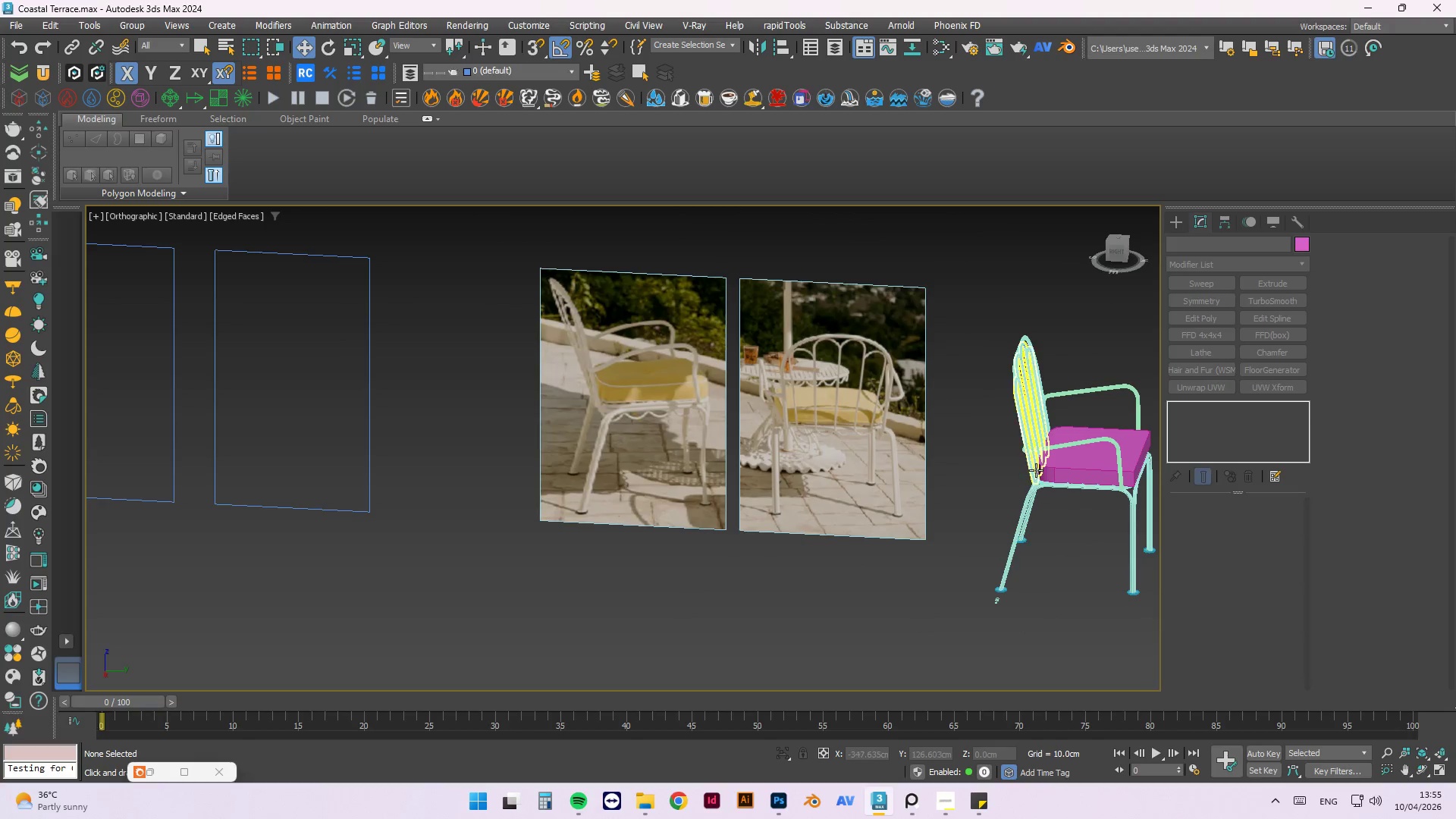 
scroll: coordinate [816, 619], scroll_direction: down, amount: 7.0
 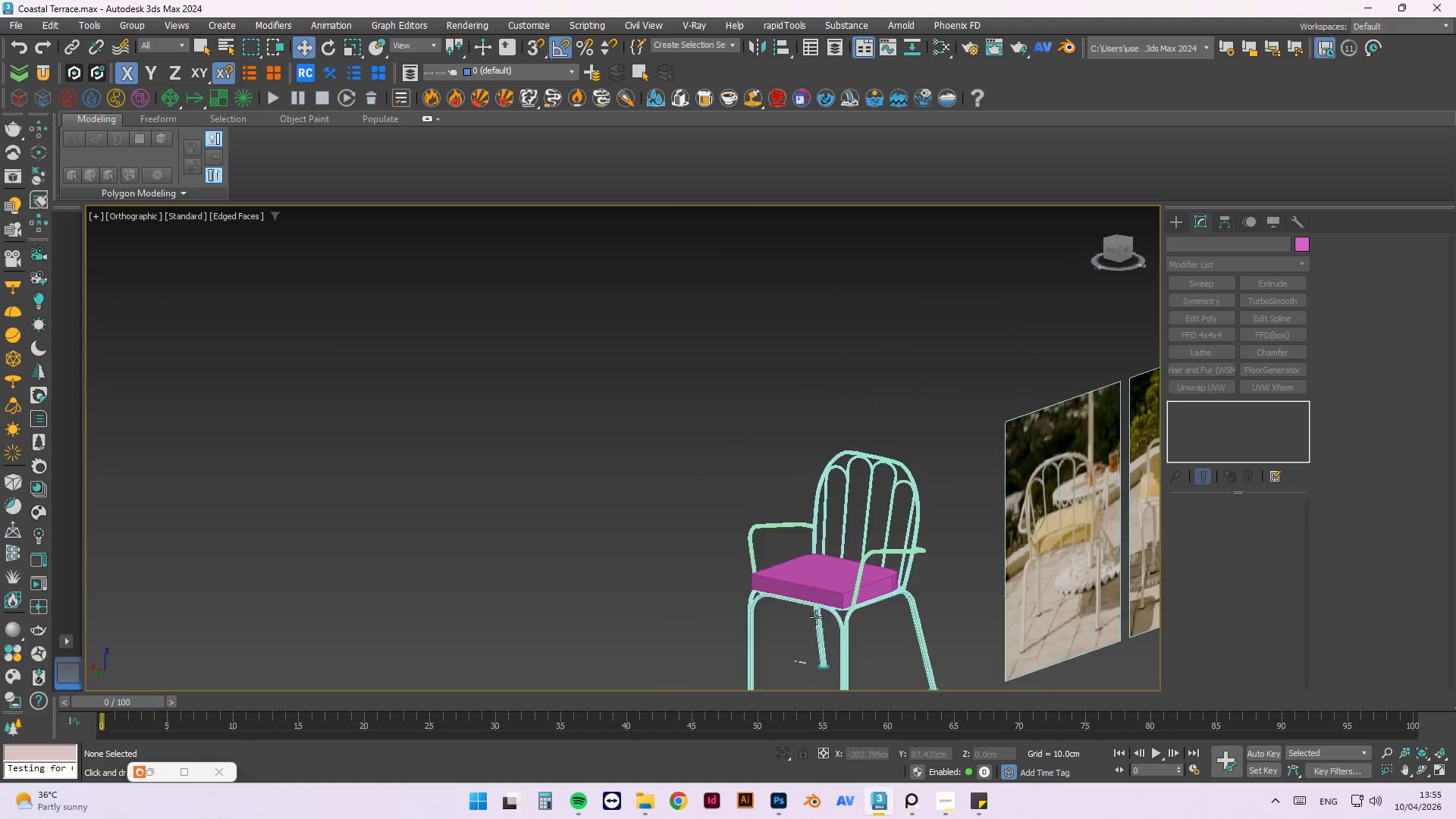 
scroll: coordinate [1034, 477], scroll_direction: up, amount: 2.0
 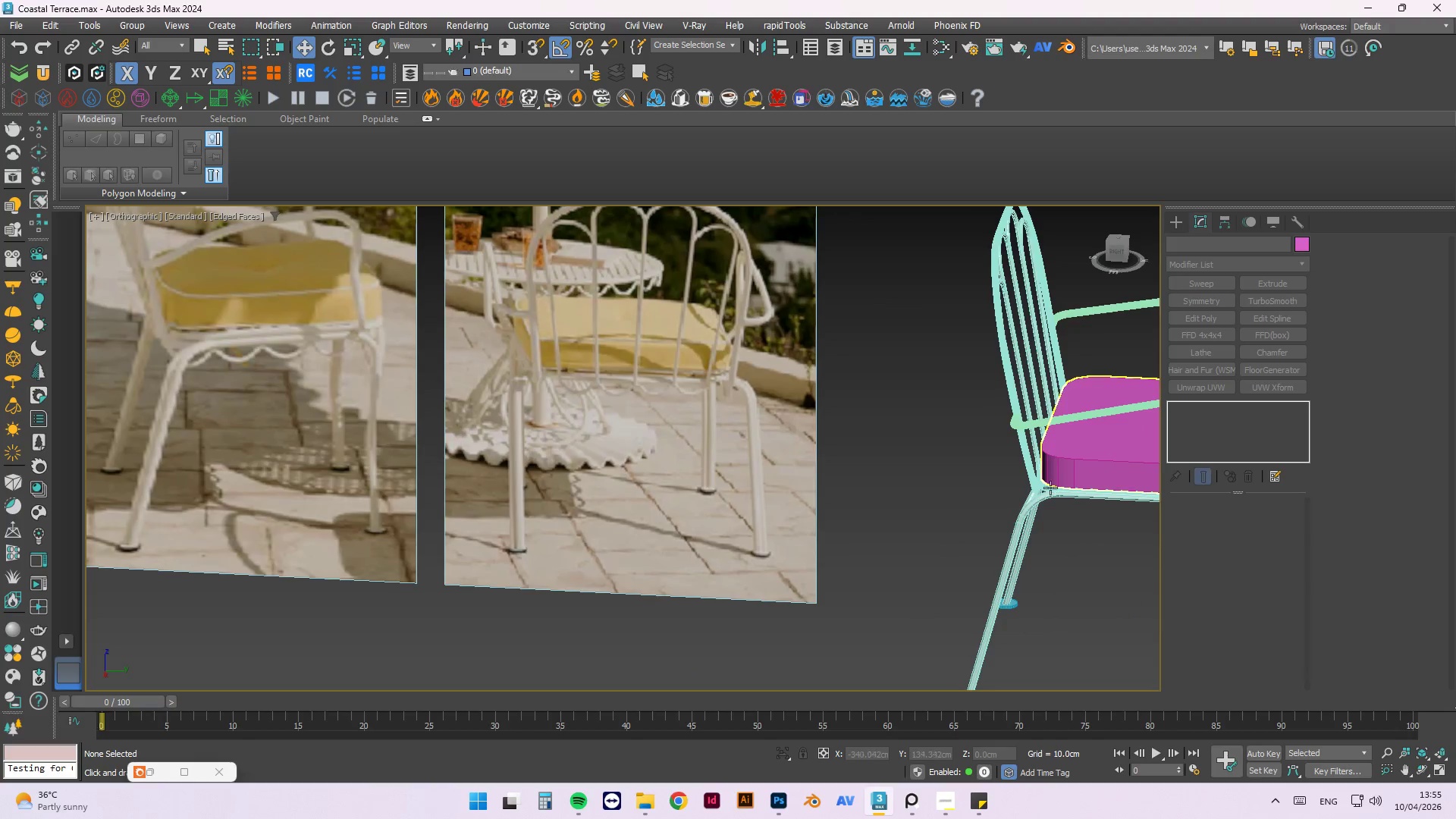 
left_click([943, 464])
 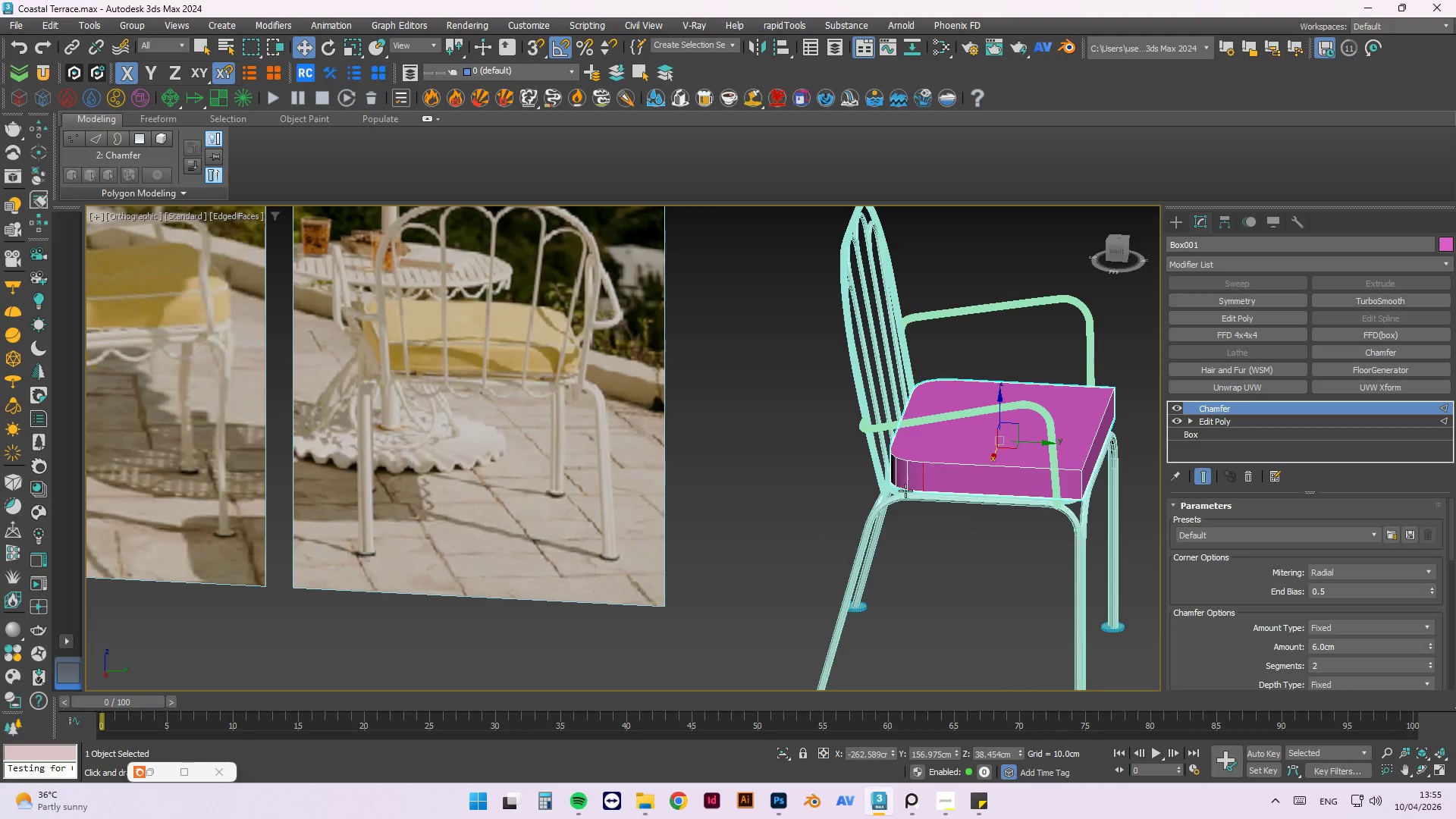 
scroll: coordinate [1032, 485], scroll_direction: none, amount: 0.0
 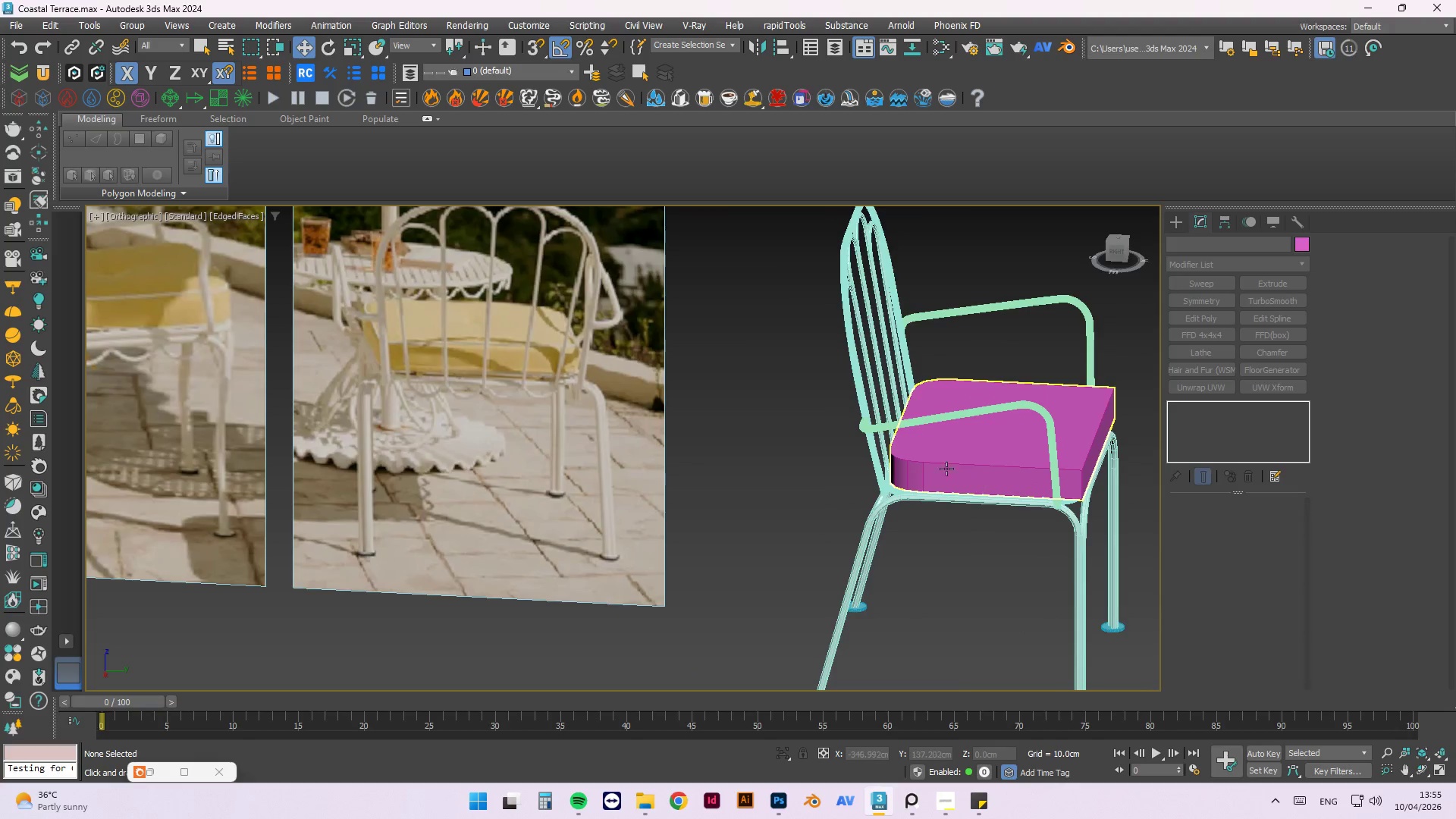 
hold_key(key=AltLeft, duration=1.5)
 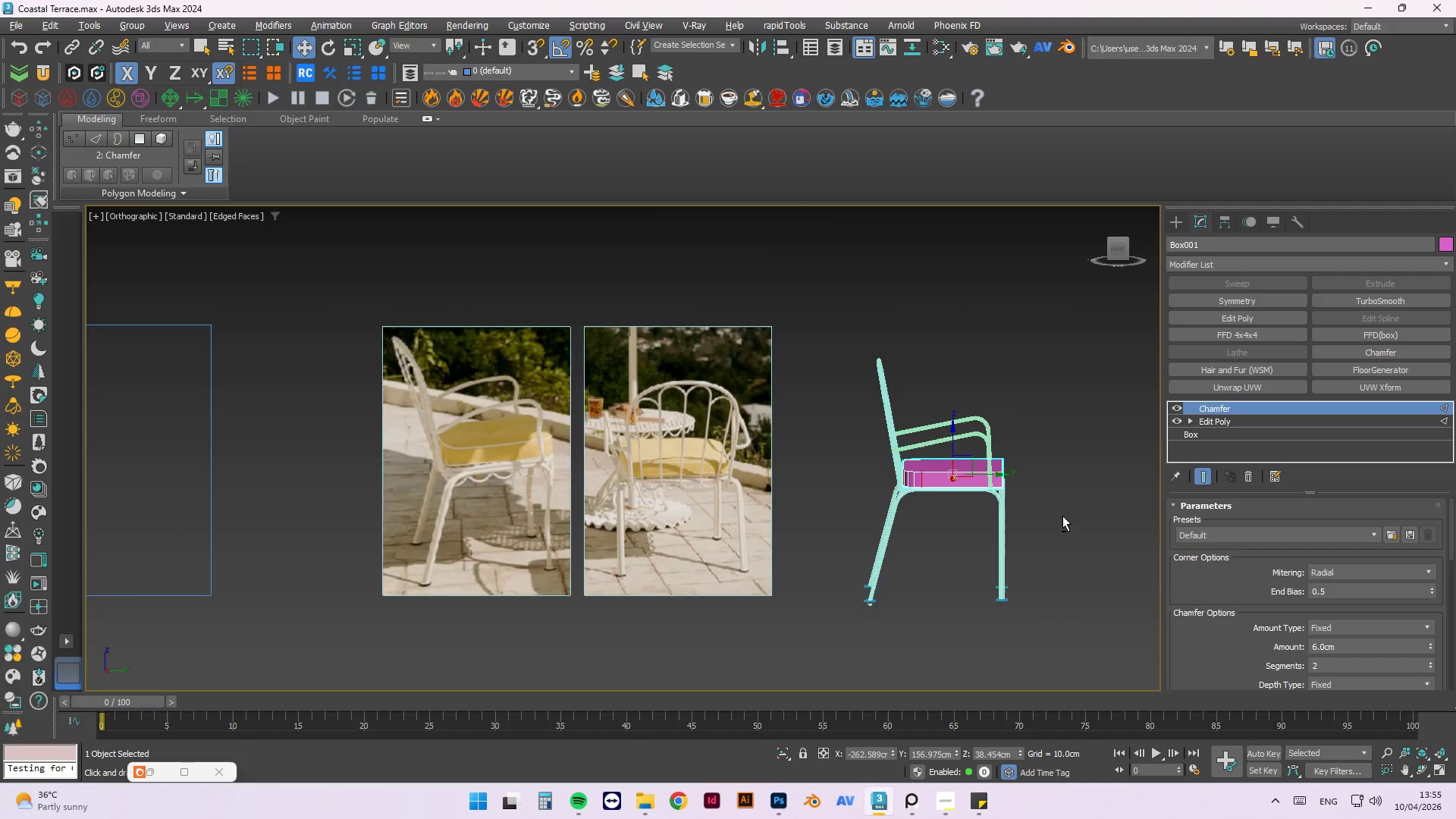 
scroll: coordinate [905, 513], scroll_direction: down, amount: 2.0
 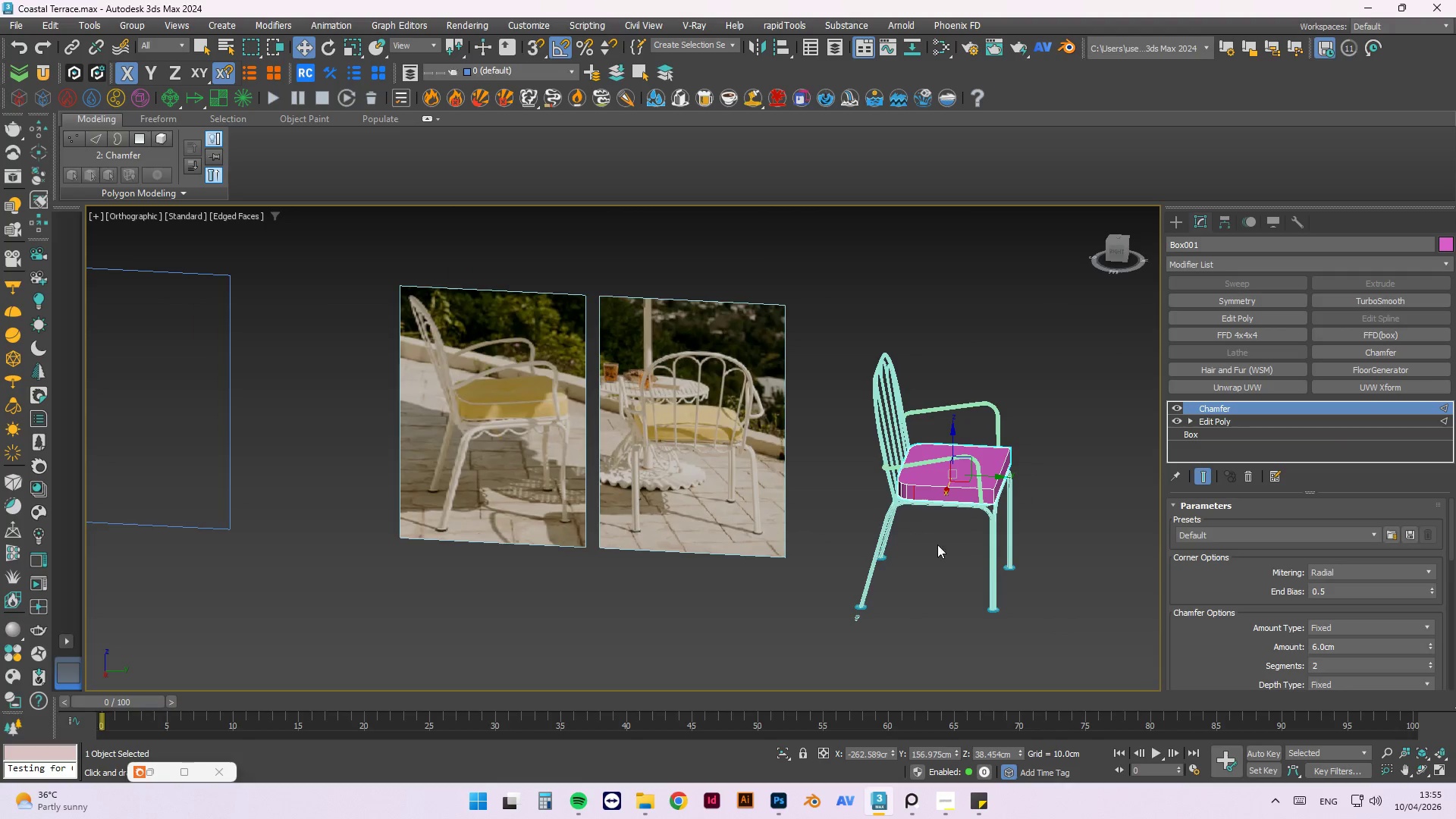 
key(Alt+AltLeft)
 